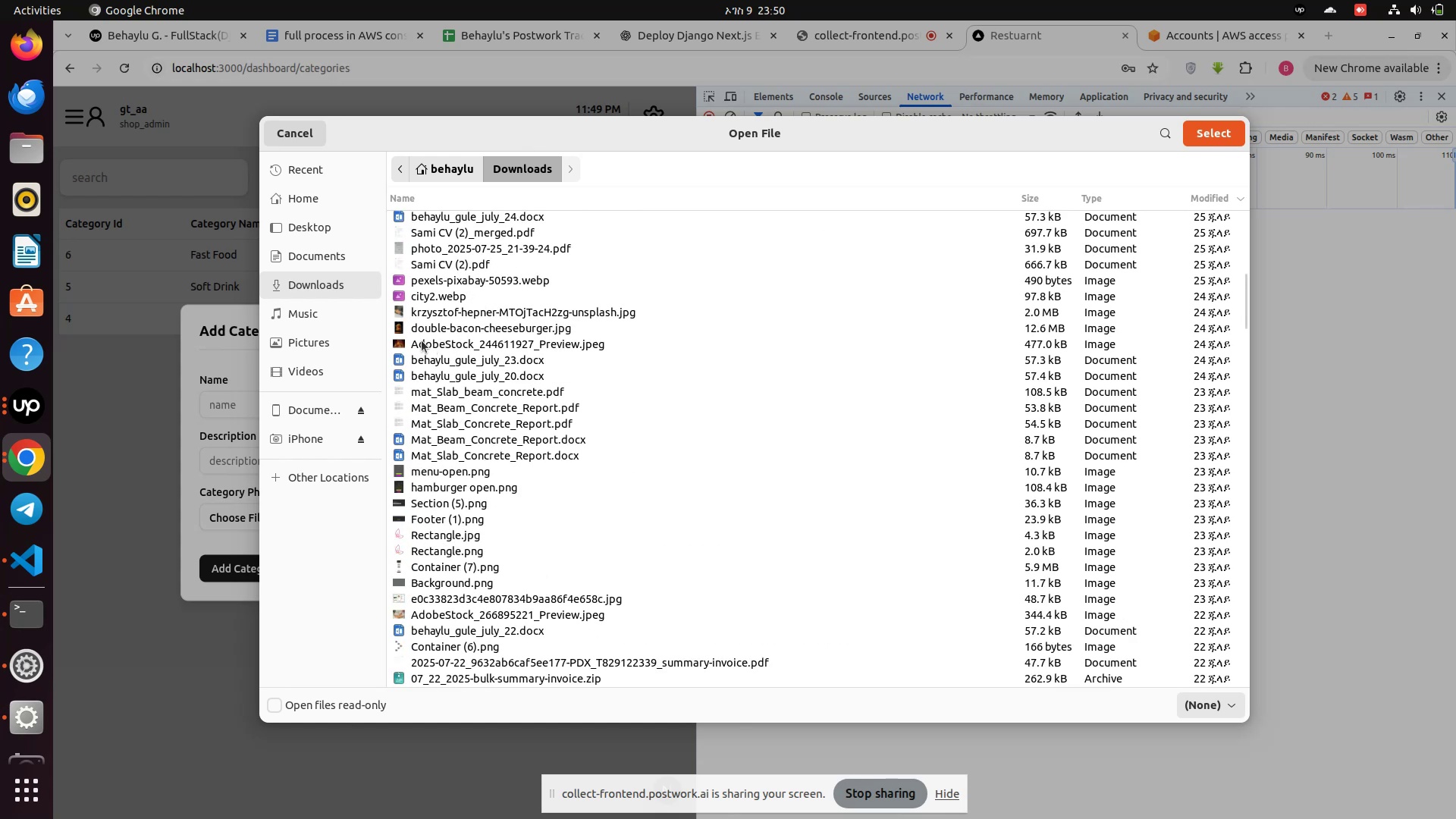 
double_click([410, 329])
 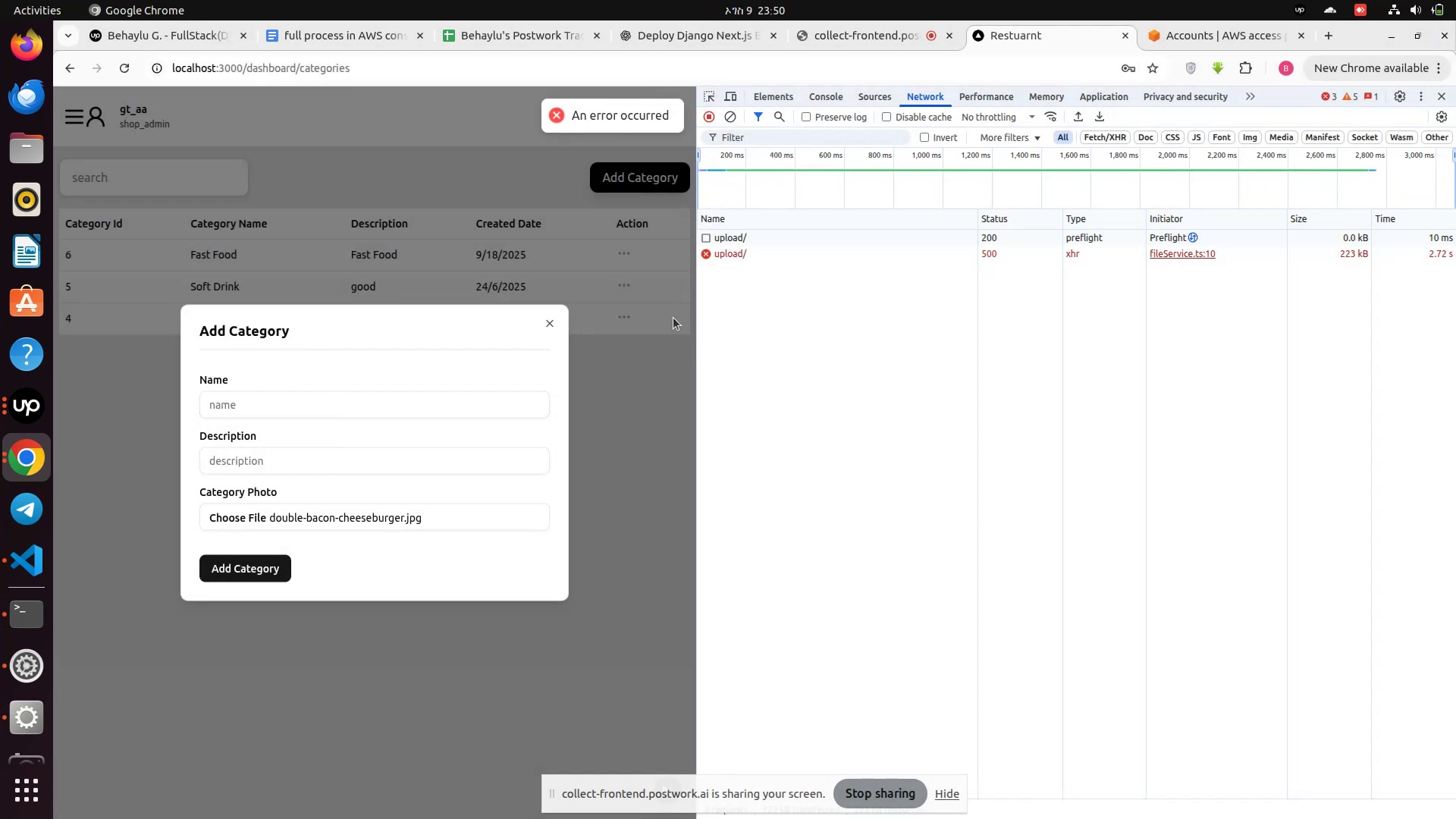 
left_click([716, 258])
 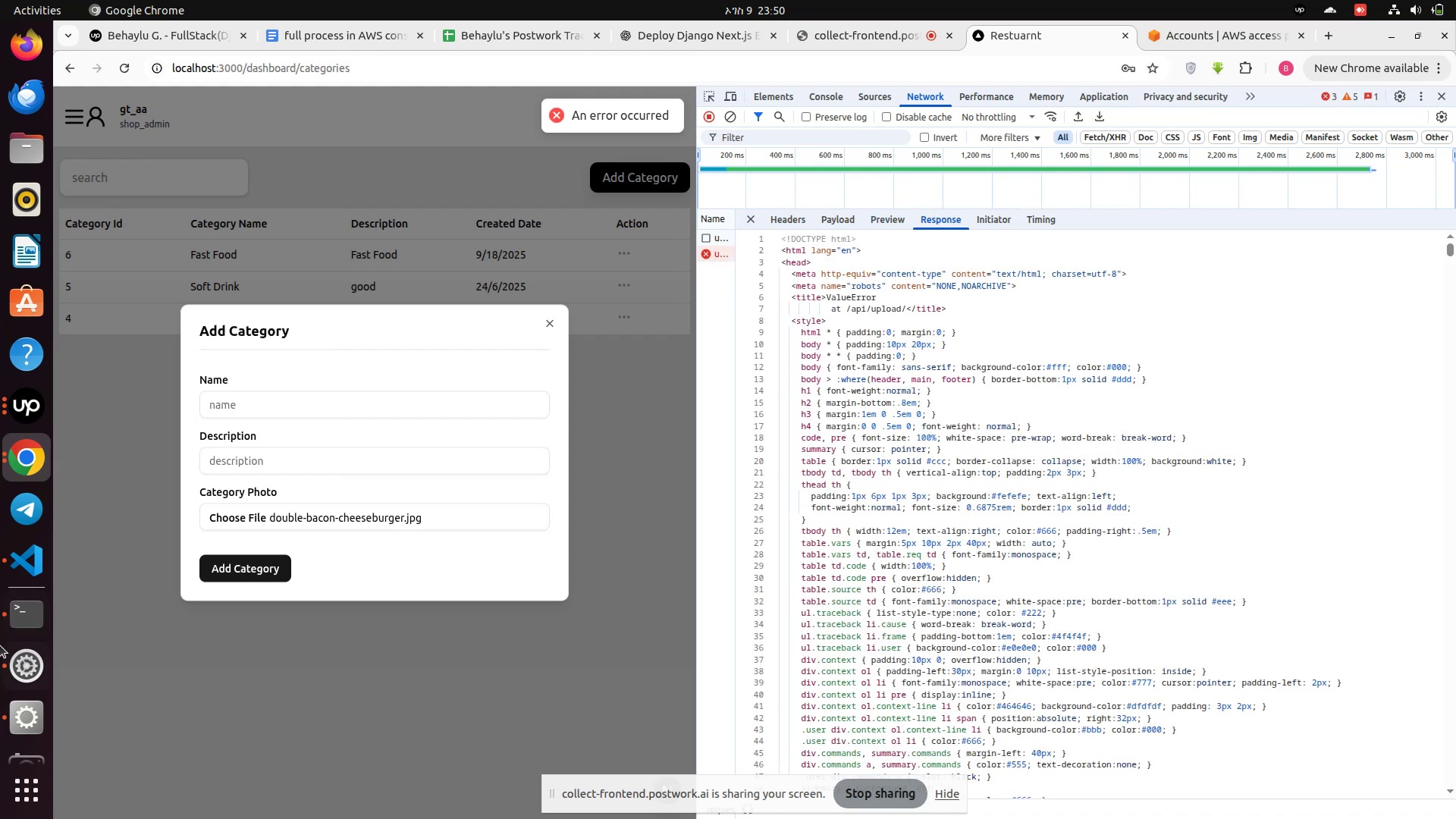 
left_click([24, 621])
 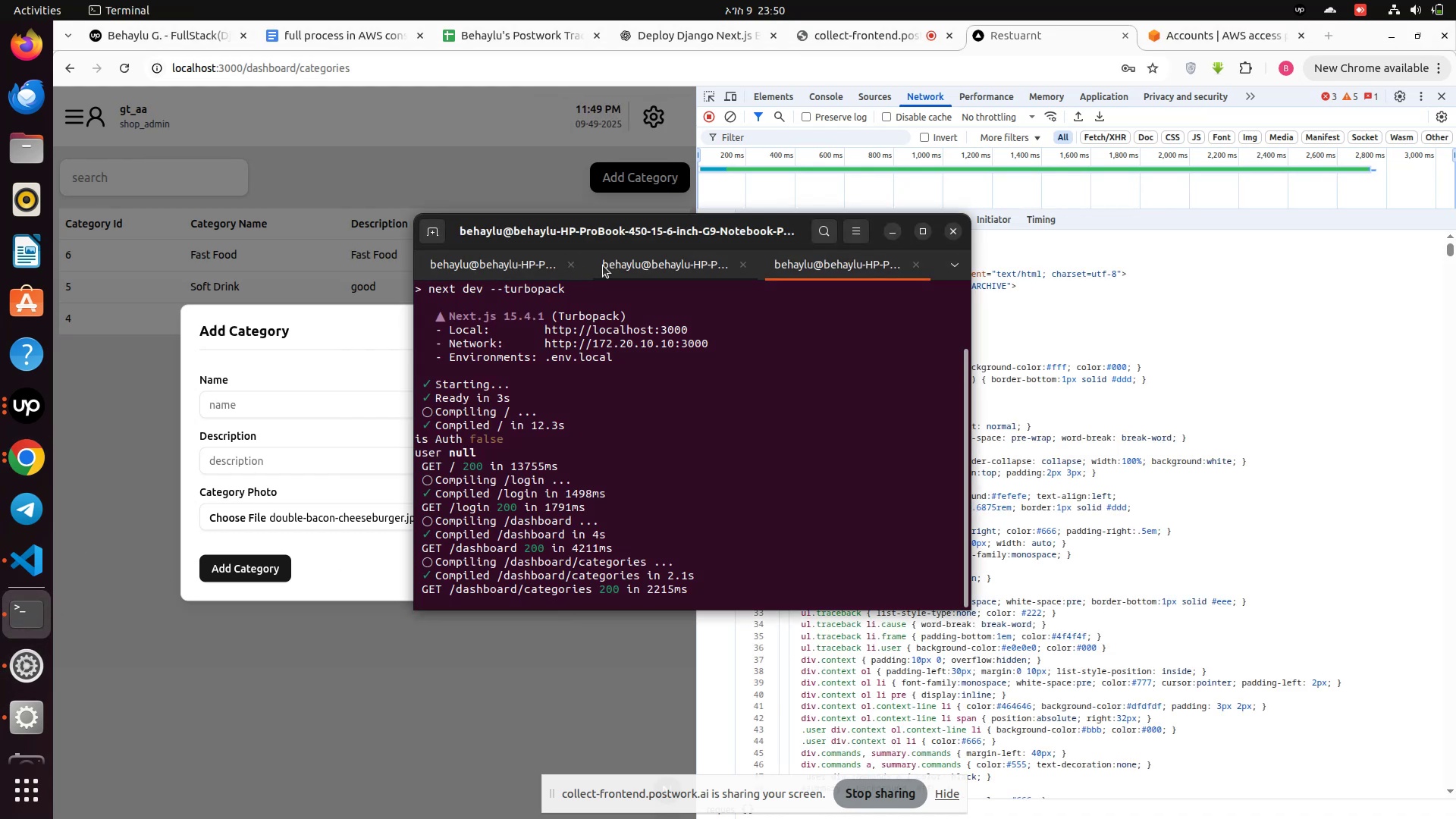 
left_click([635, 267])
 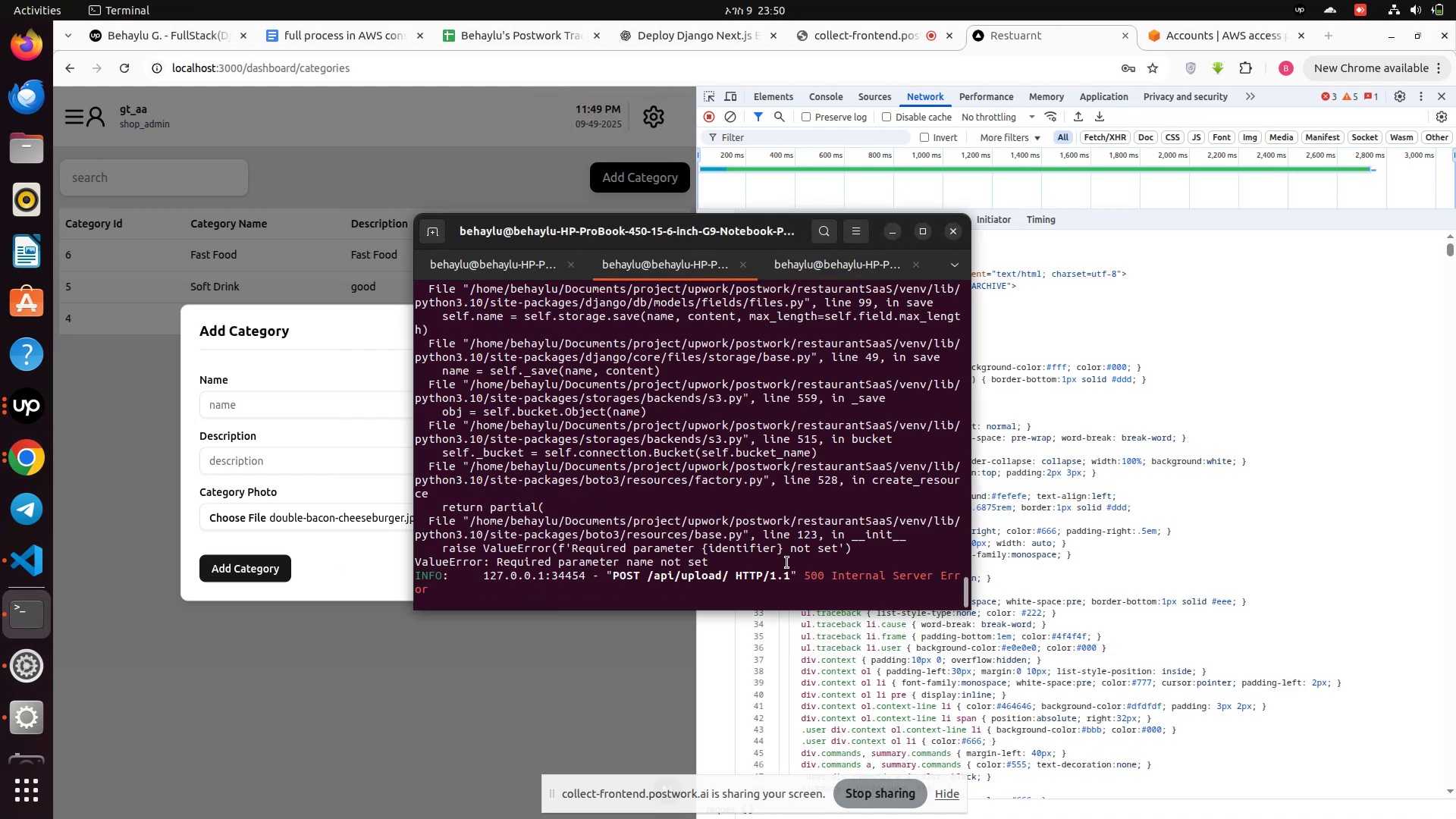 
wait(9.32)
 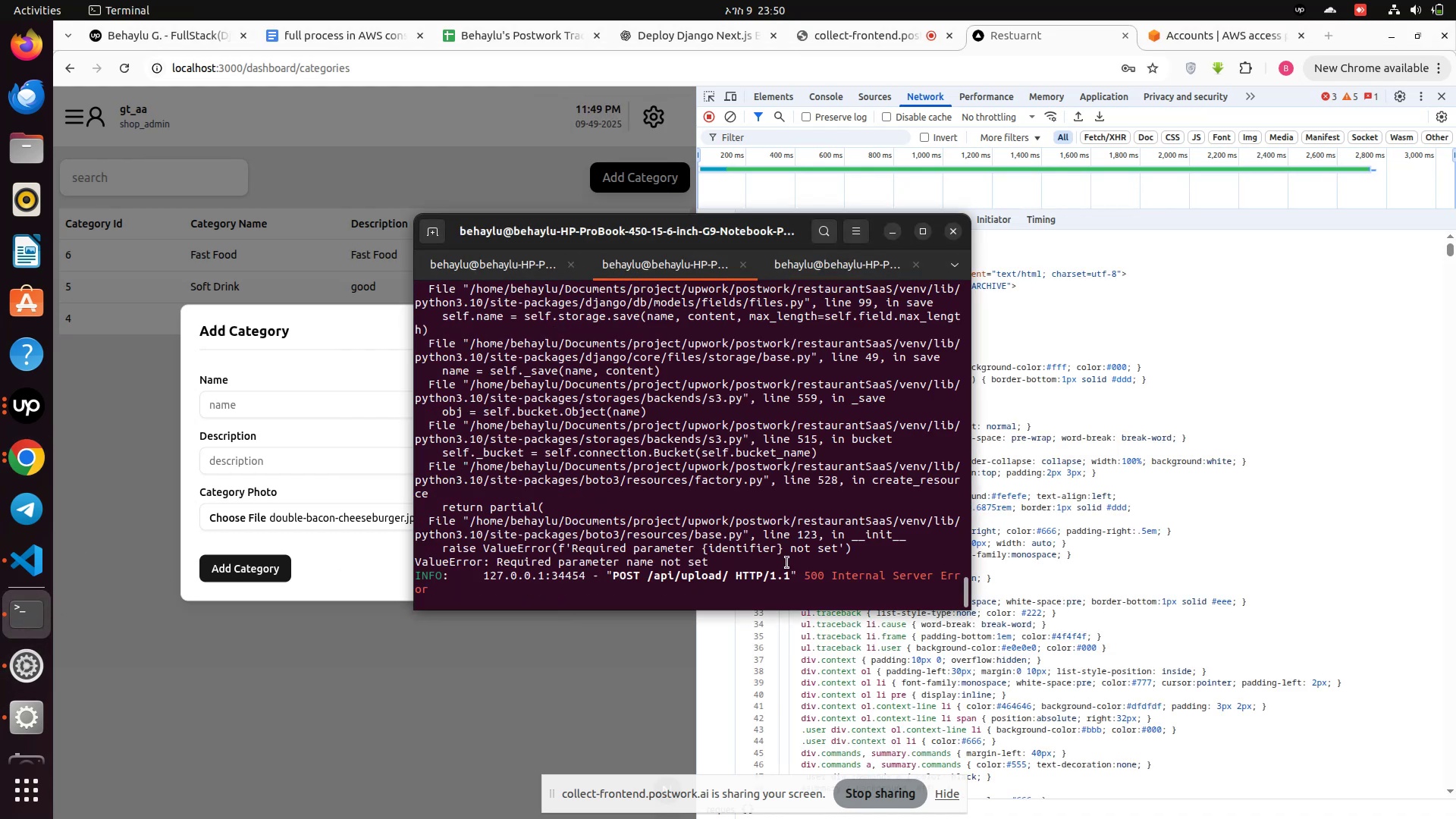 
scroll: coordinate [774, 537], scroll_direction: up, amount: 3.0
 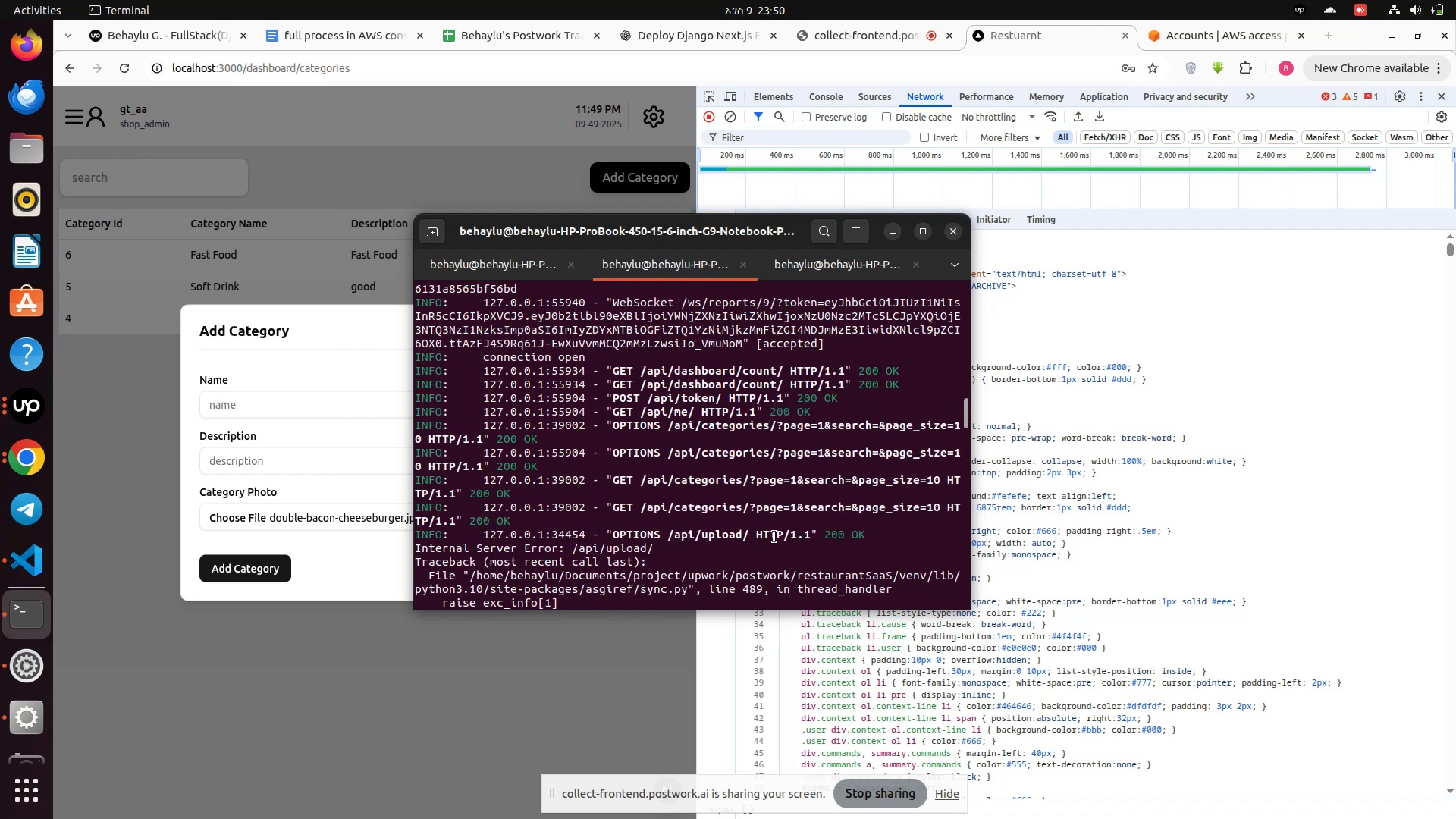 
scroll: coordinate [774, 537], scroll_direction: down, amount: 1.0
 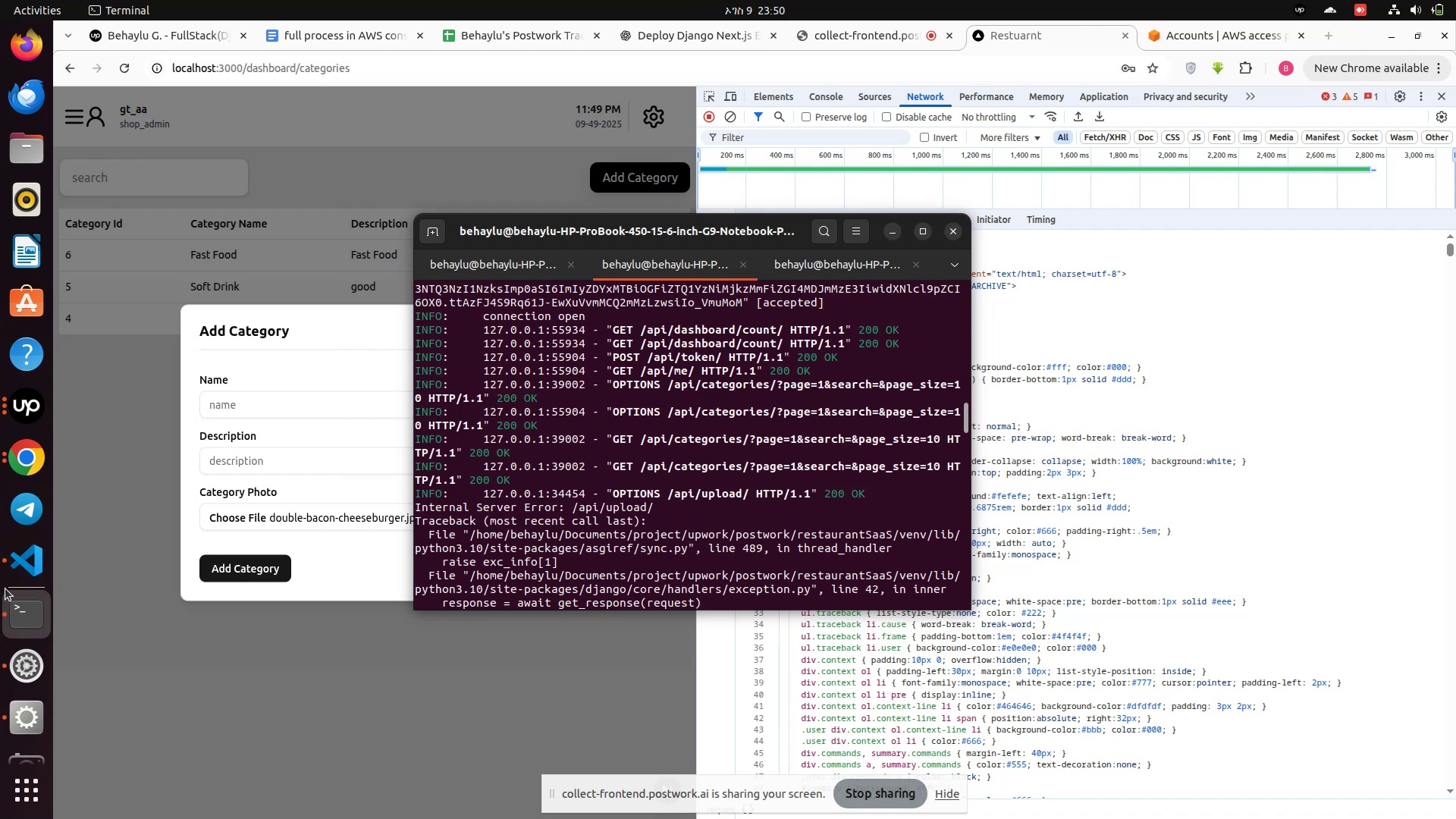 
left_click([31, 574])
 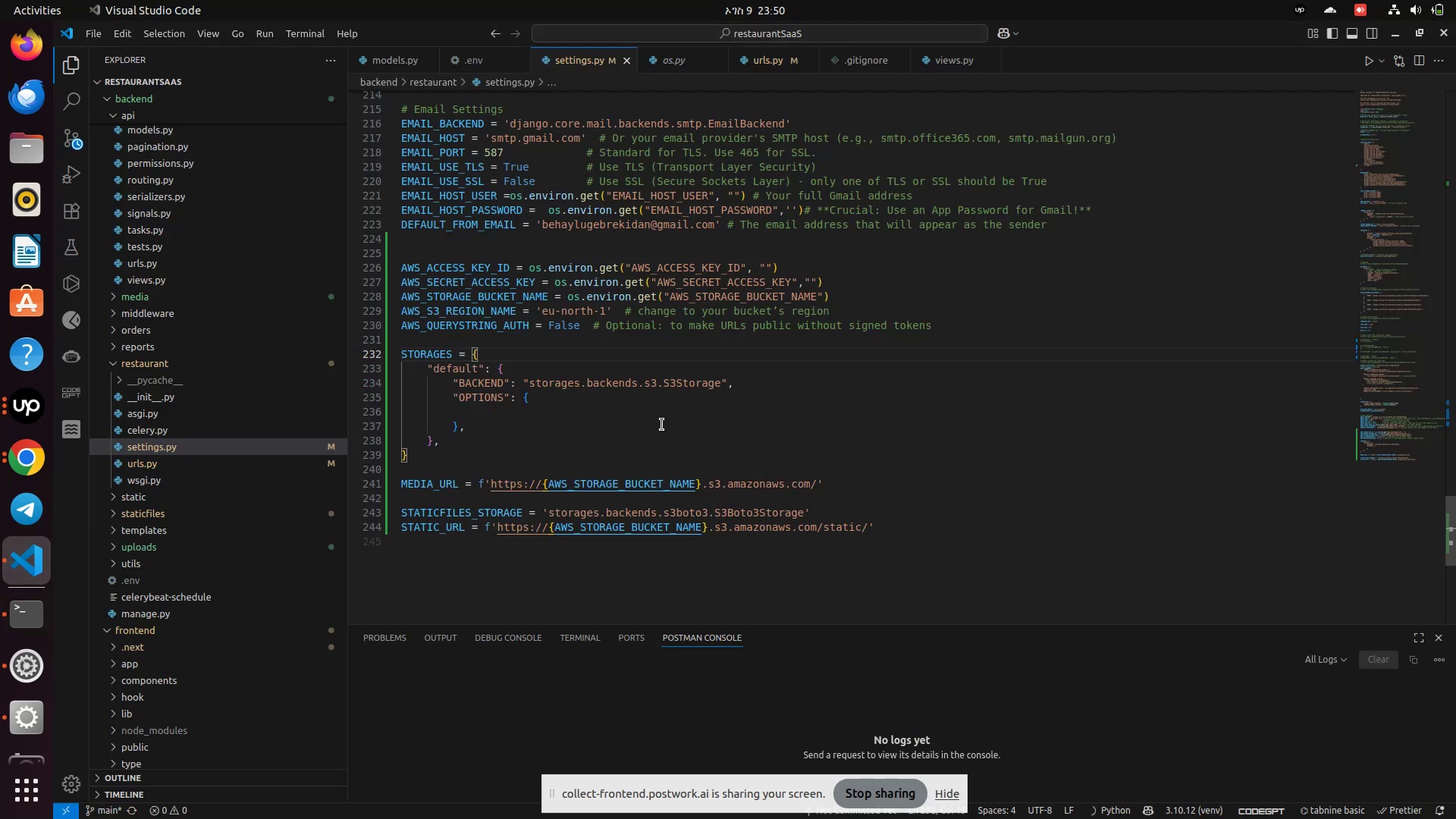 
left_click([662, 425])
 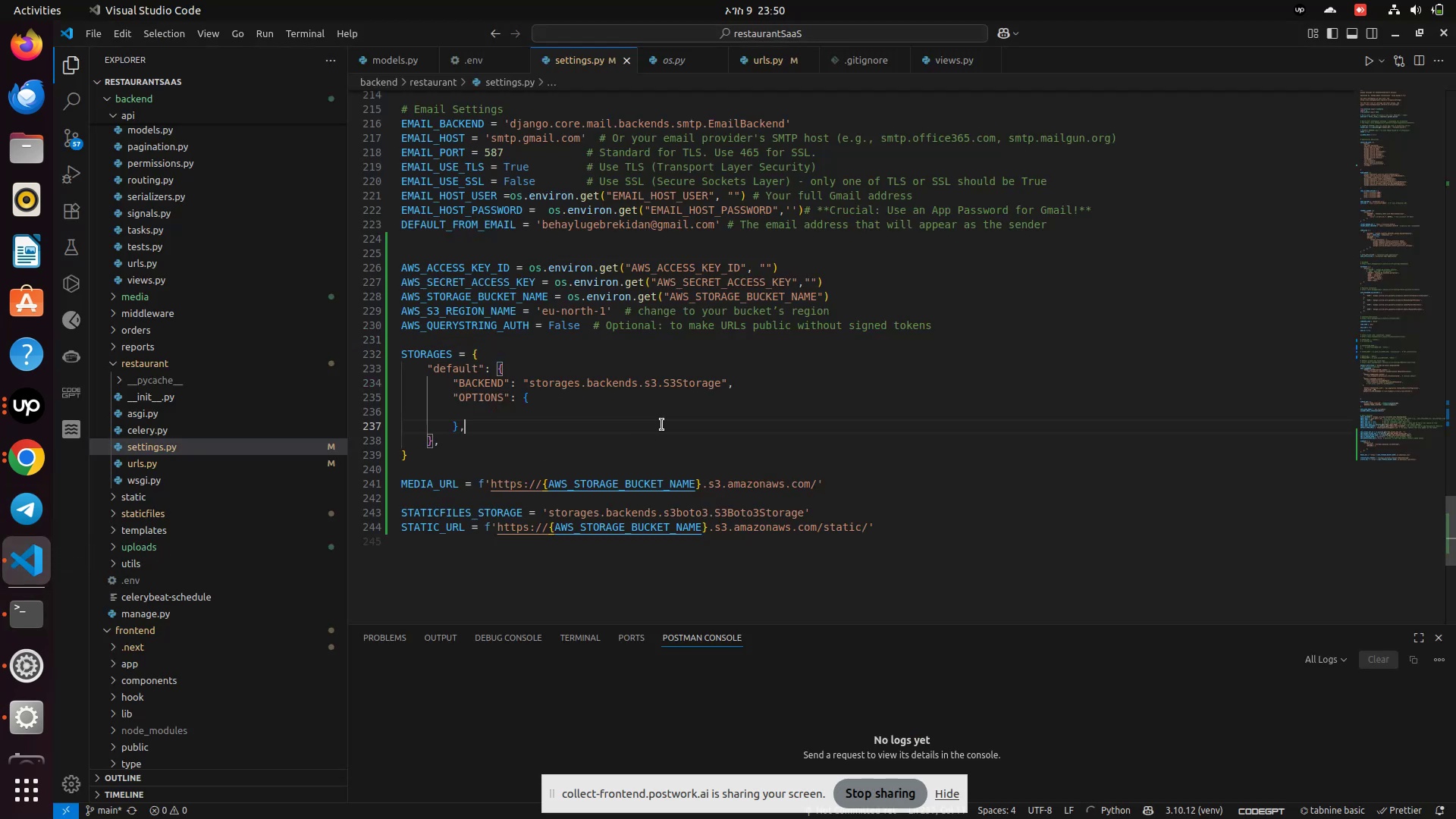 
scroll: coordinate [662, 425], scroll_direction: none, amount: 0.0
 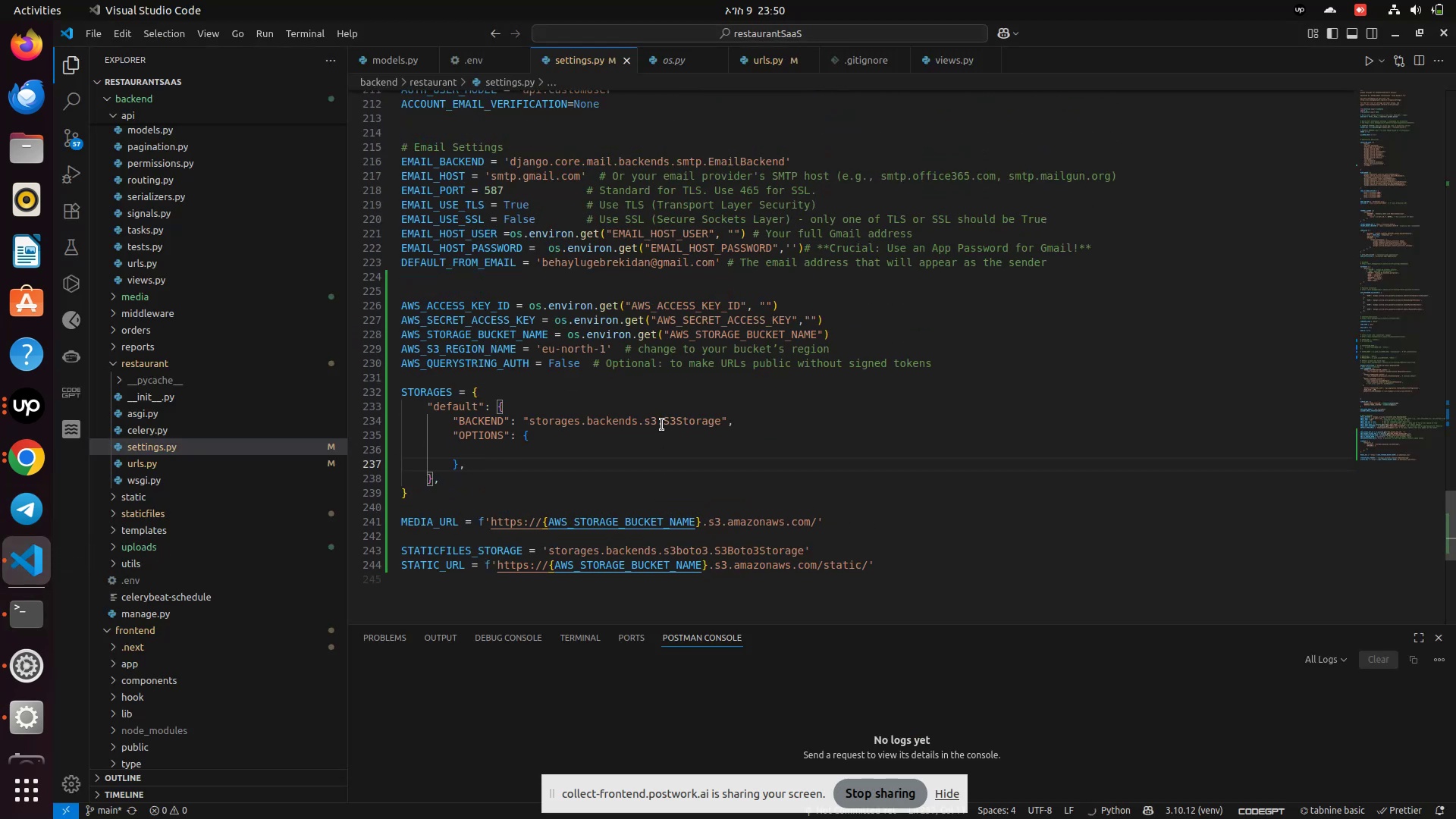 
scroll: coordinate [662, 425], scroll_direction: up, amount: 2.0
 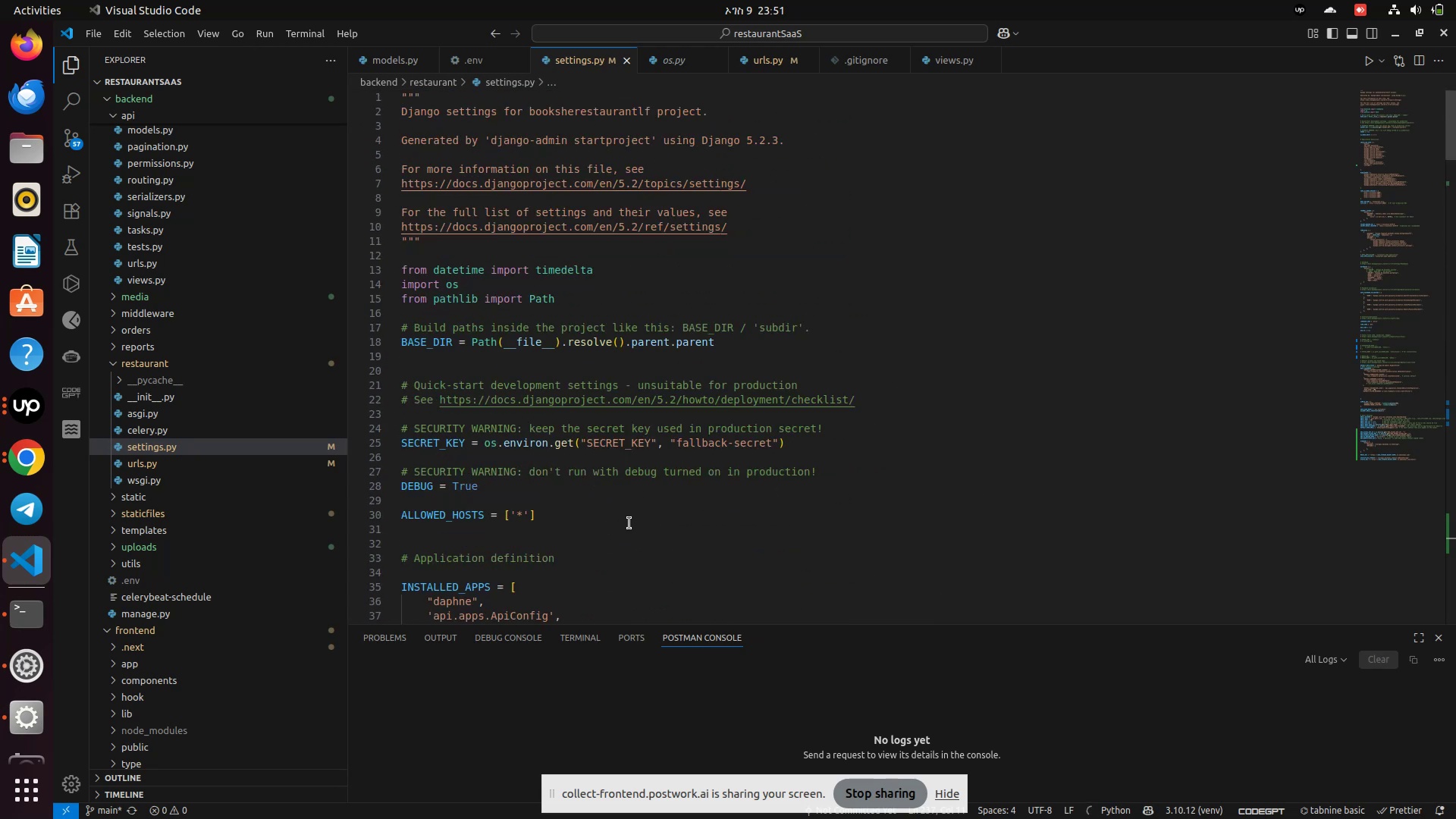 
wait(10.31)
 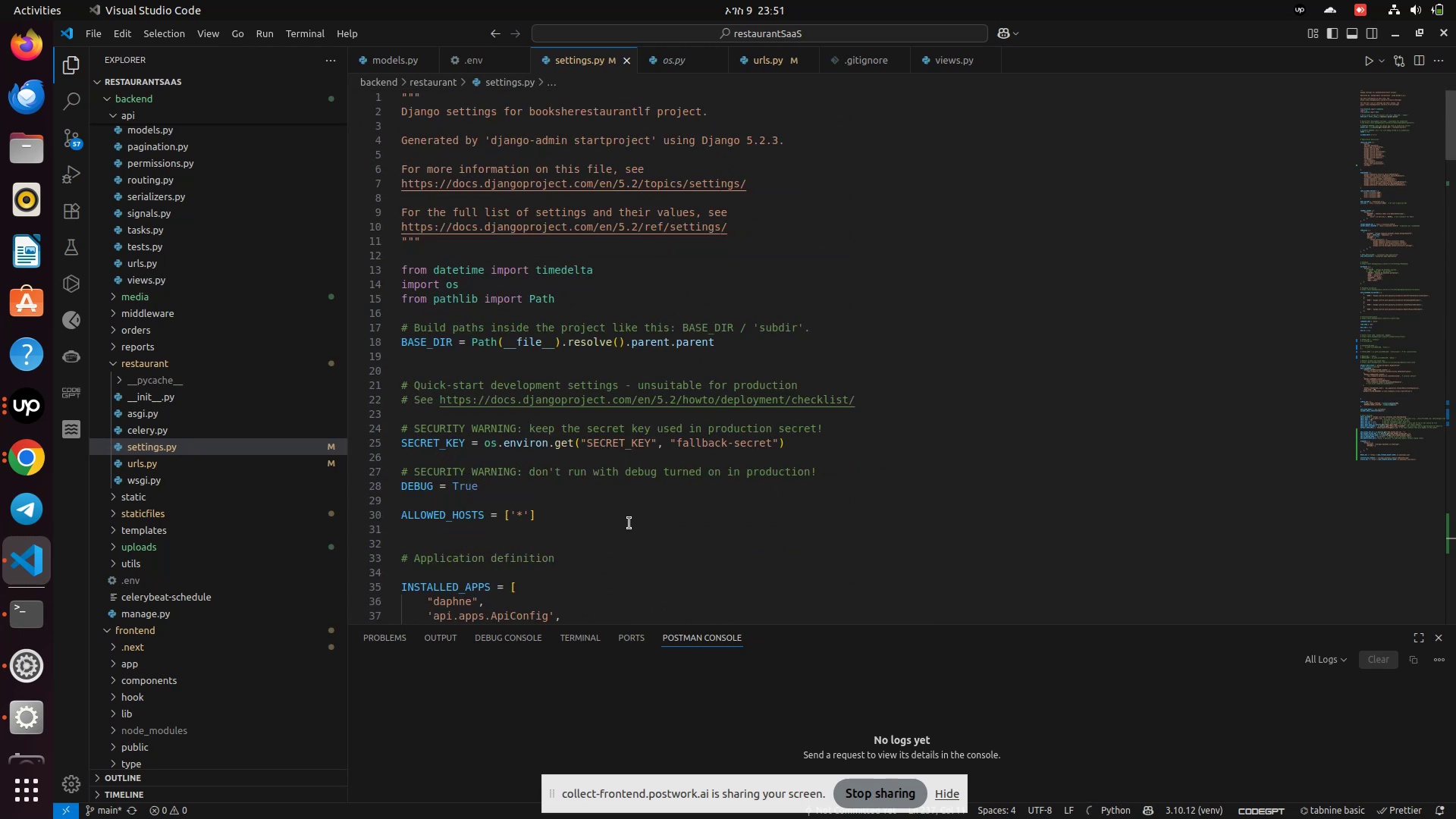 
left_click([567, 445])
 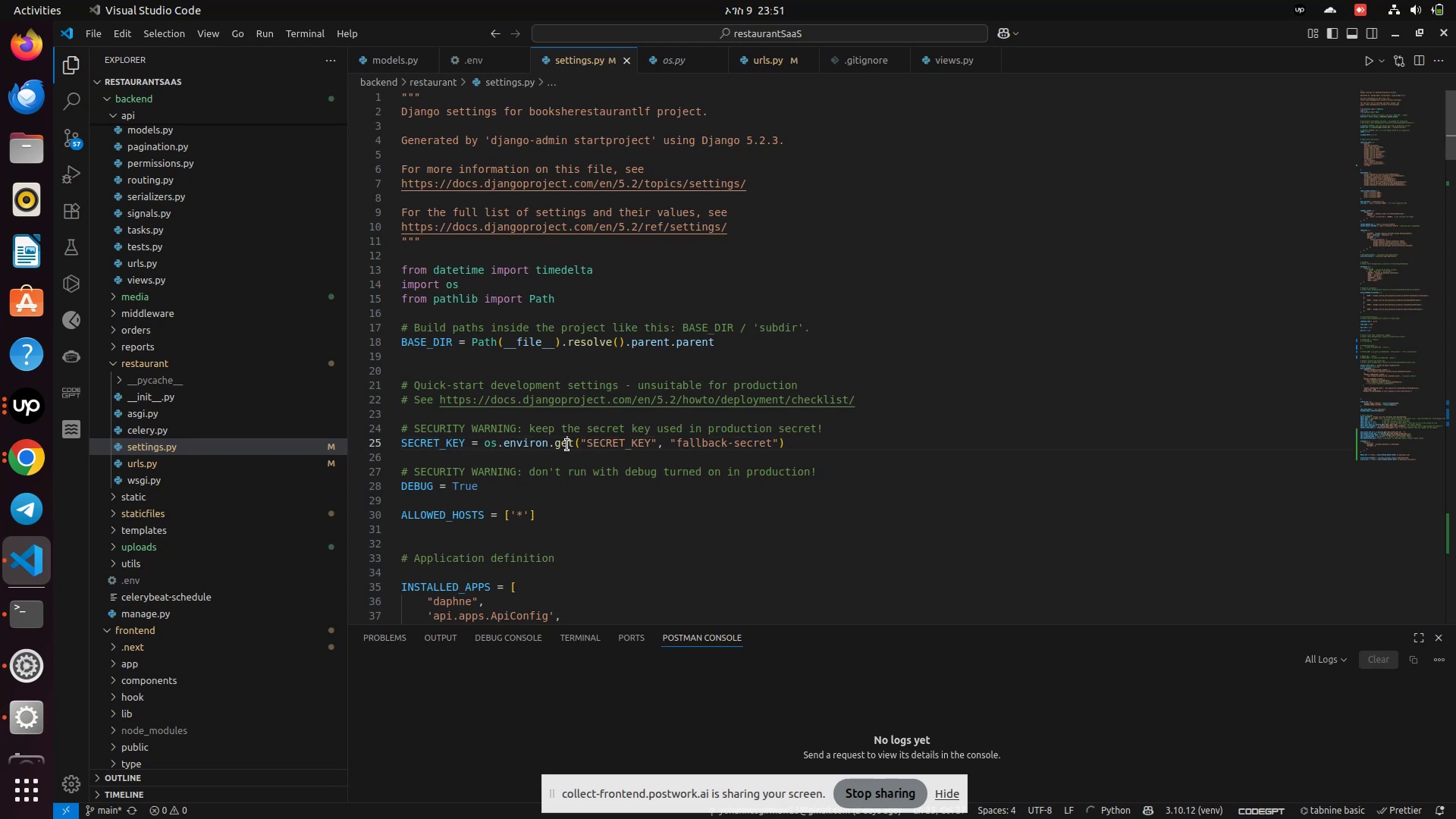 
left_click([567, 445])
 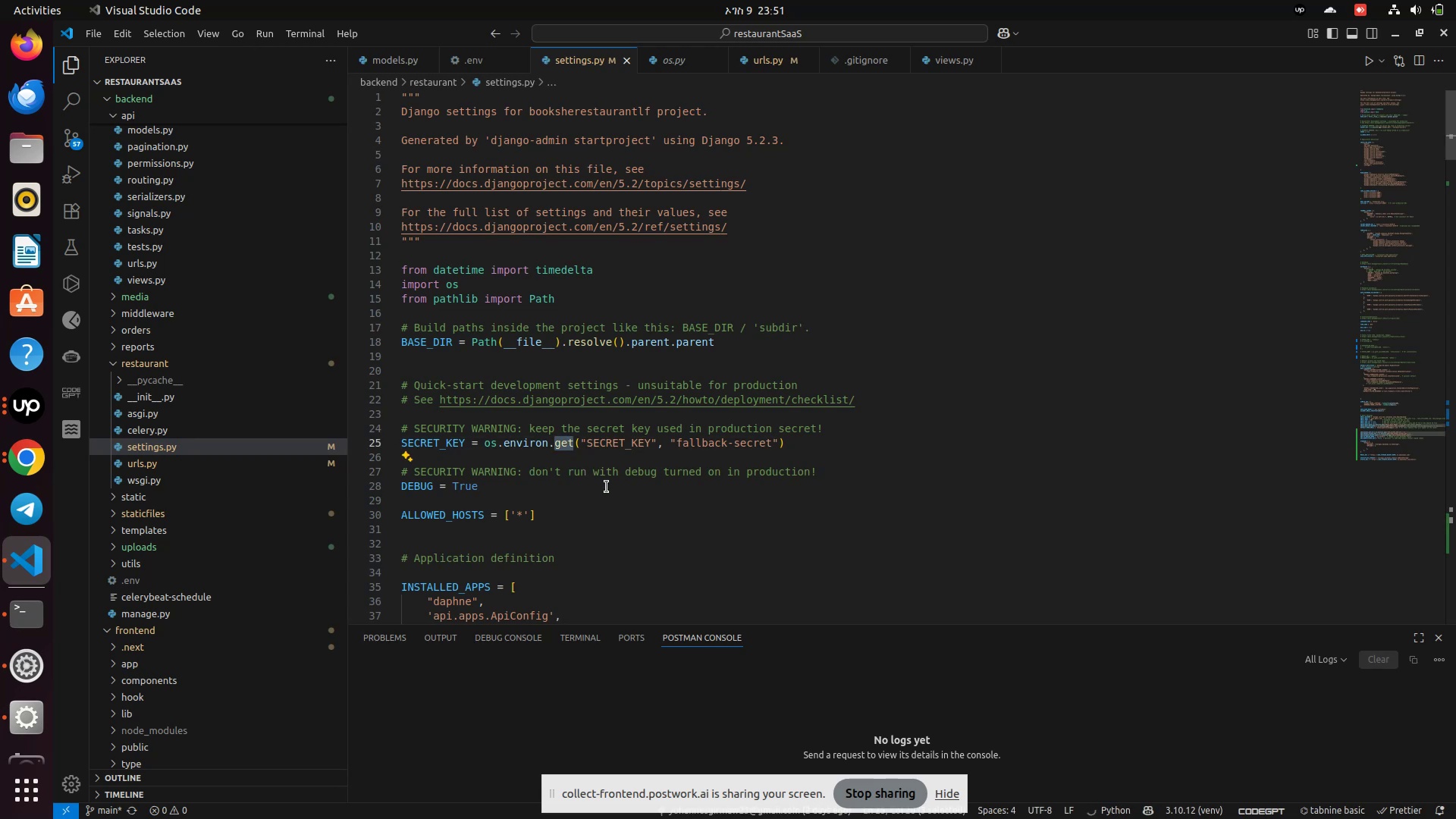 
key(Control+F)
 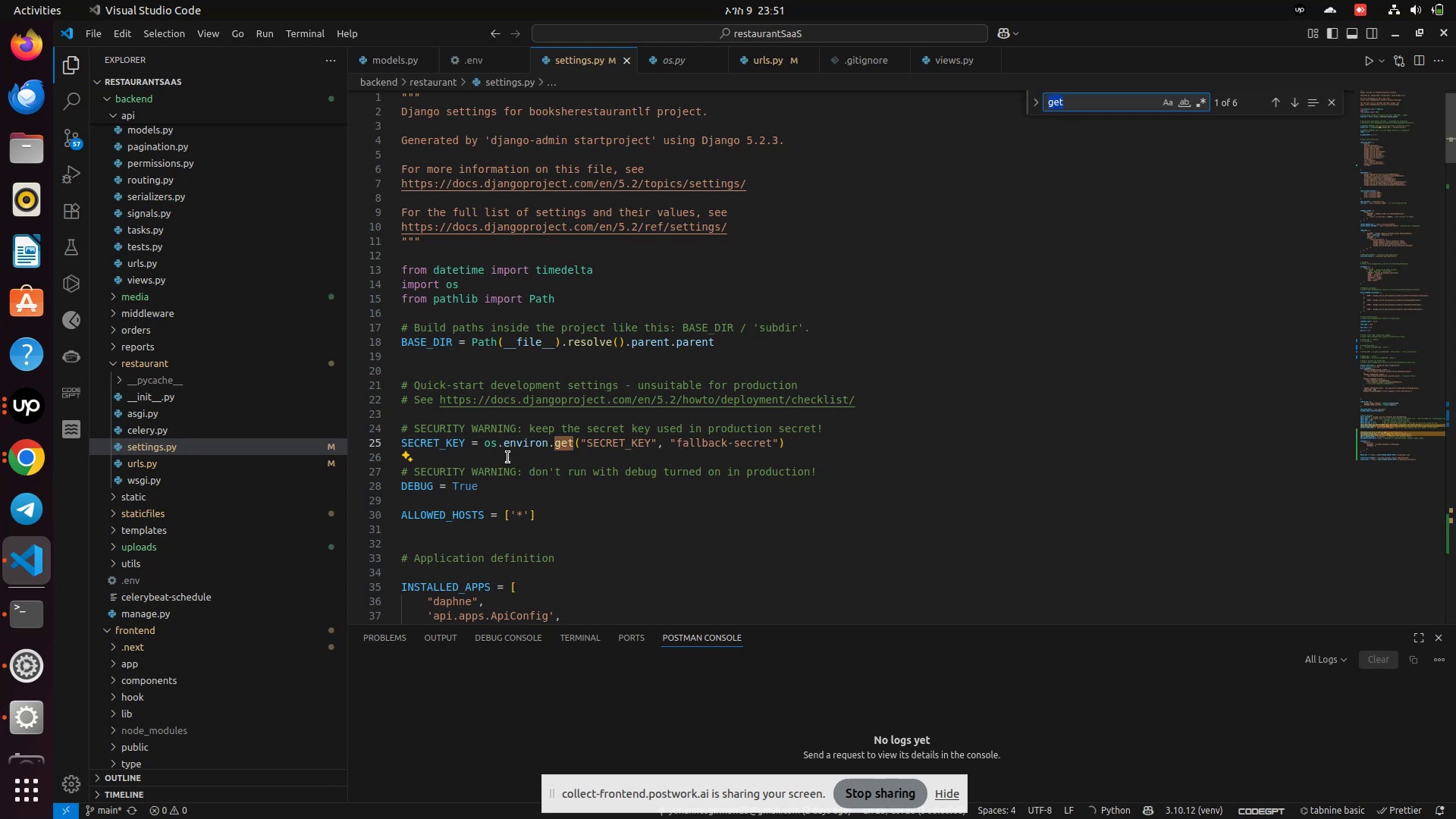 
key(Control+F)
 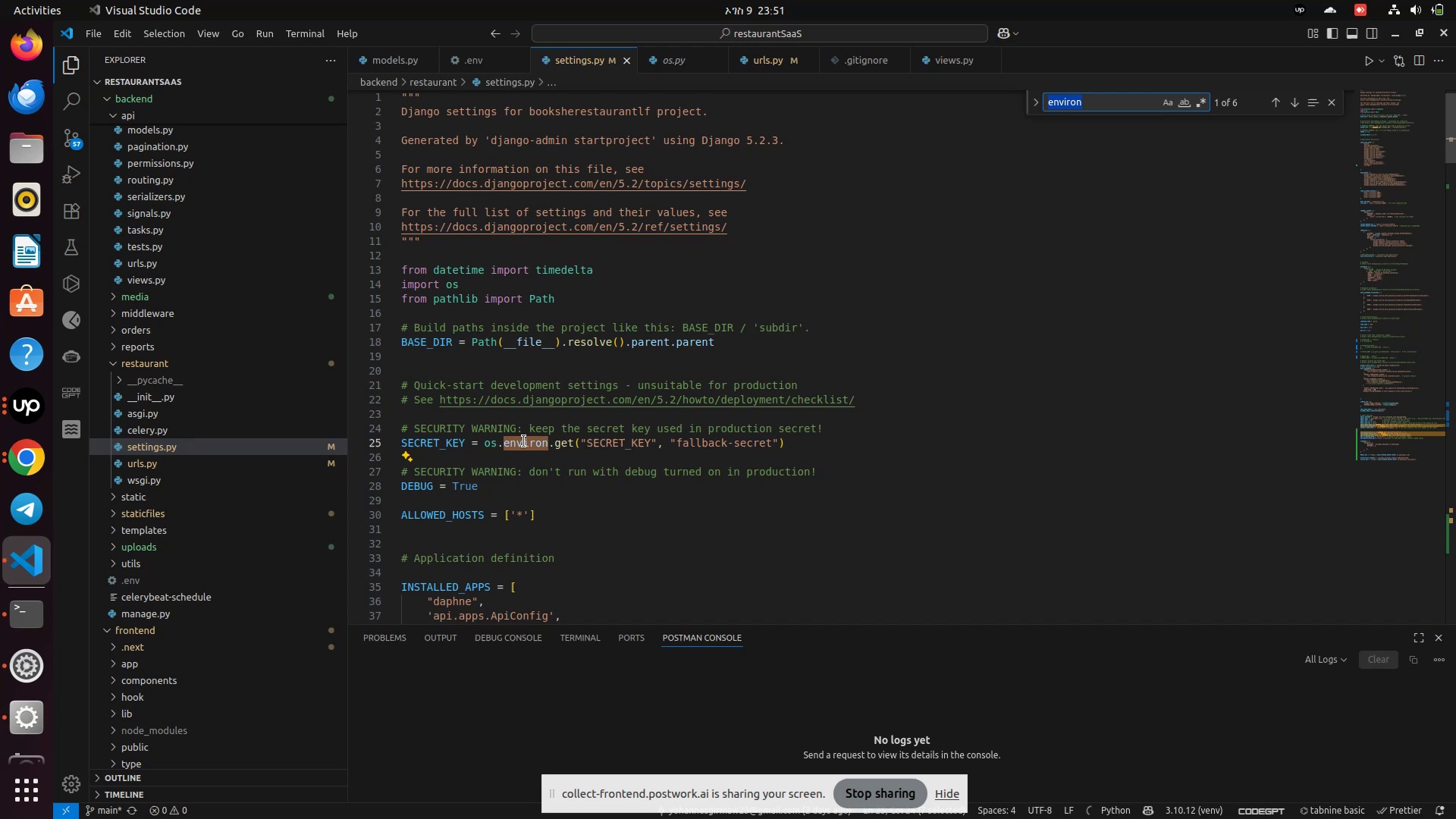 
key(Enter)
 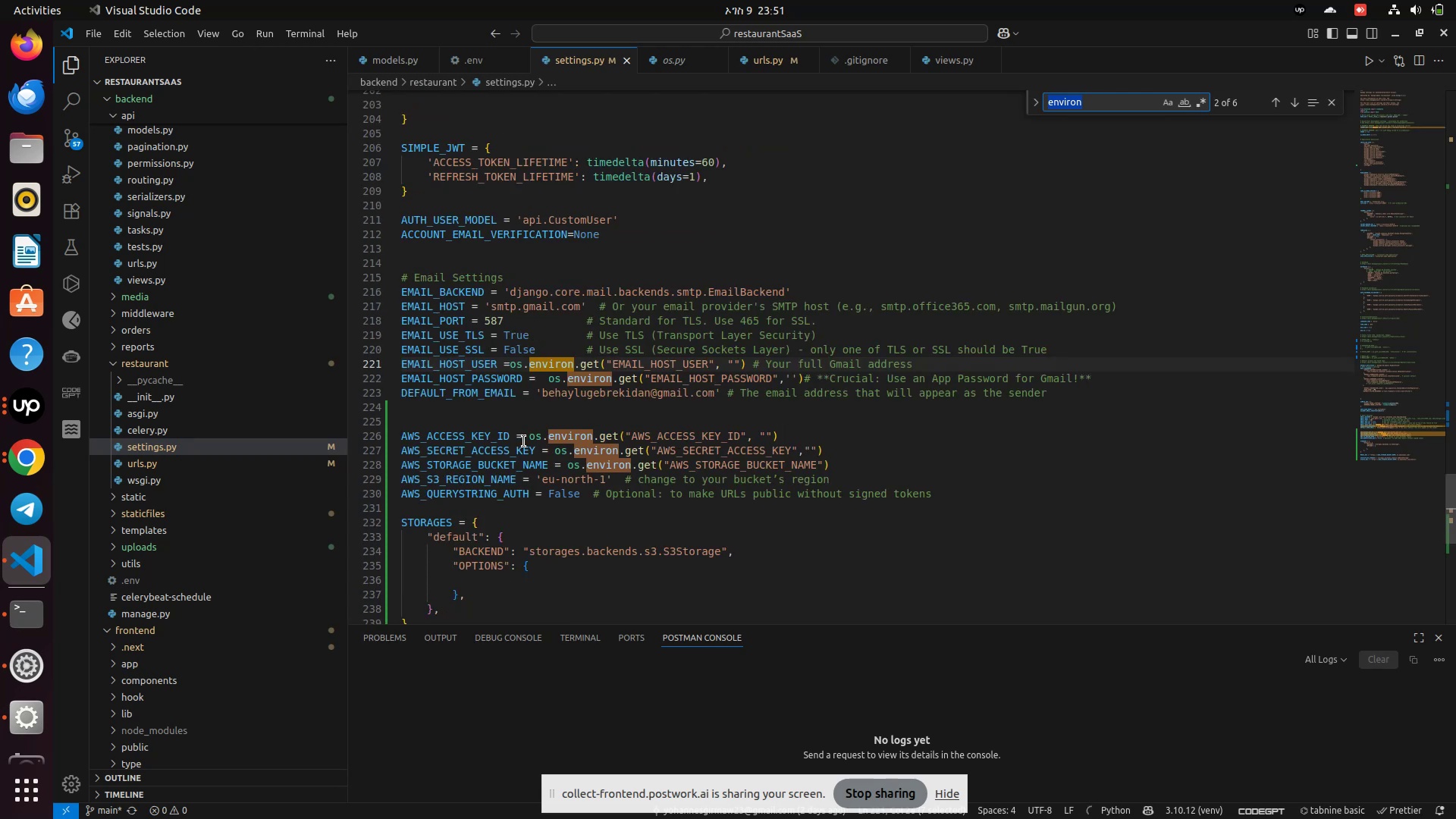 
key(Enter)
 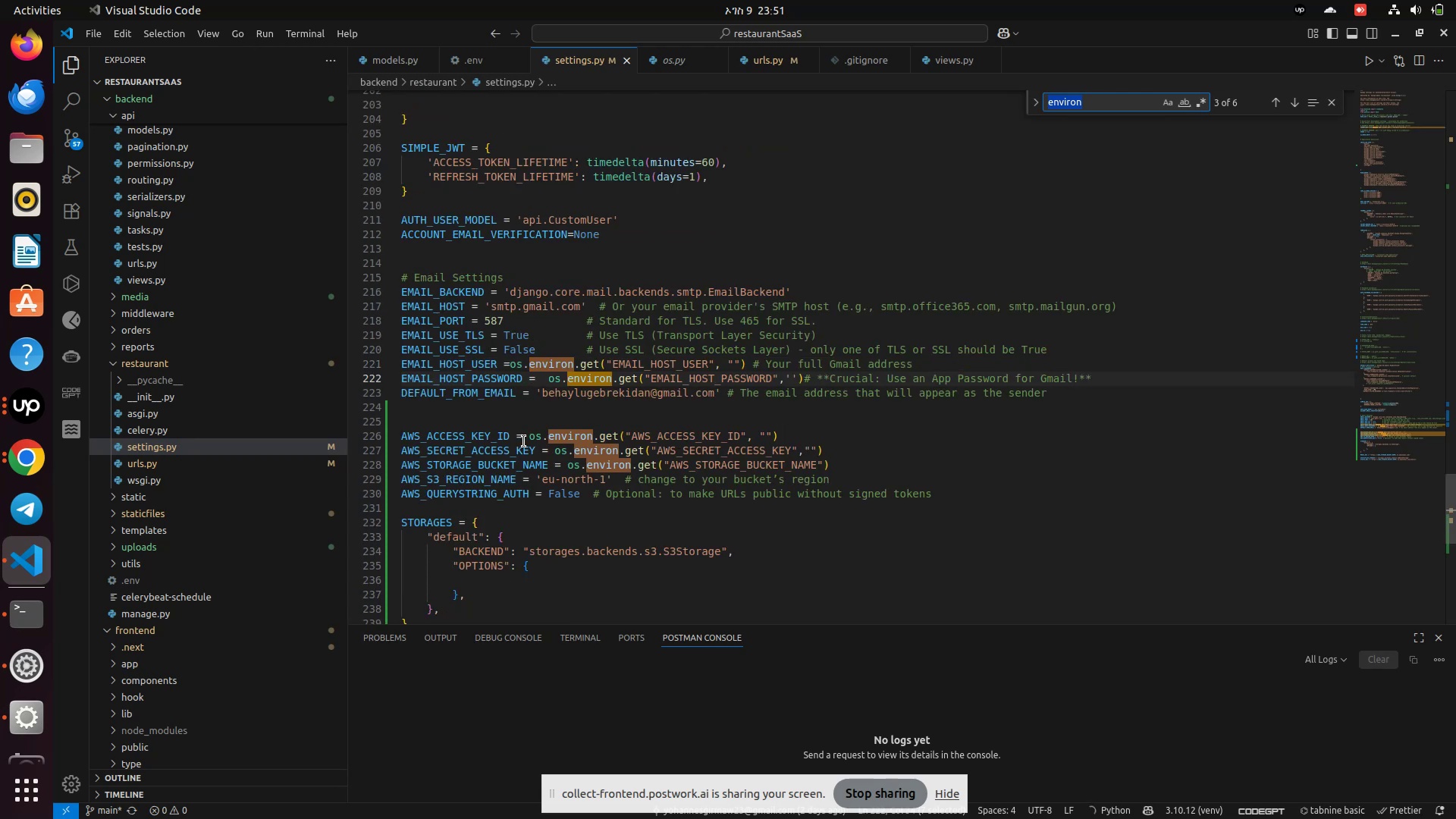 
key(Enter)
 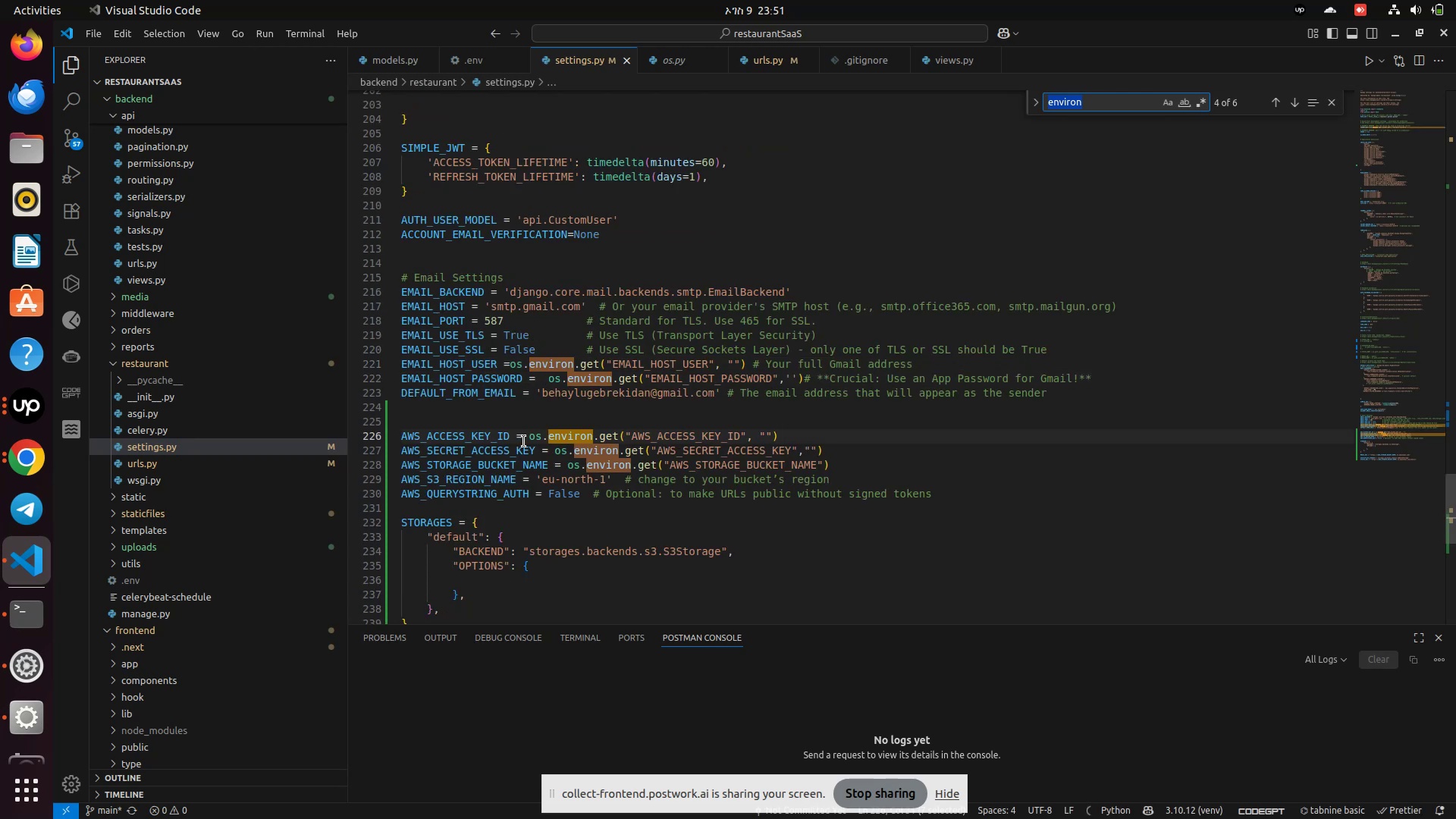 
key(Enter)
 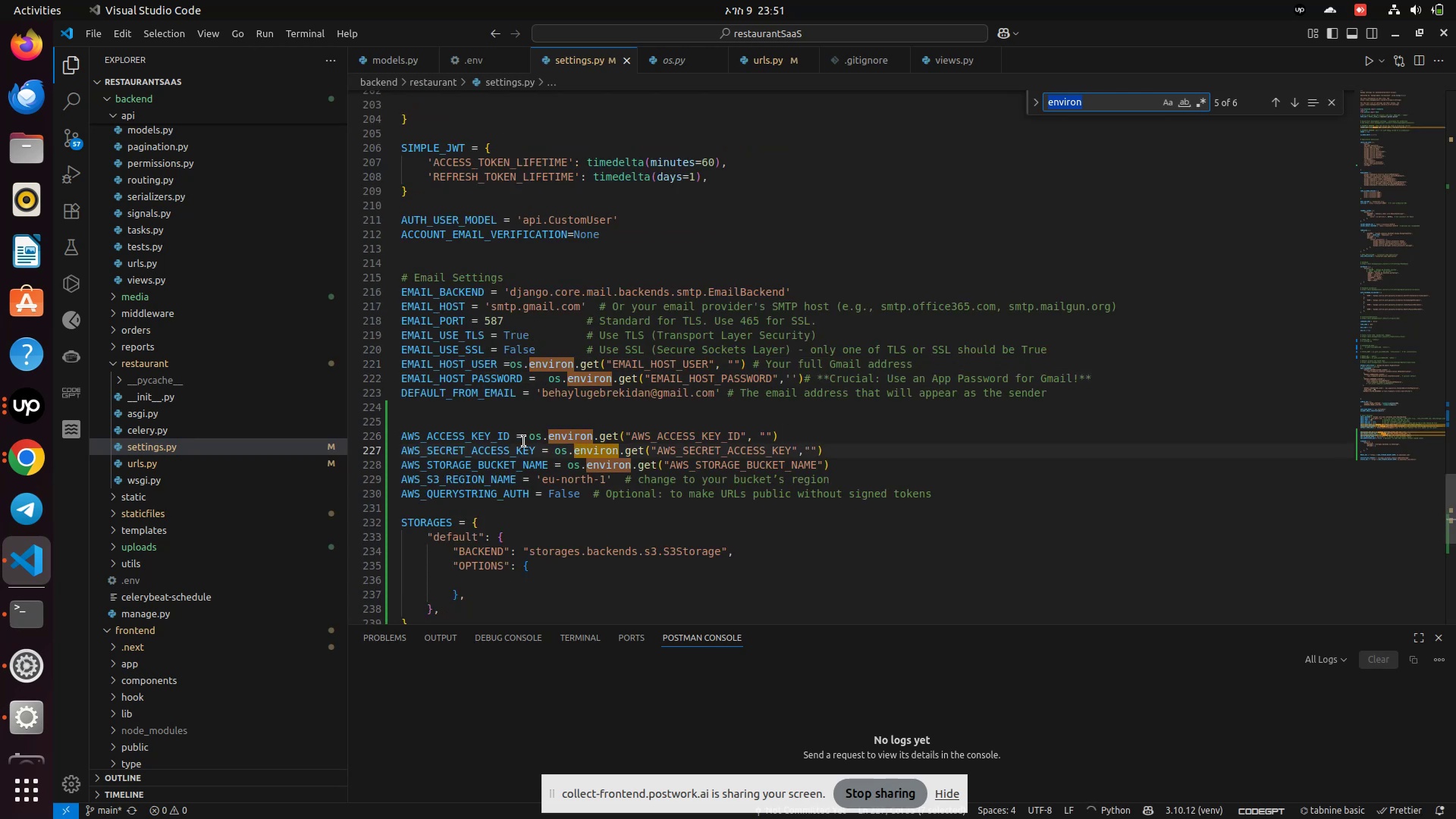 
key(Enter)
 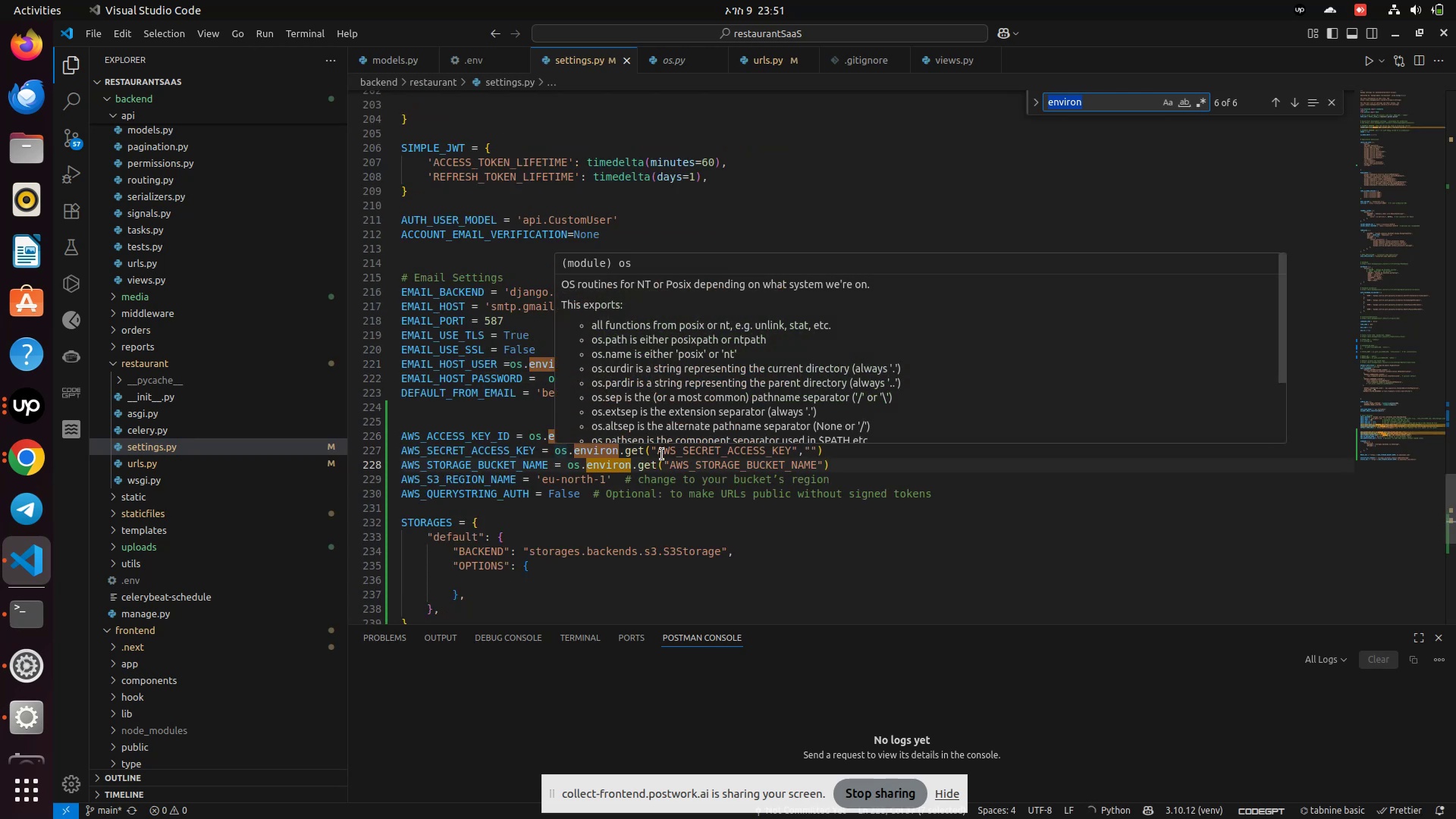 
left_click([471, 403])
 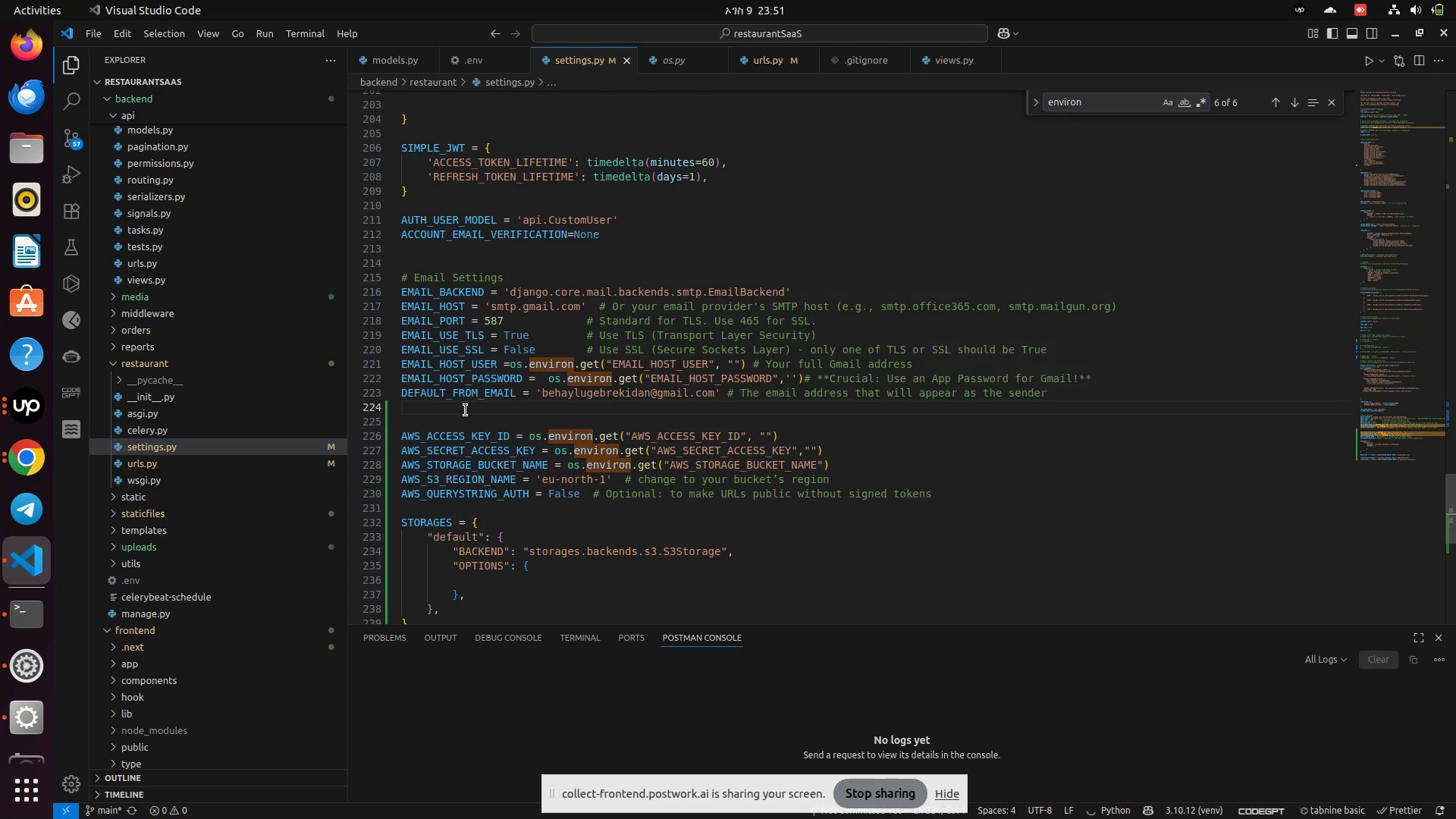 
left_click([466, 410])
 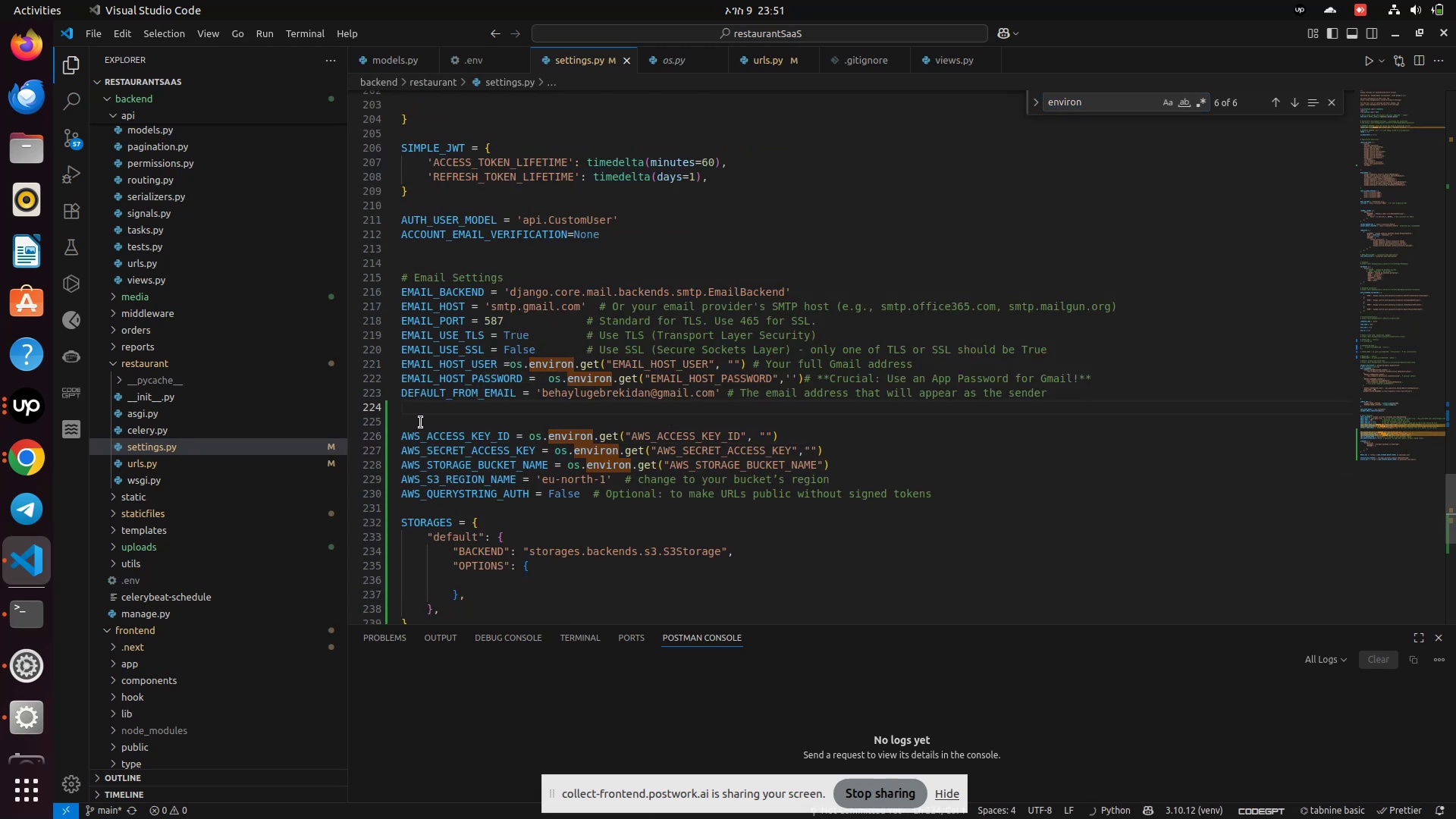 
left_click_drag(start_coordinate=[419, 419], to_coordinate=[413, 491])
 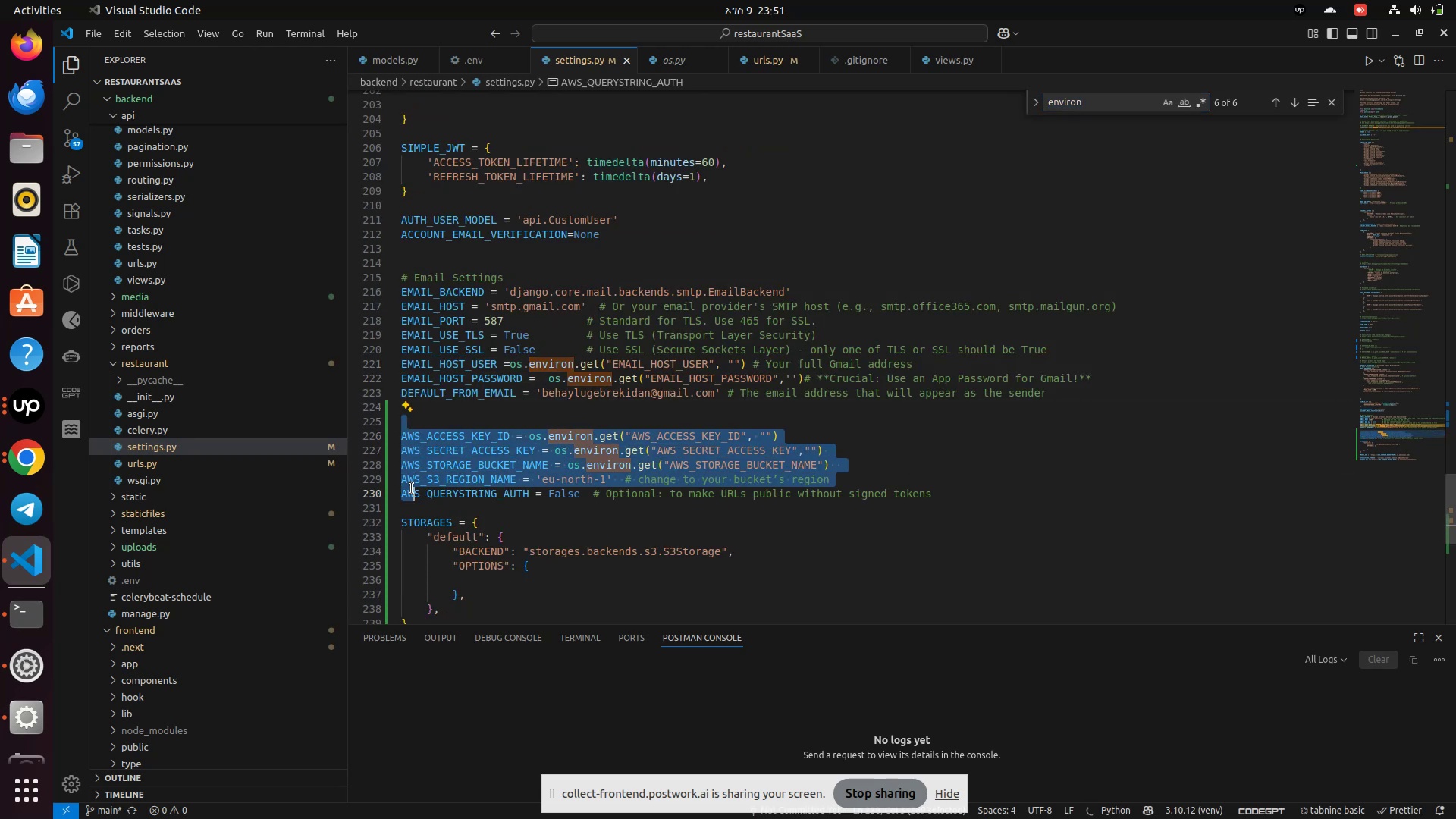 
key(Control+C)
 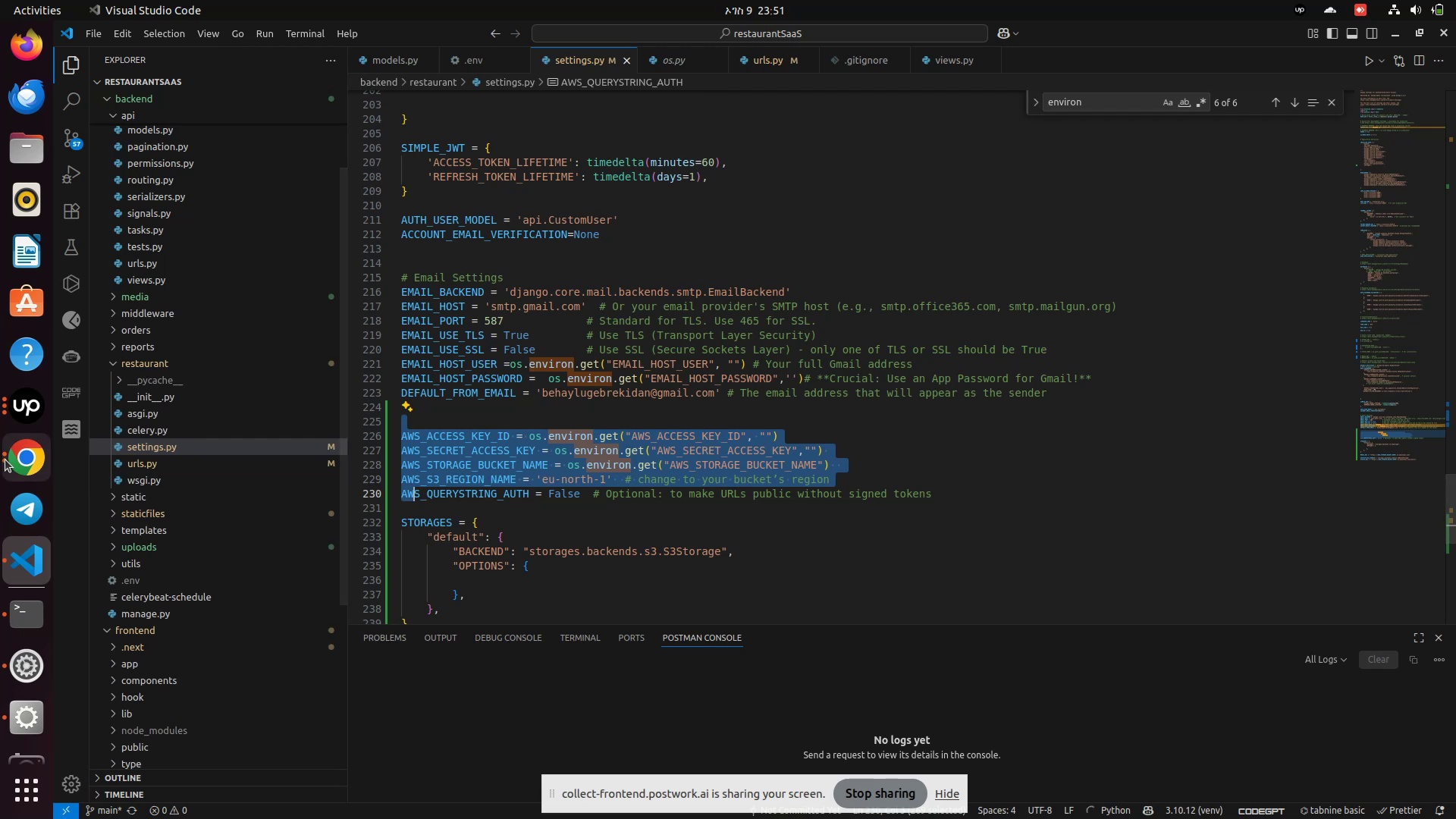 
left_click([5, 460])
 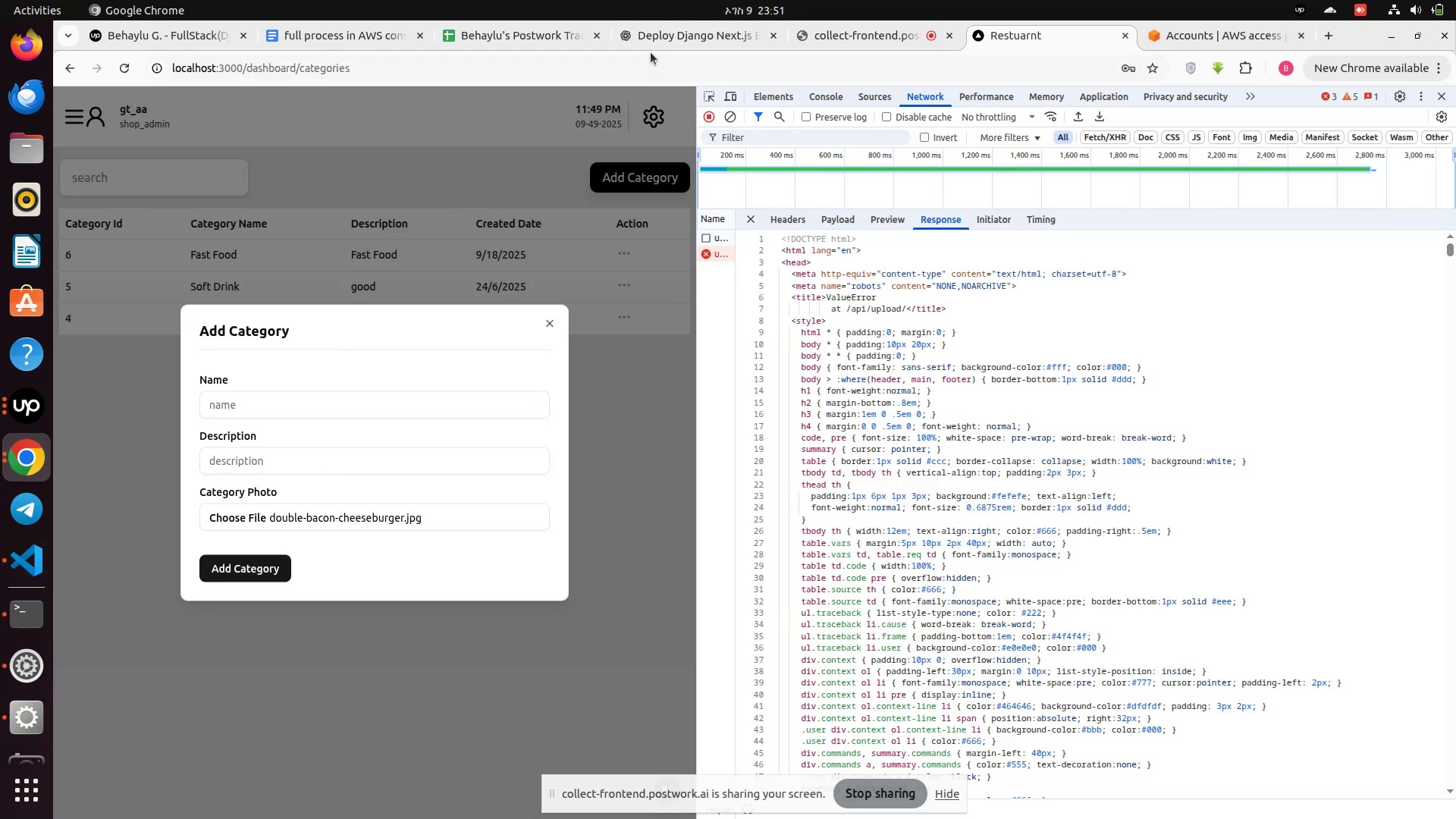 
left_click([654, 42])
 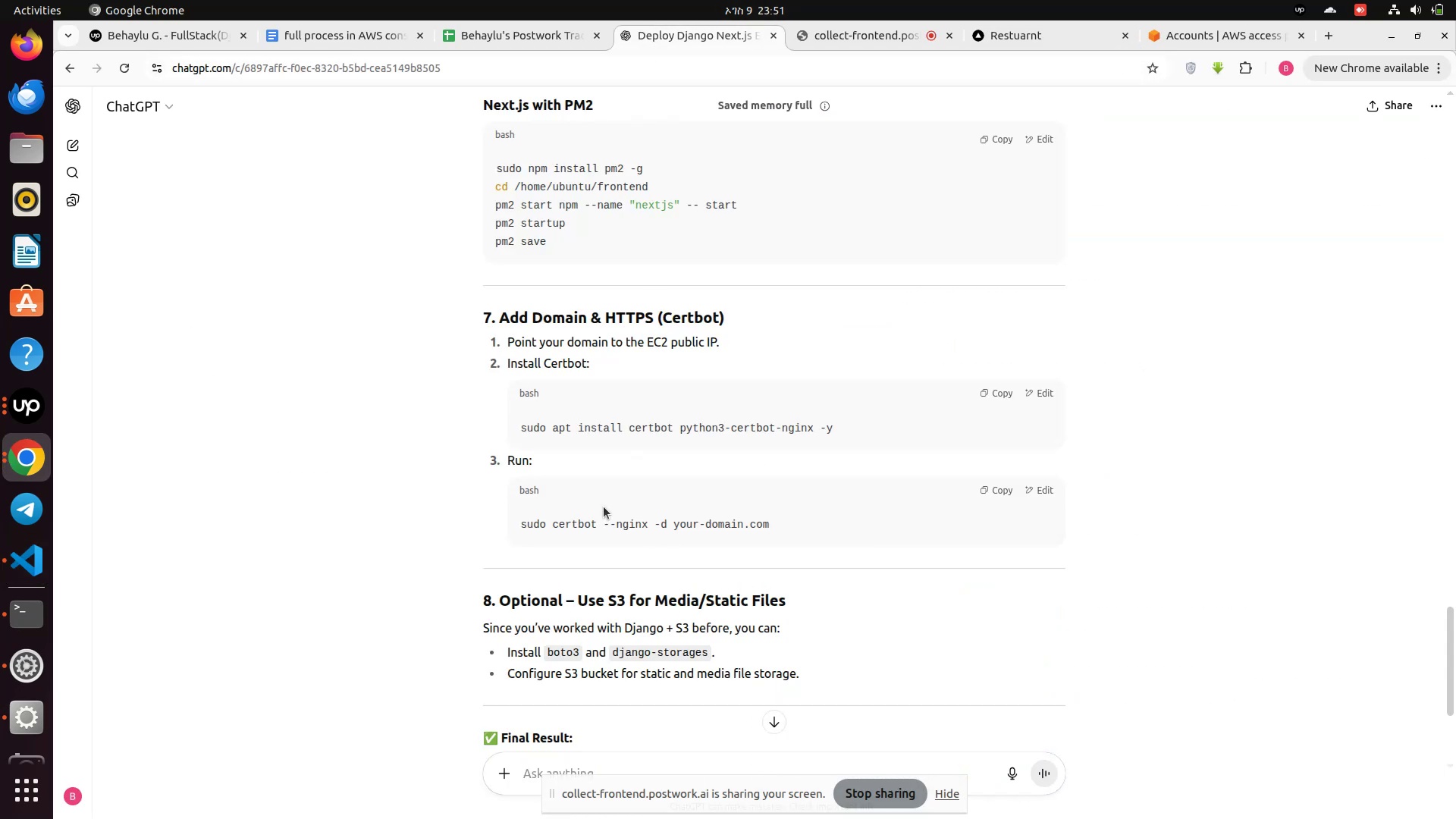 
scroll: coordinate [571, 541], scroll_direction: down, amount: 10.0
 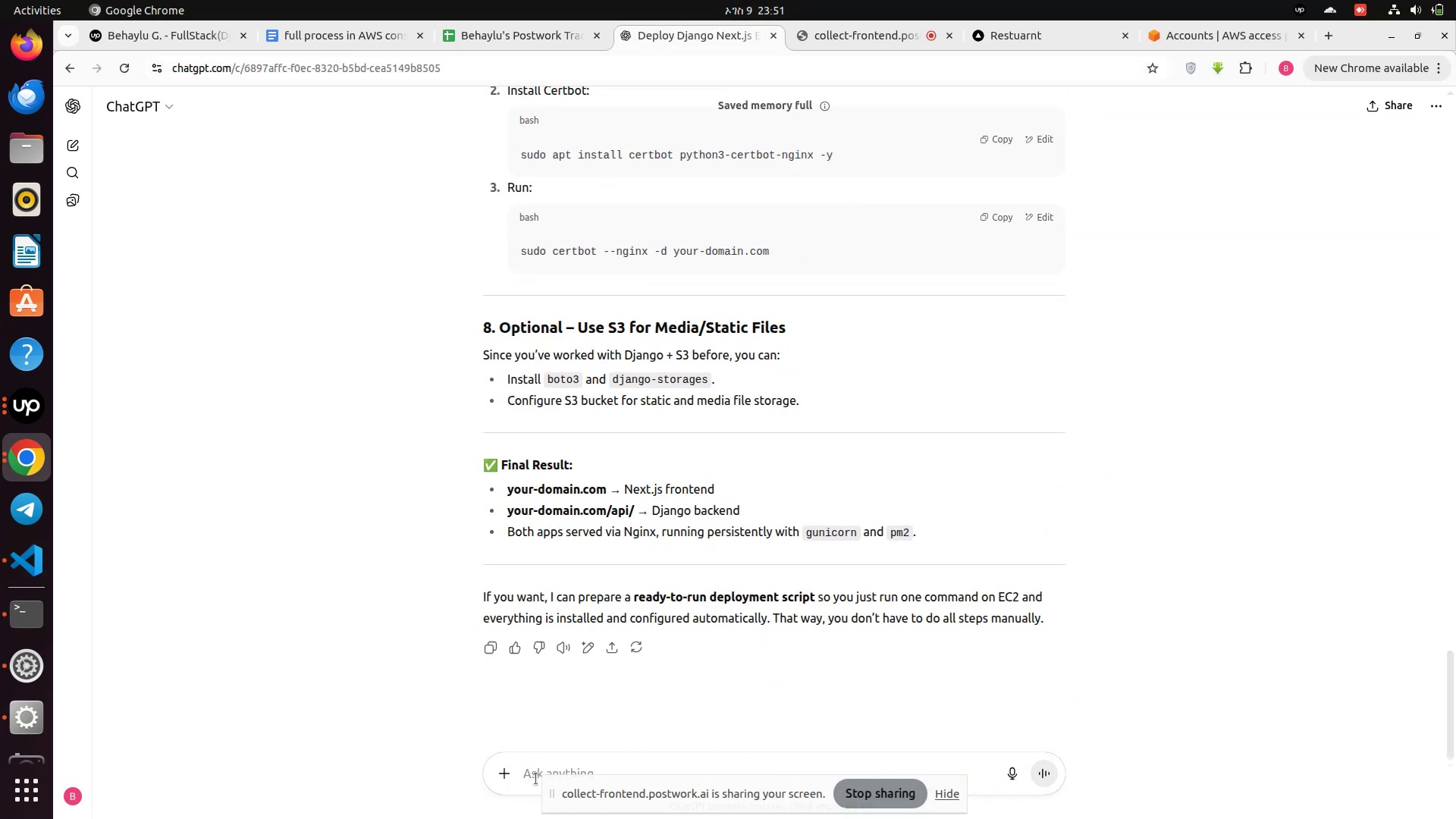 
left_click([532, 777])
 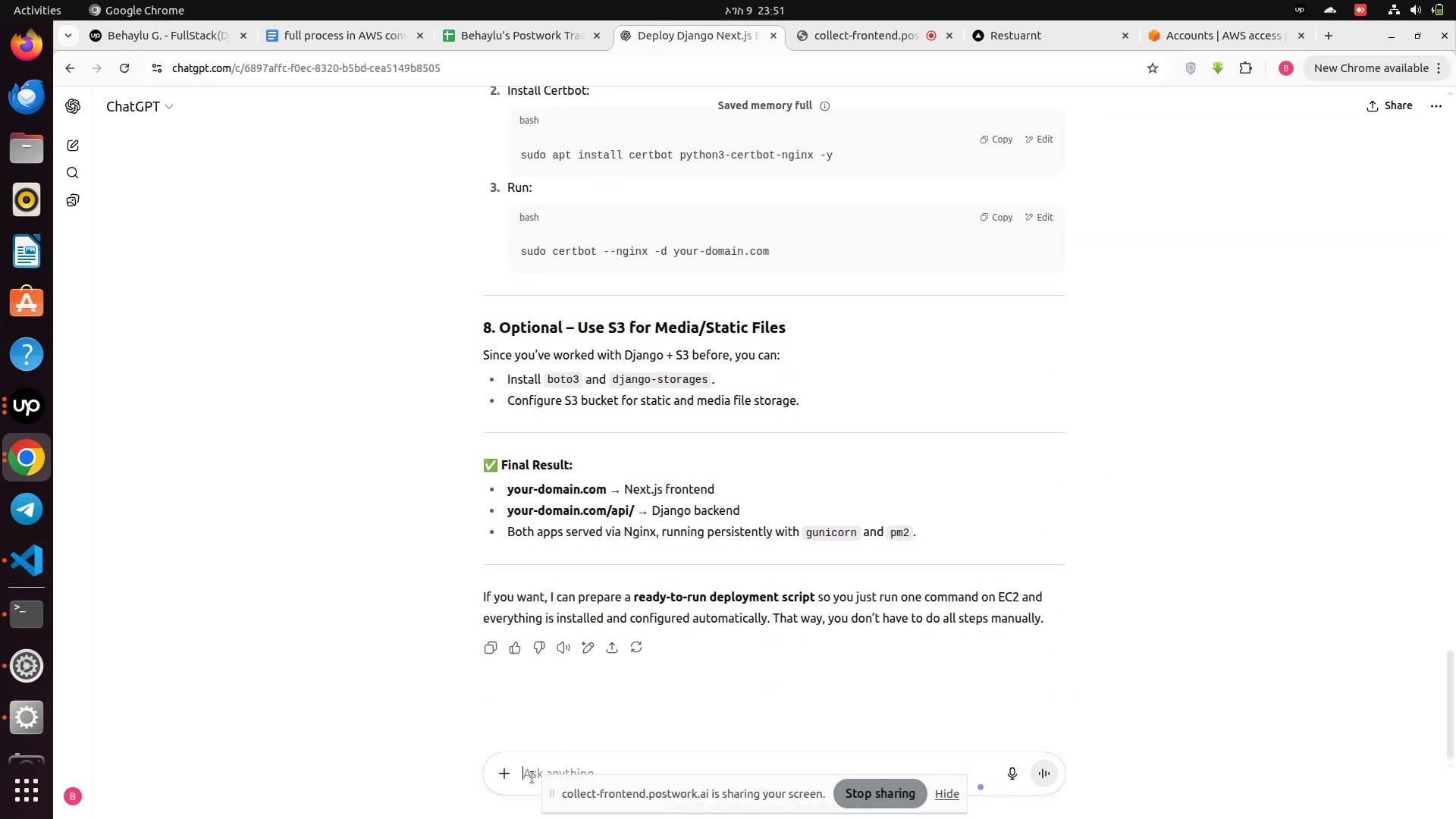 
key(Control+V)
 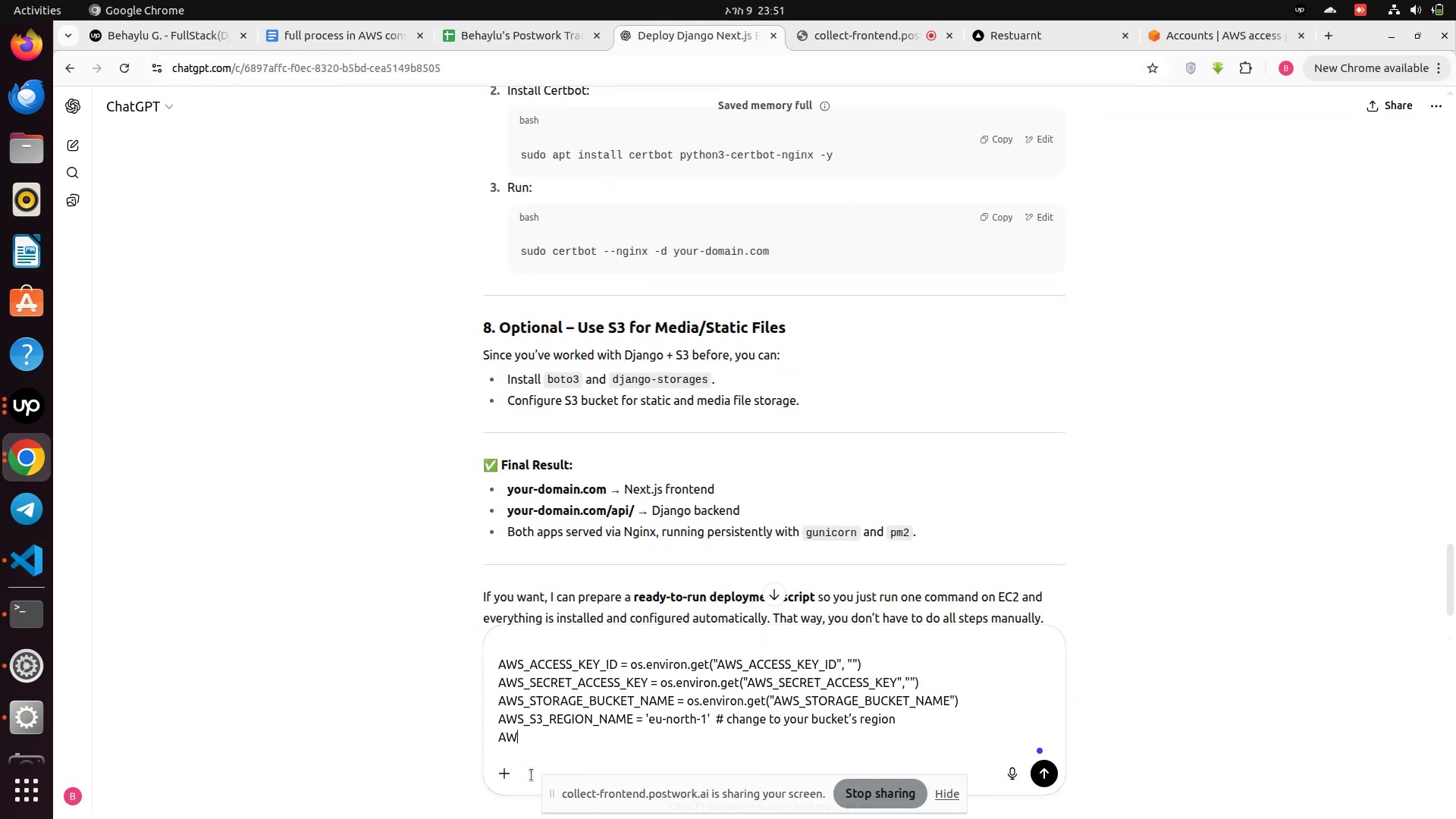 
type( )
key(Backspace)
key(Backspace)
key(Backspace)
type(is correct the envaroment varaiab)
key(Backspace)
key(Backspace)
type(ble )
 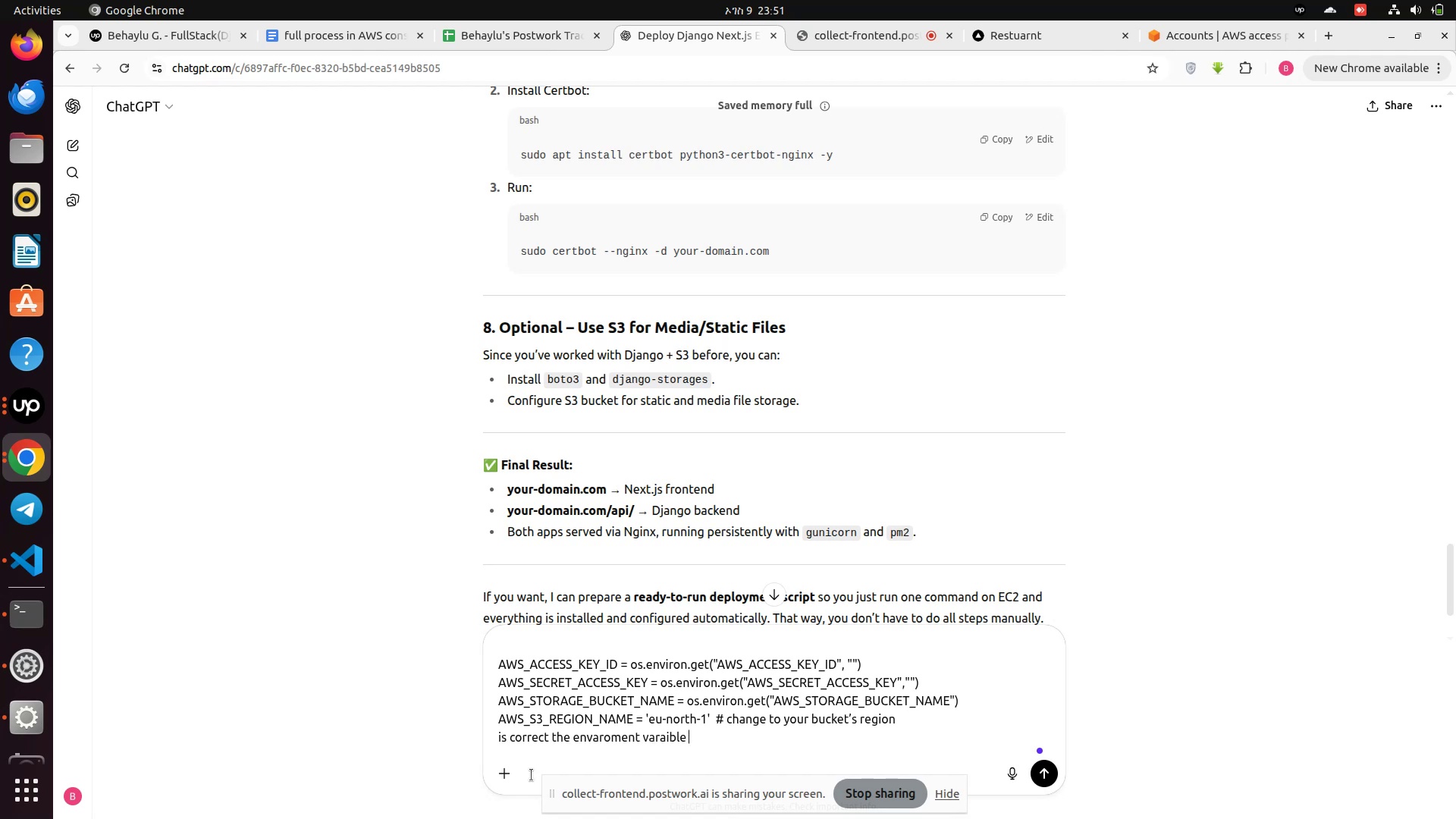 
key(Enter)
 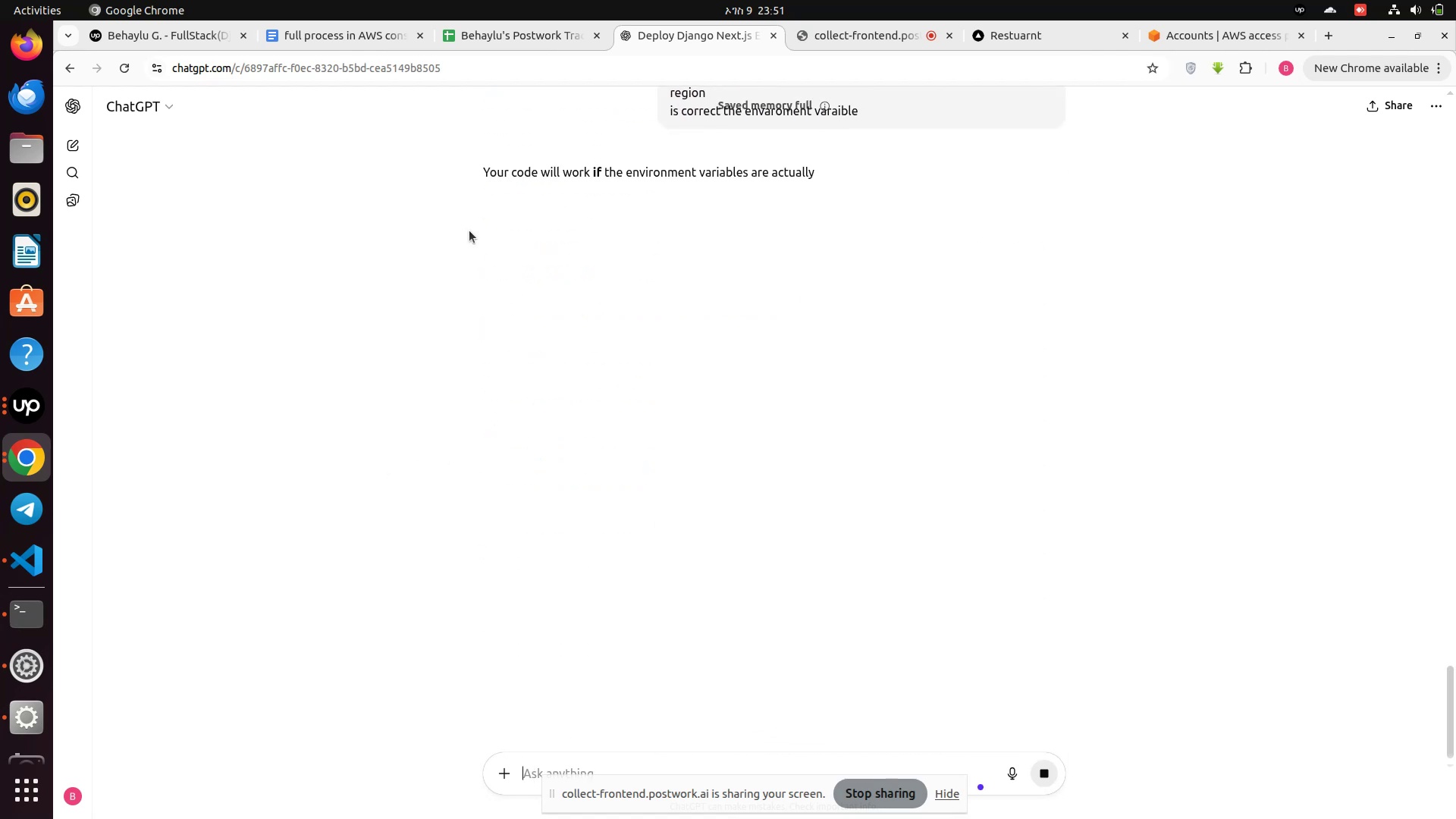 
wait(8.13)
 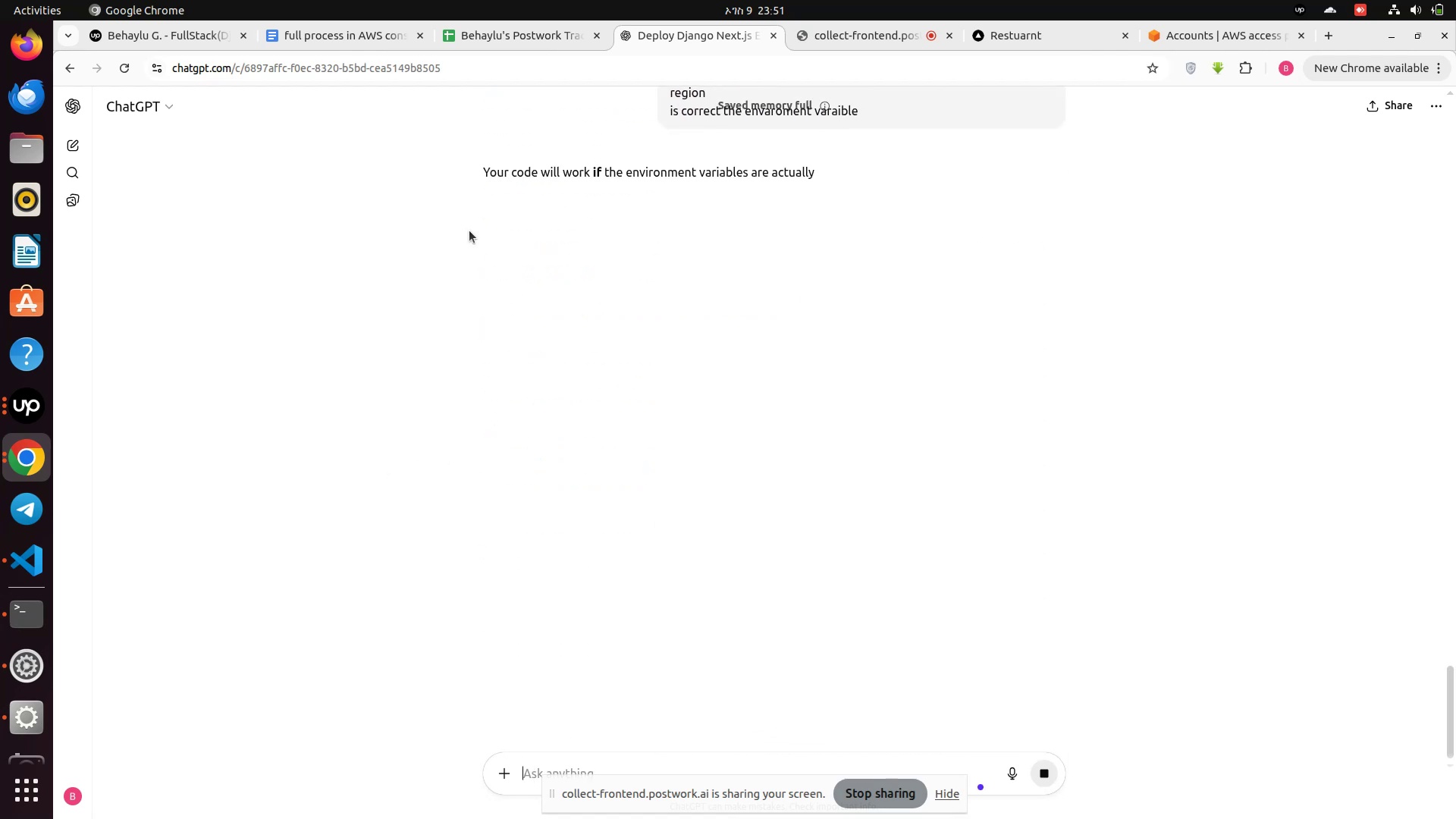 
scroll: coordinate [469, 231], scroll_direction: down, amount: 3.0
 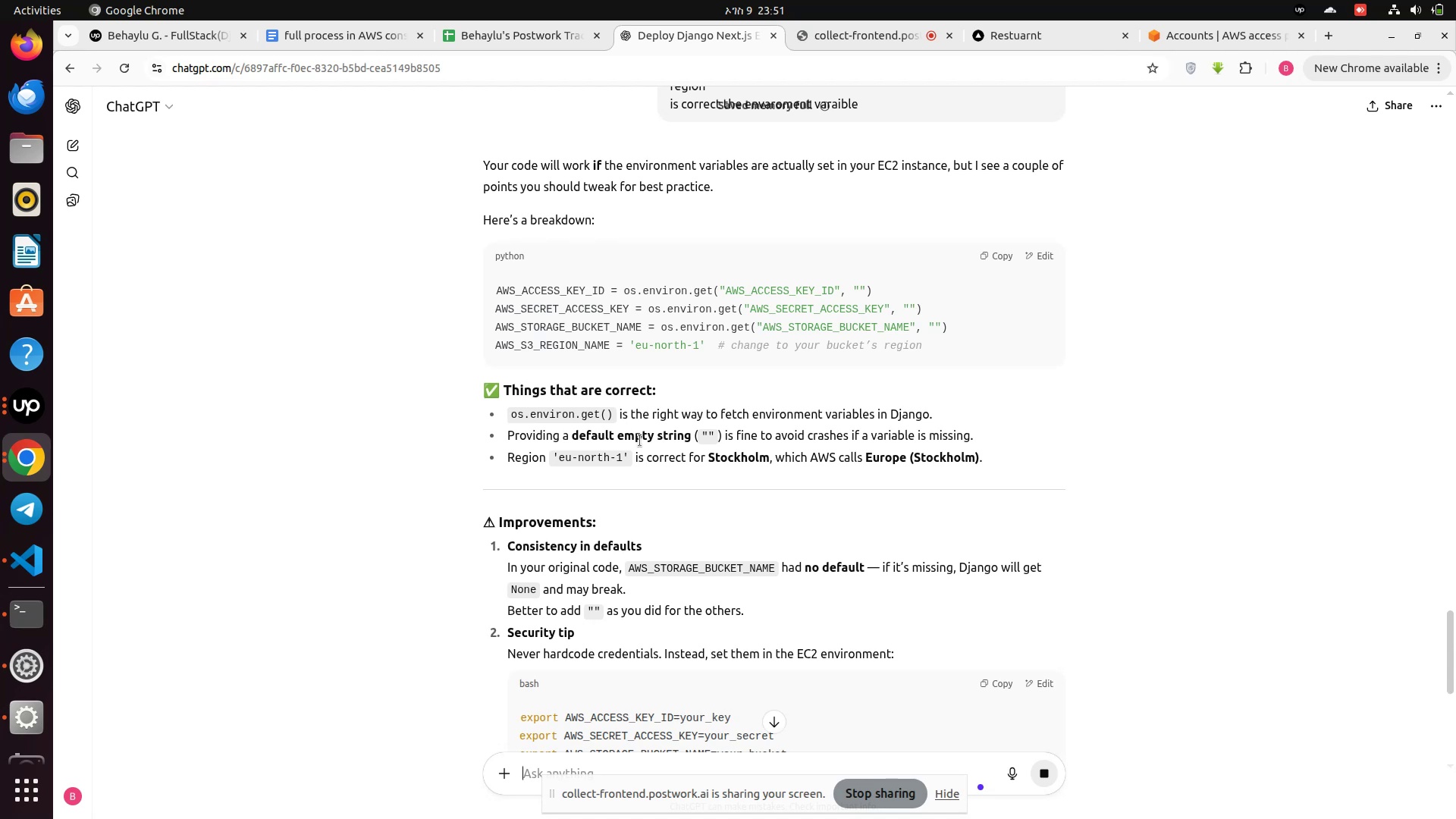 
wait(6.04)
 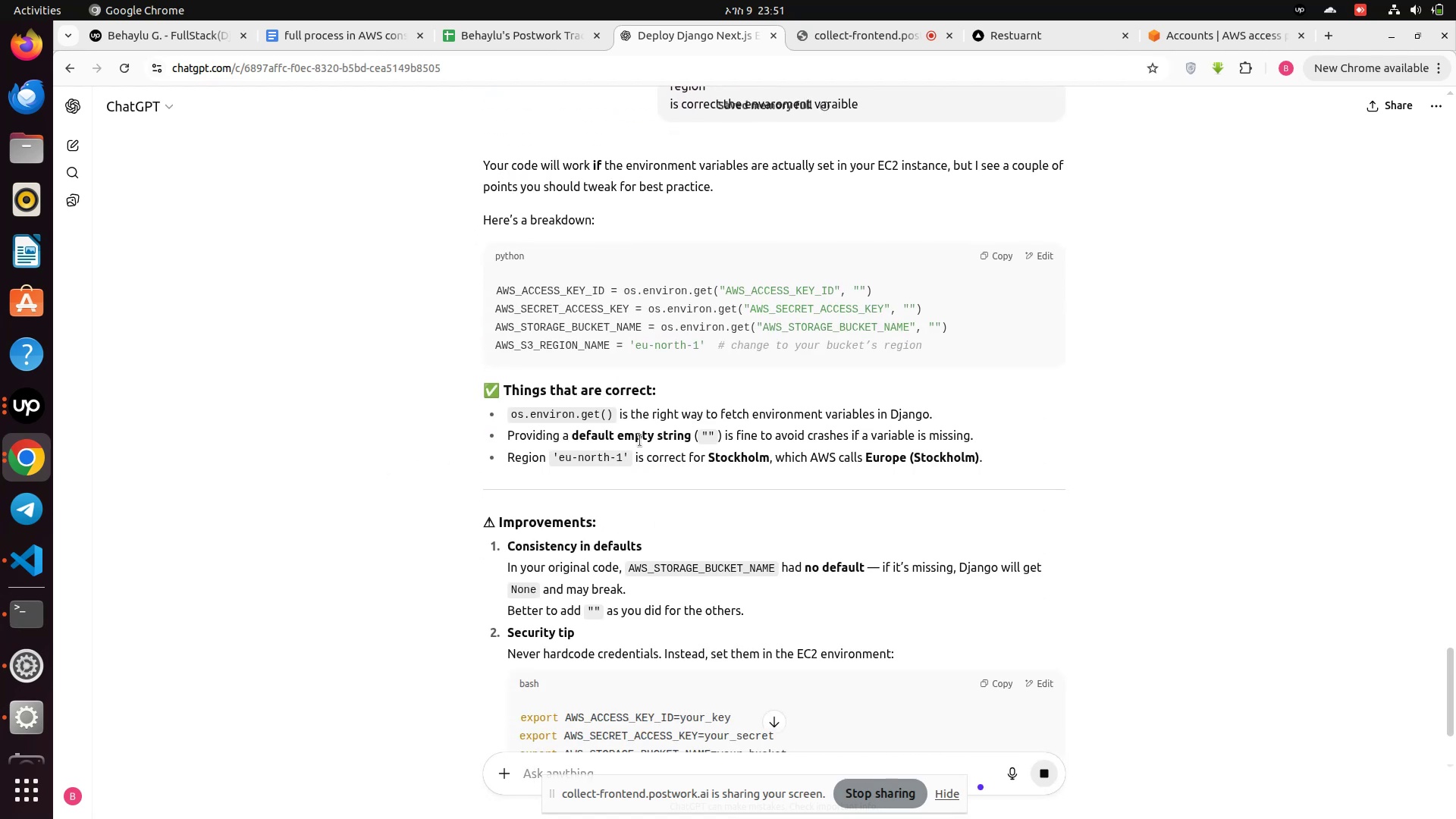 
scroll: coordinate [640, 441], scroll_direction: down, amount: 1.0
 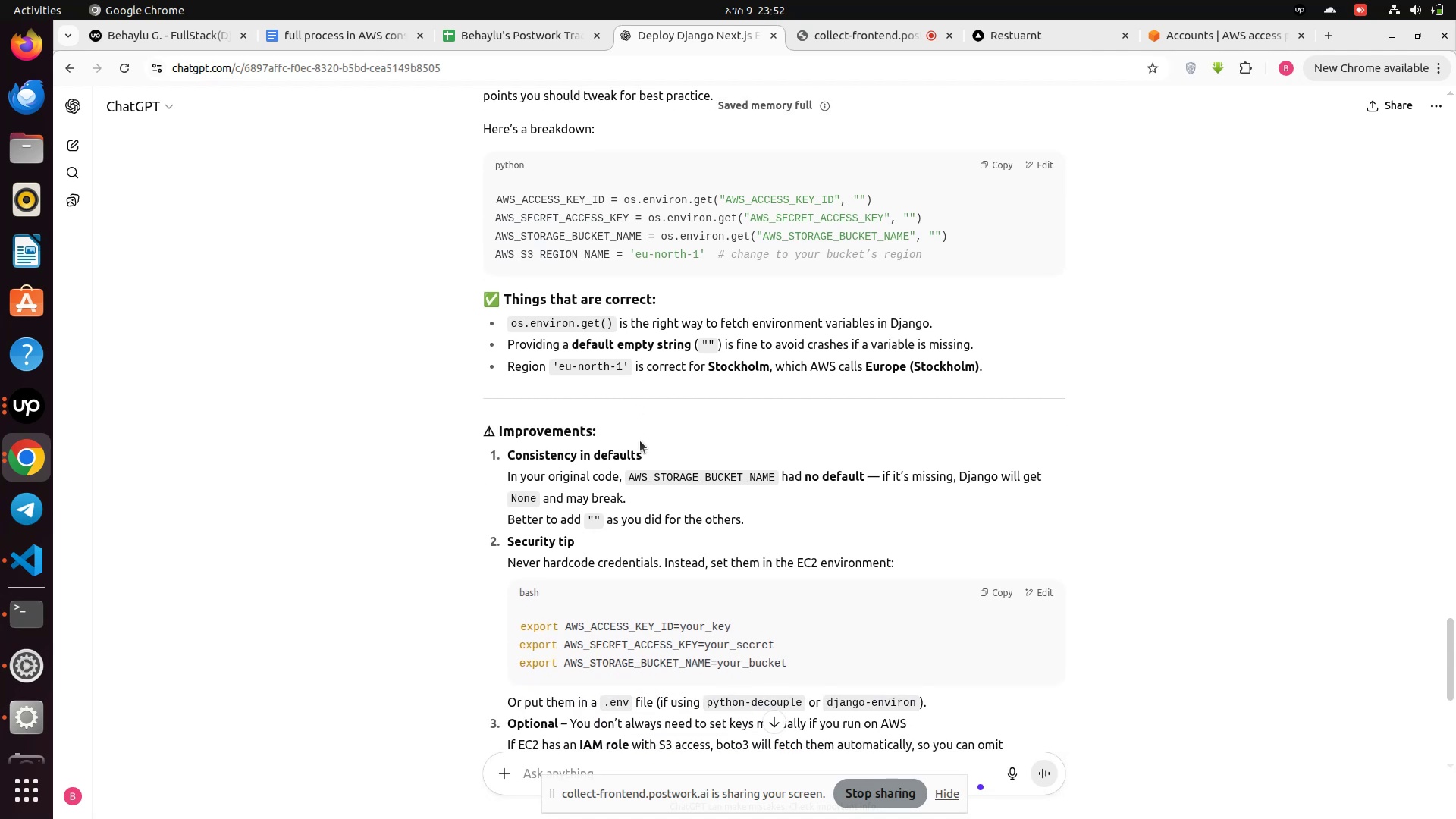 
wait(6.47)
 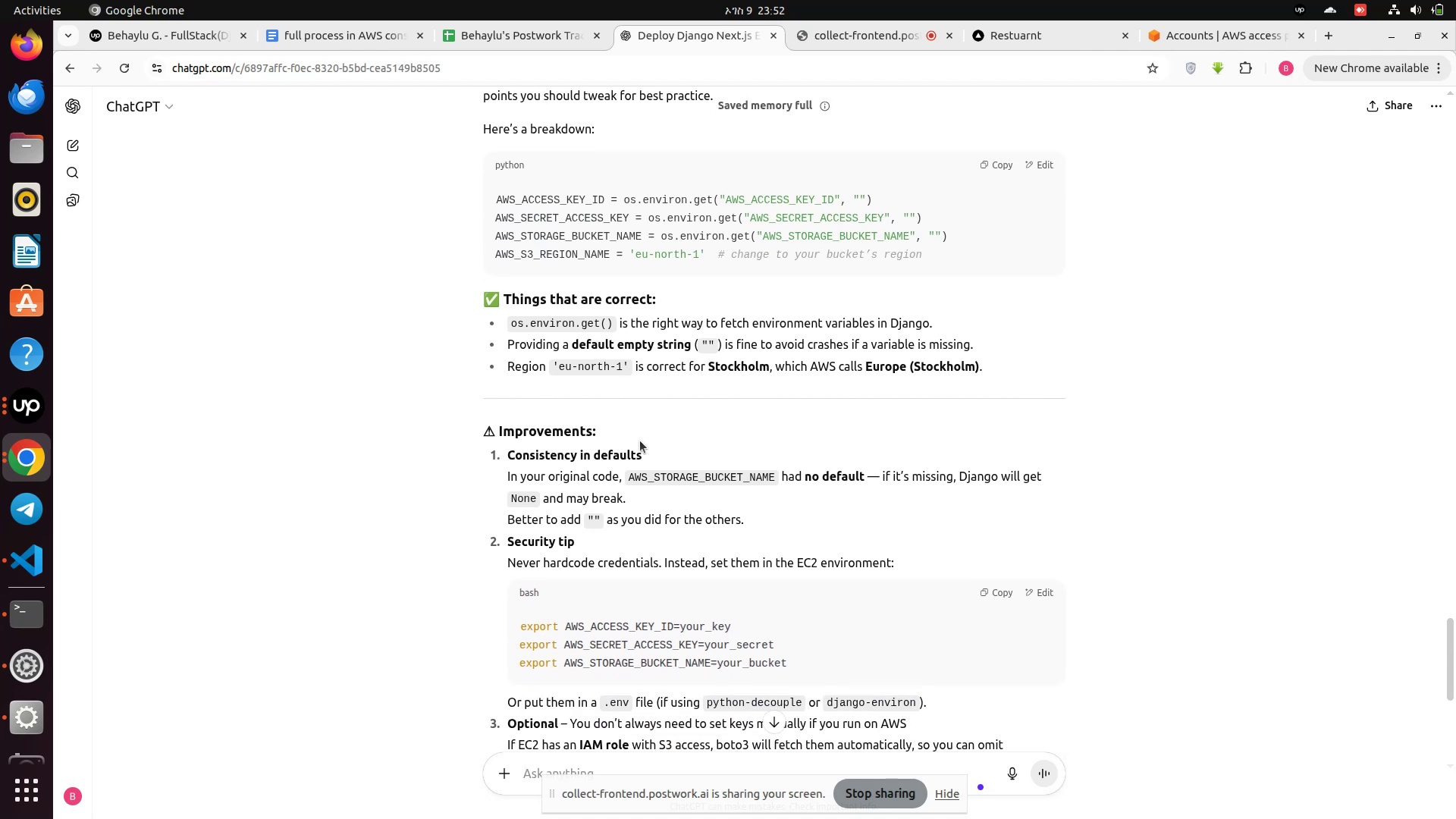 
scroll: coordinate [640, 441], scroll_direction: down, amount: 1.0
 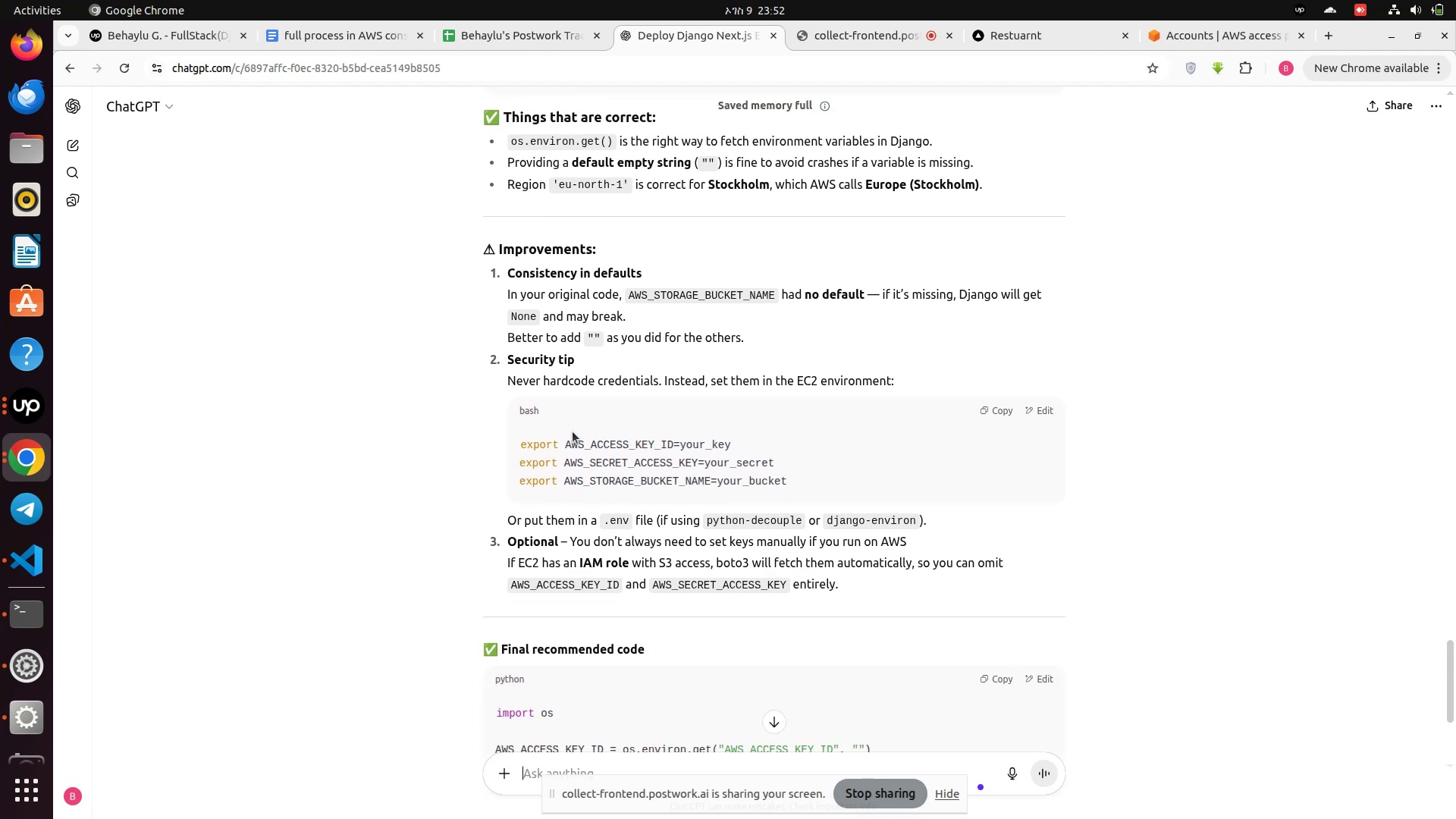 
left_click([533, 442])
 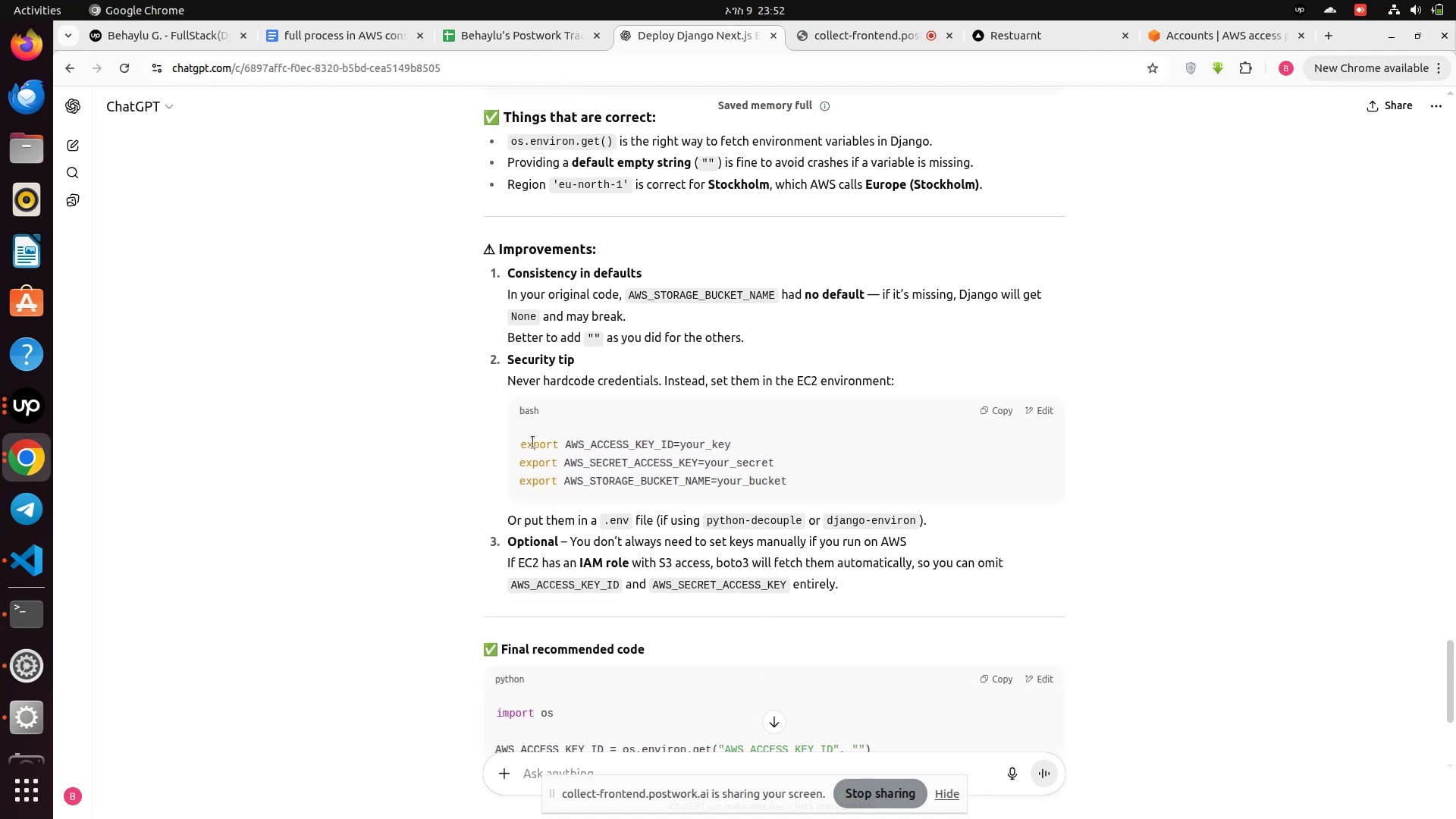 
left_click([533, 442])
 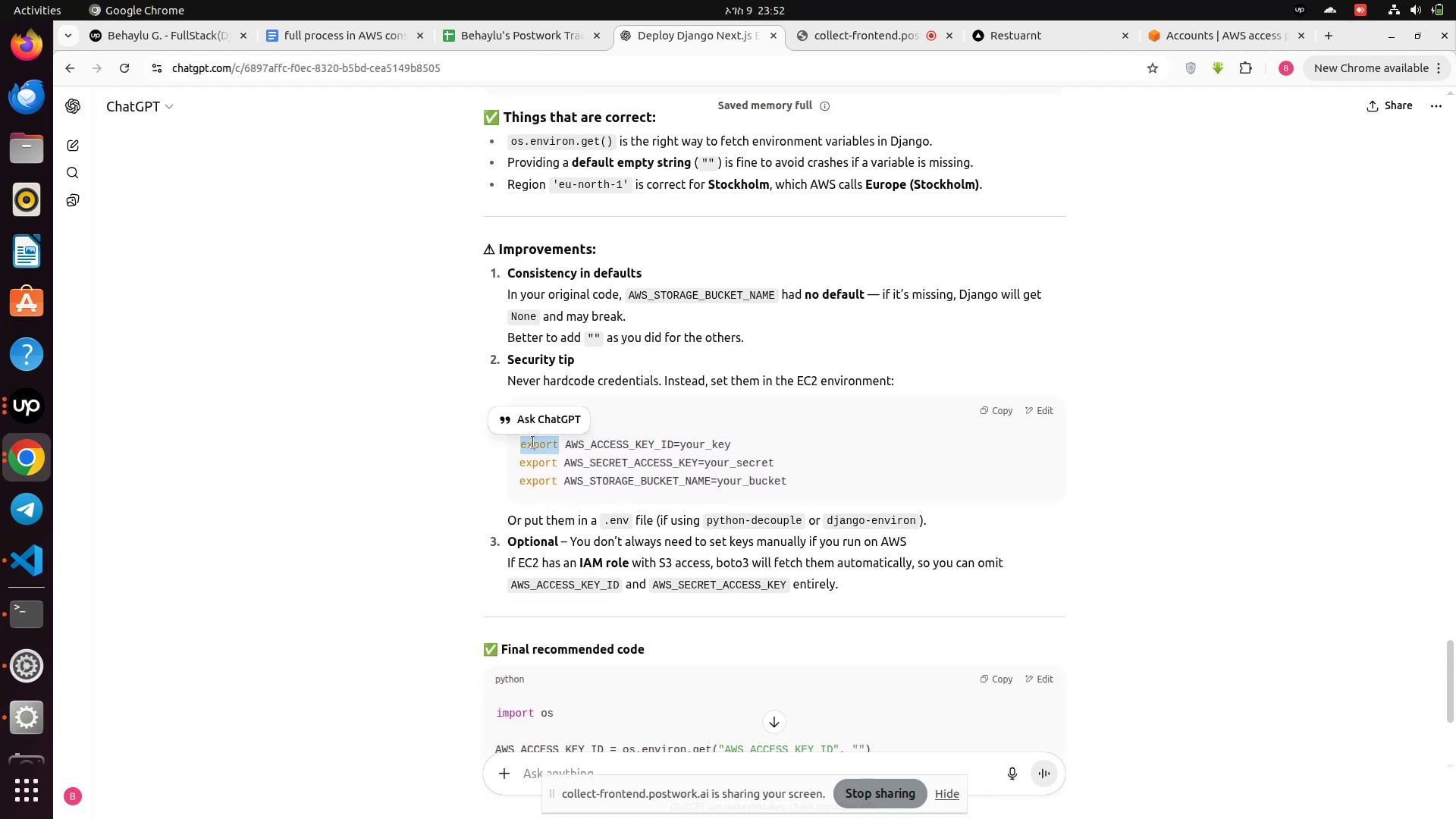 
left_click([533, 442])
 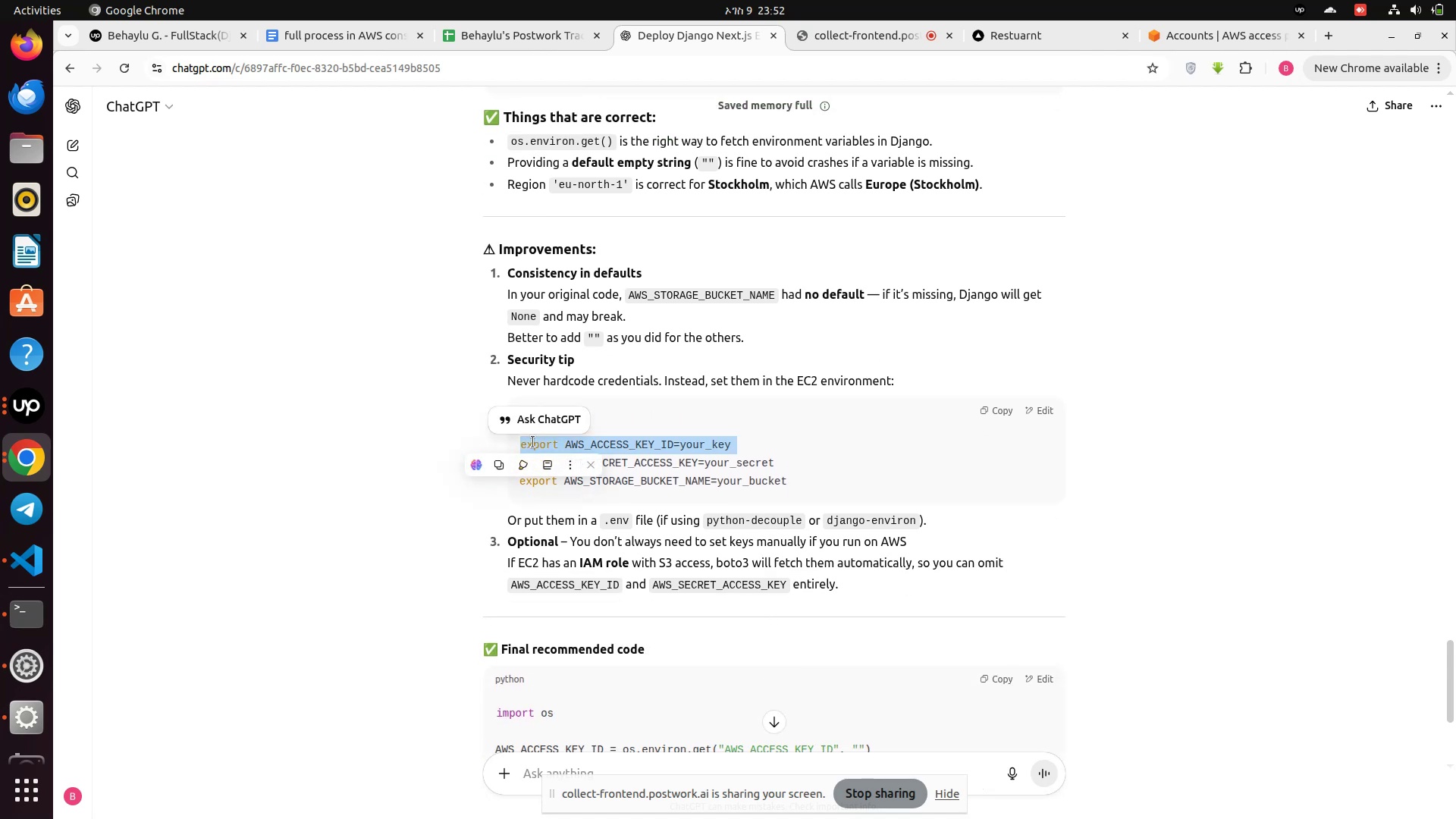 
double_click([533, 442])
 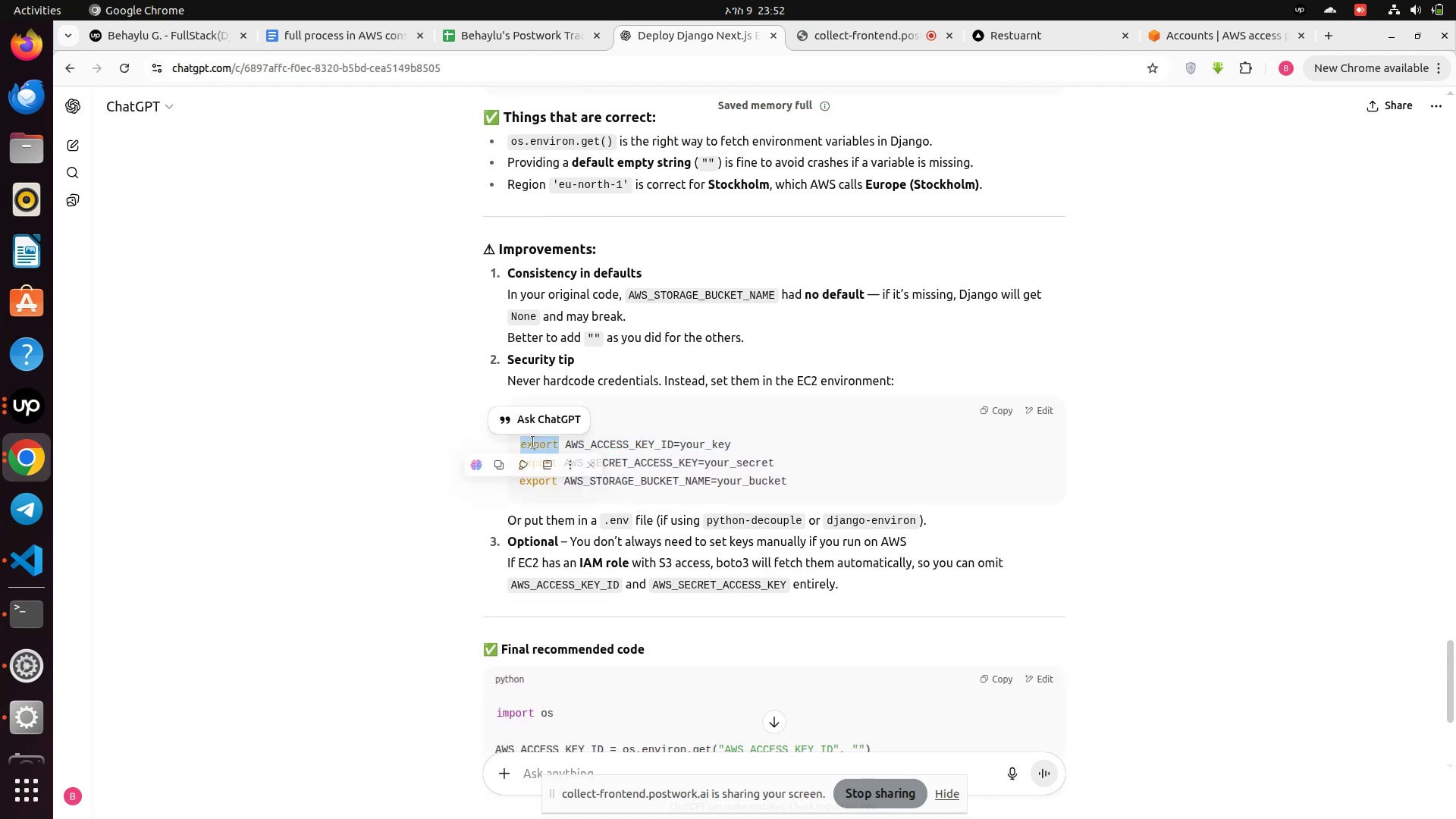 
hold_key(key=ControlLeft, duration=0.65)
 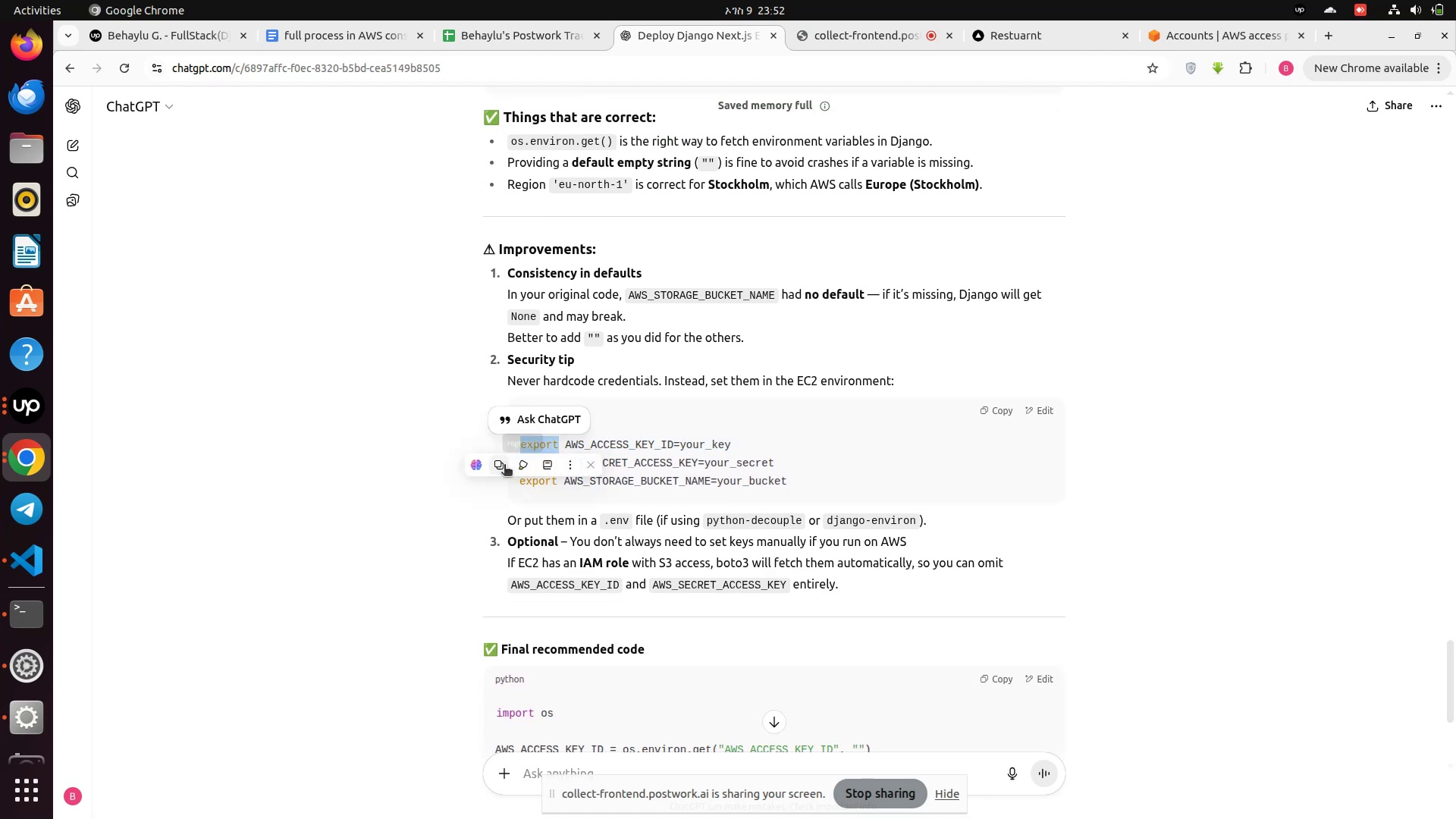 
left_click([504, 466])
 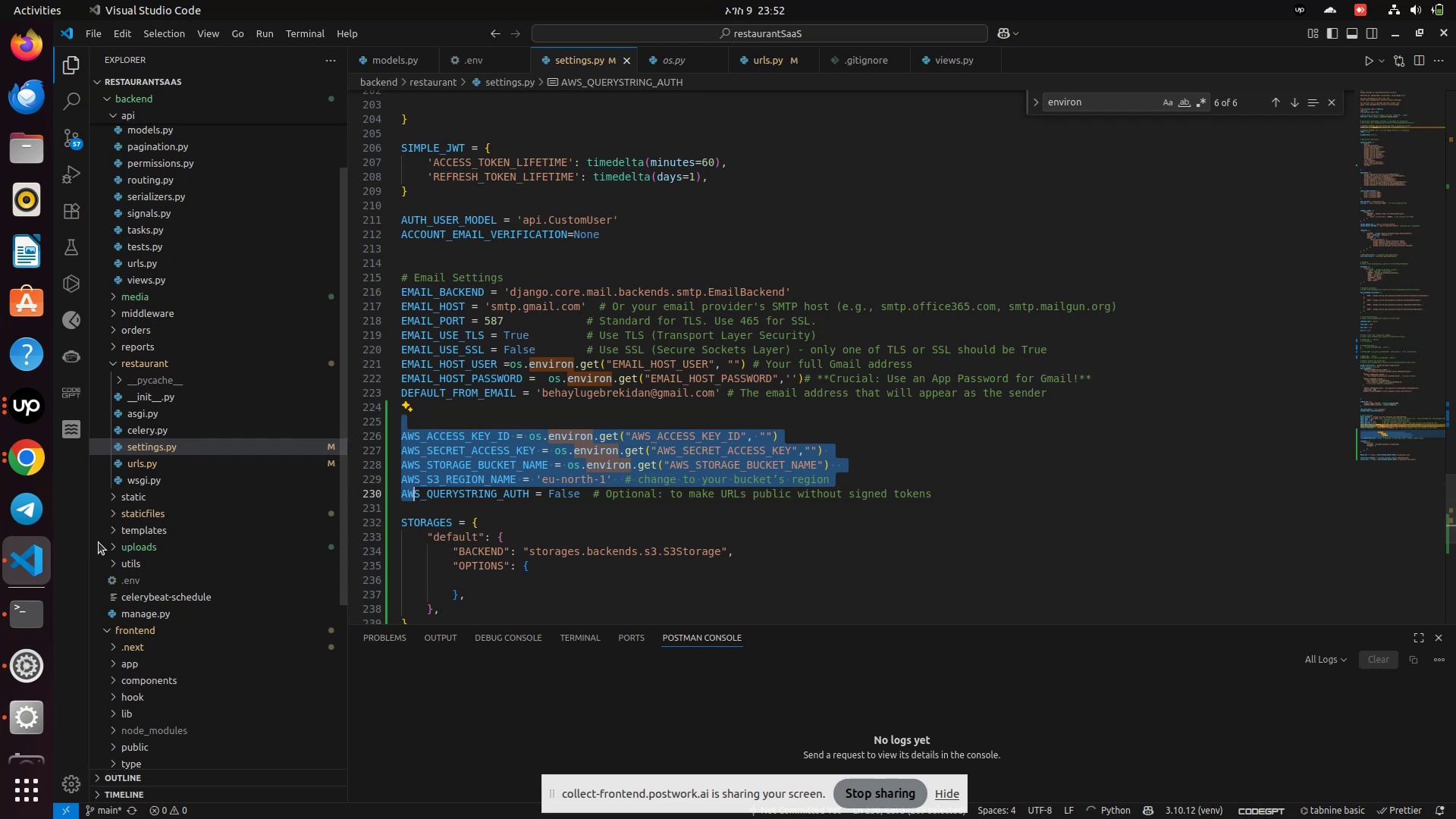 
left_click([118, 579])
 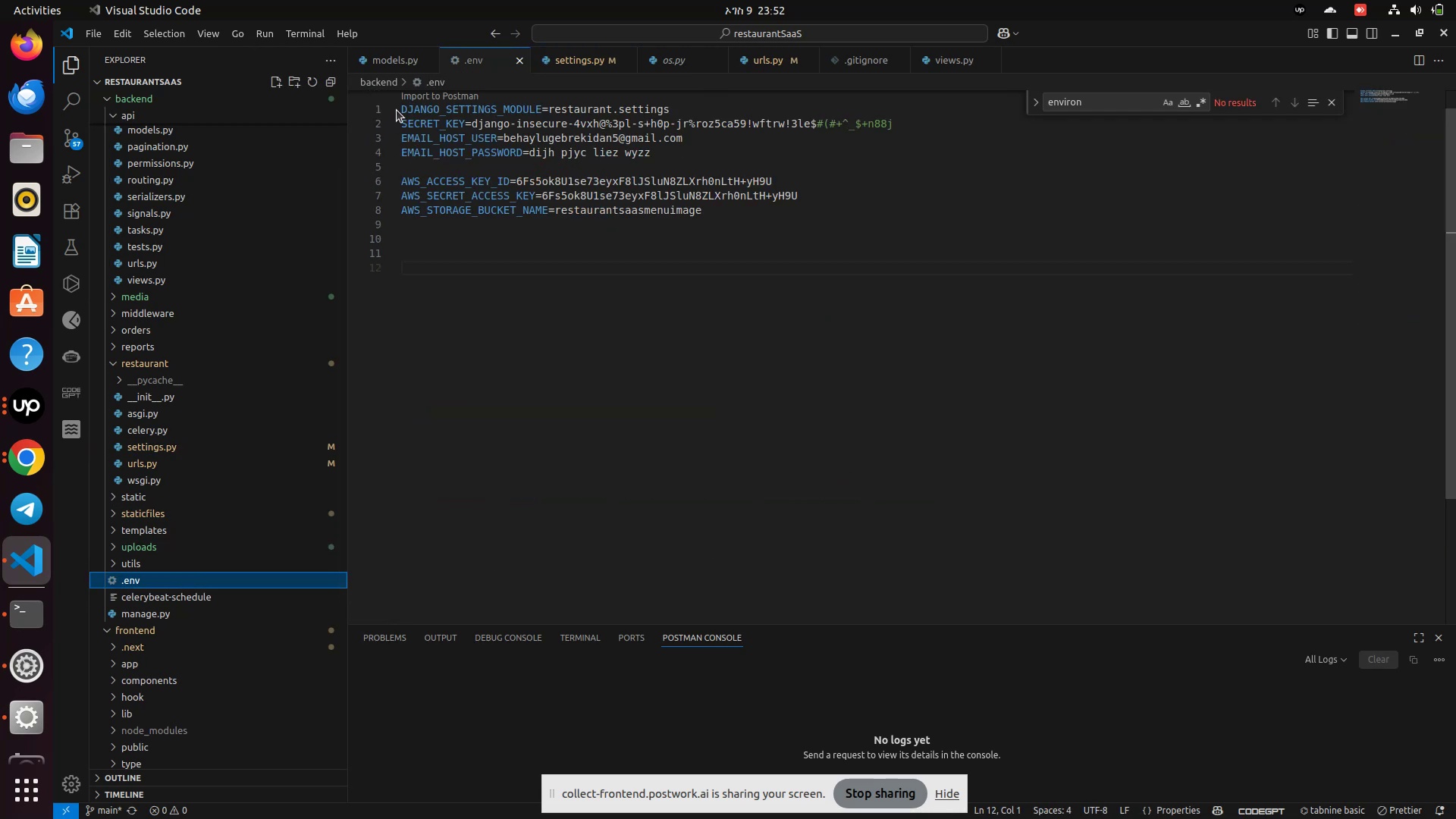 
left_click([410, 111])
 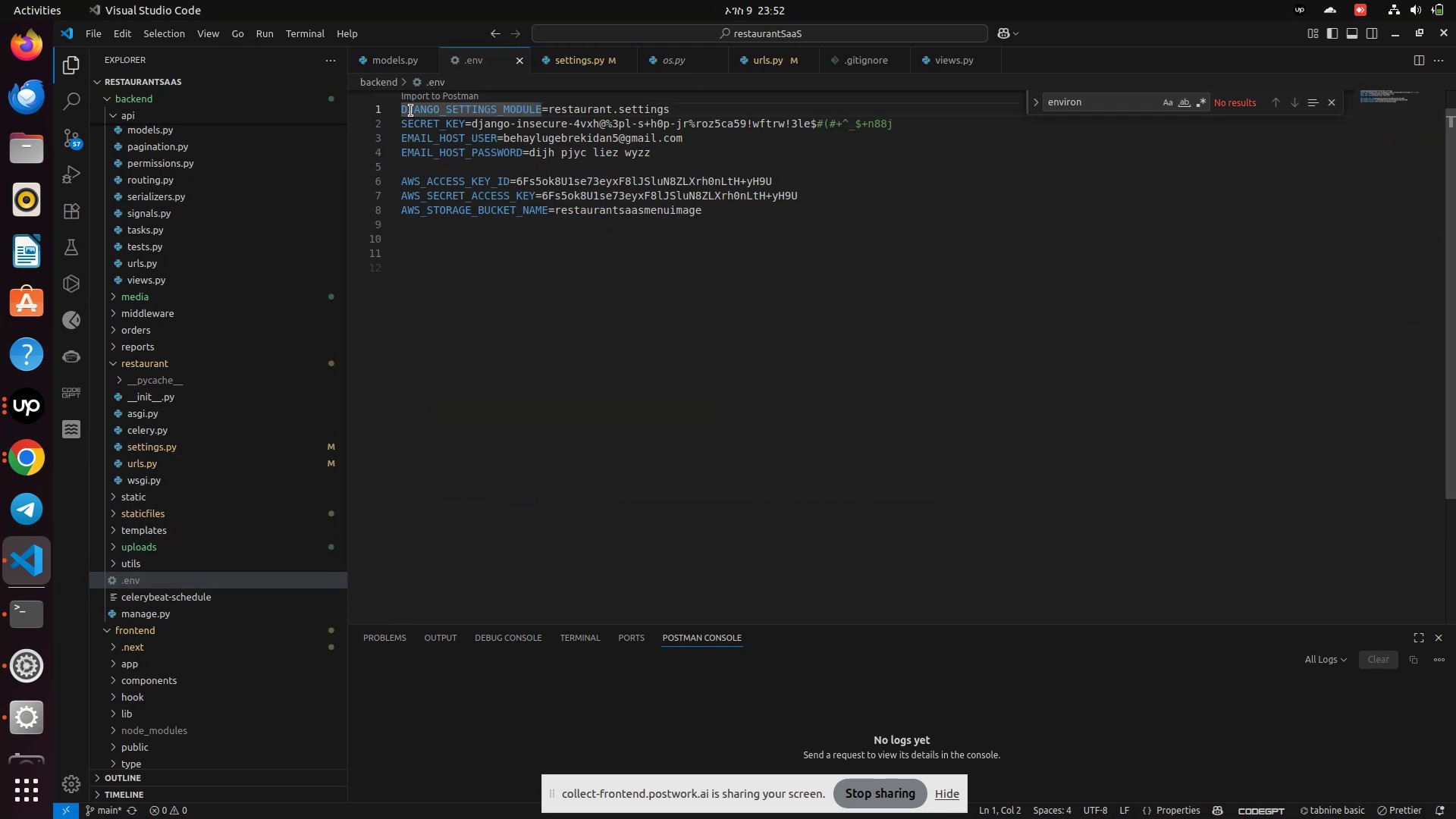 
key(ArrowLeft)
 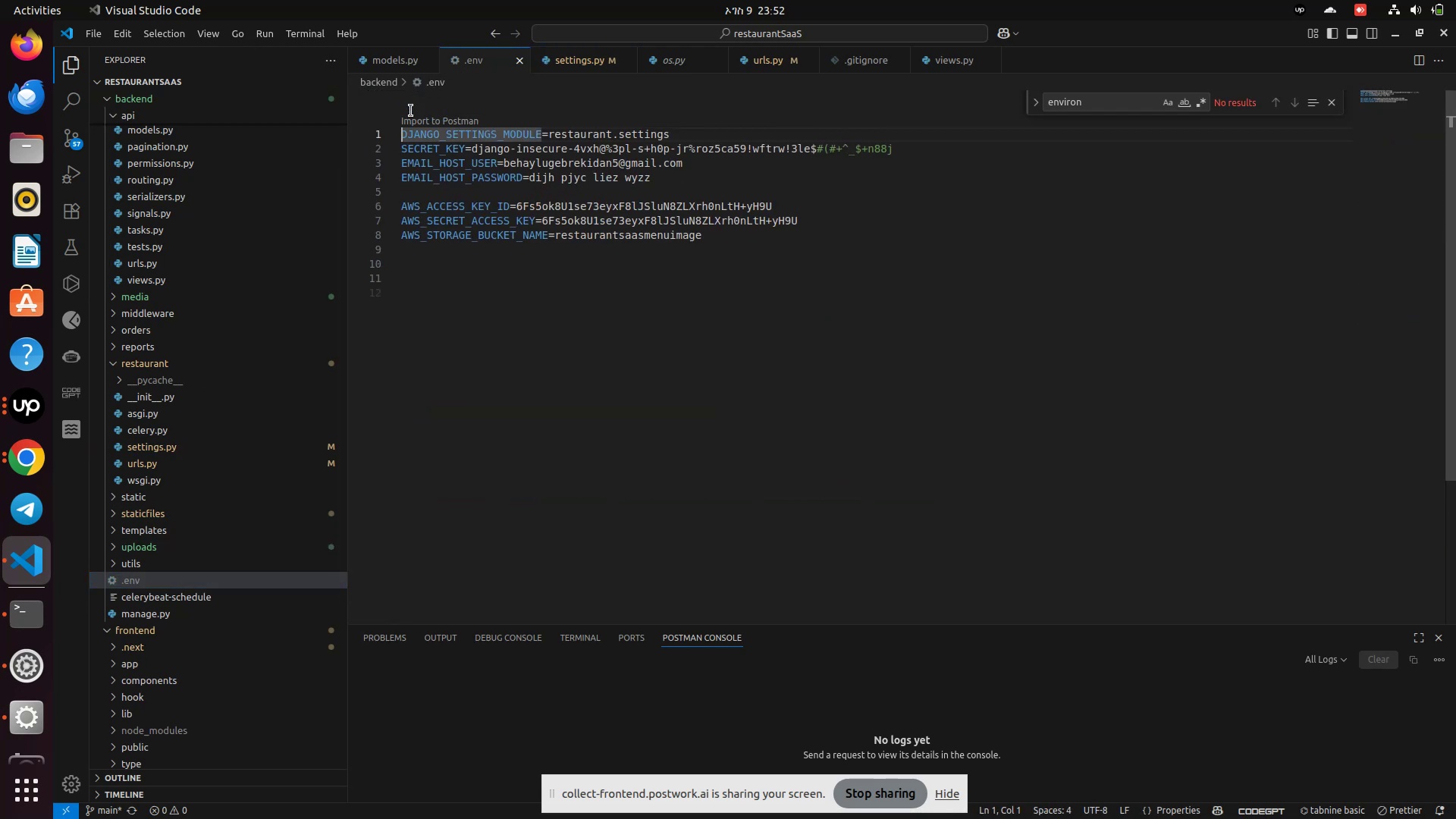 
key(Control+V)
 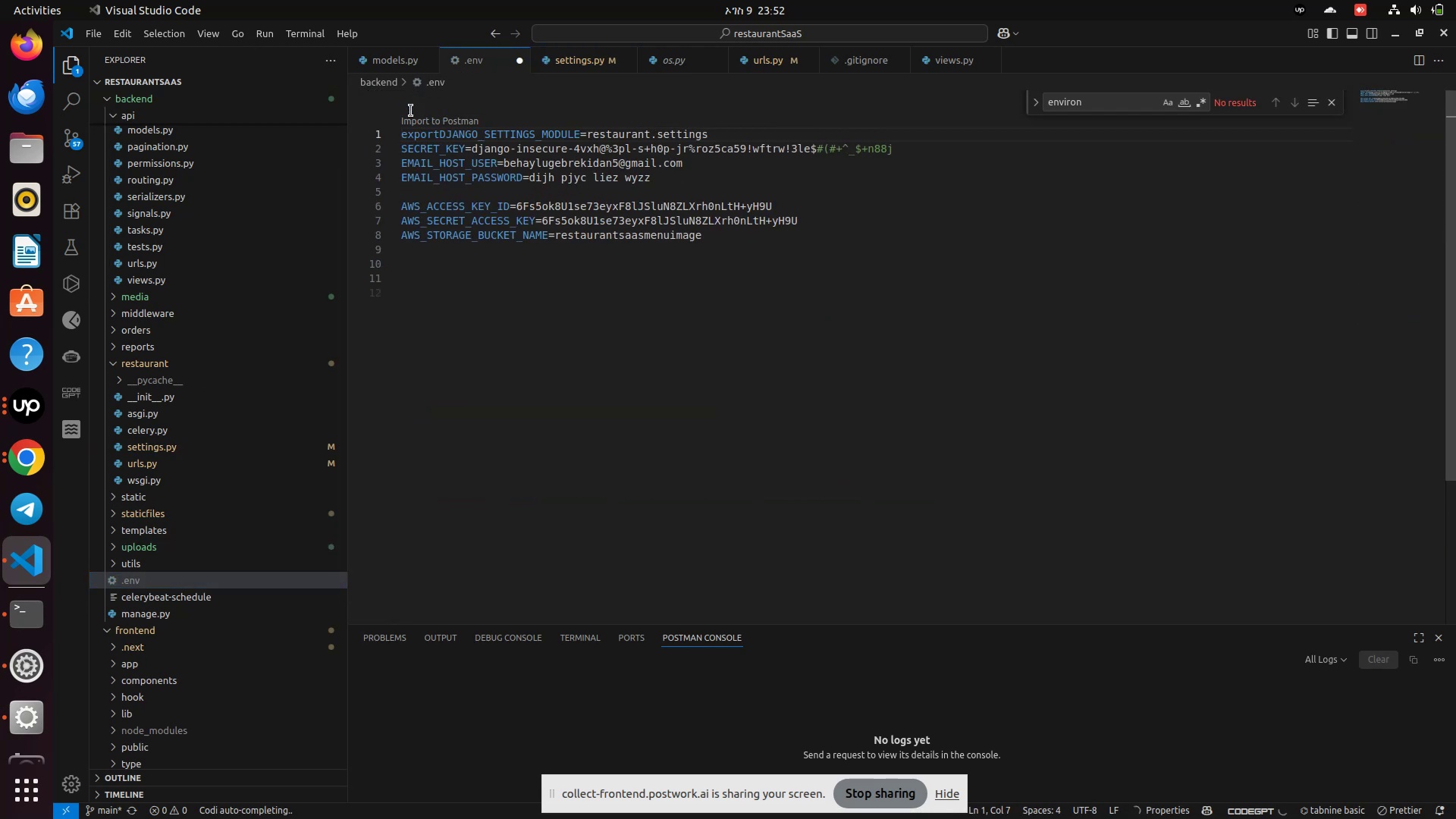 
key(Space)
 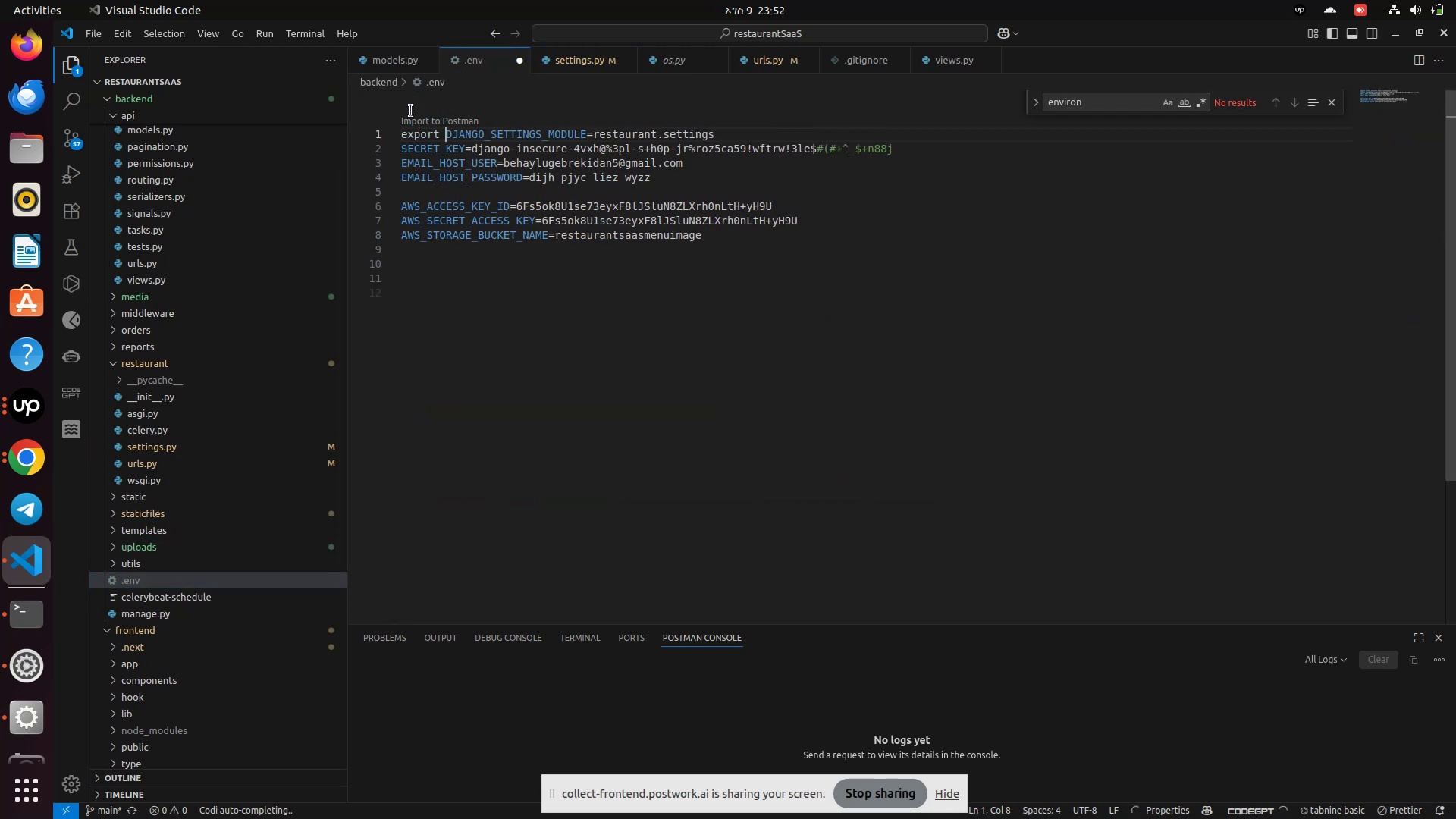 
key(ArrowDown)
 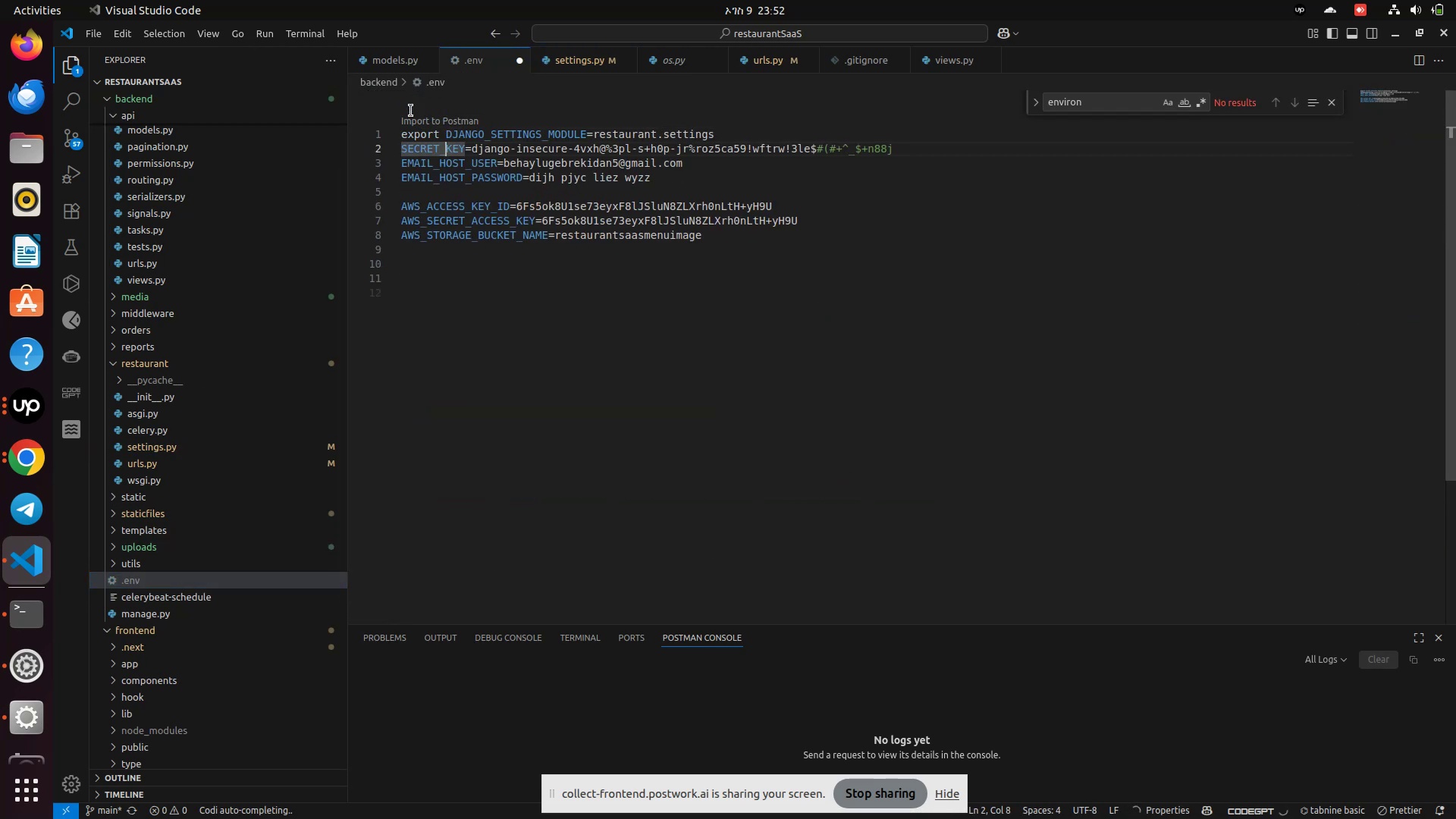 
key(ArrowLeft)
 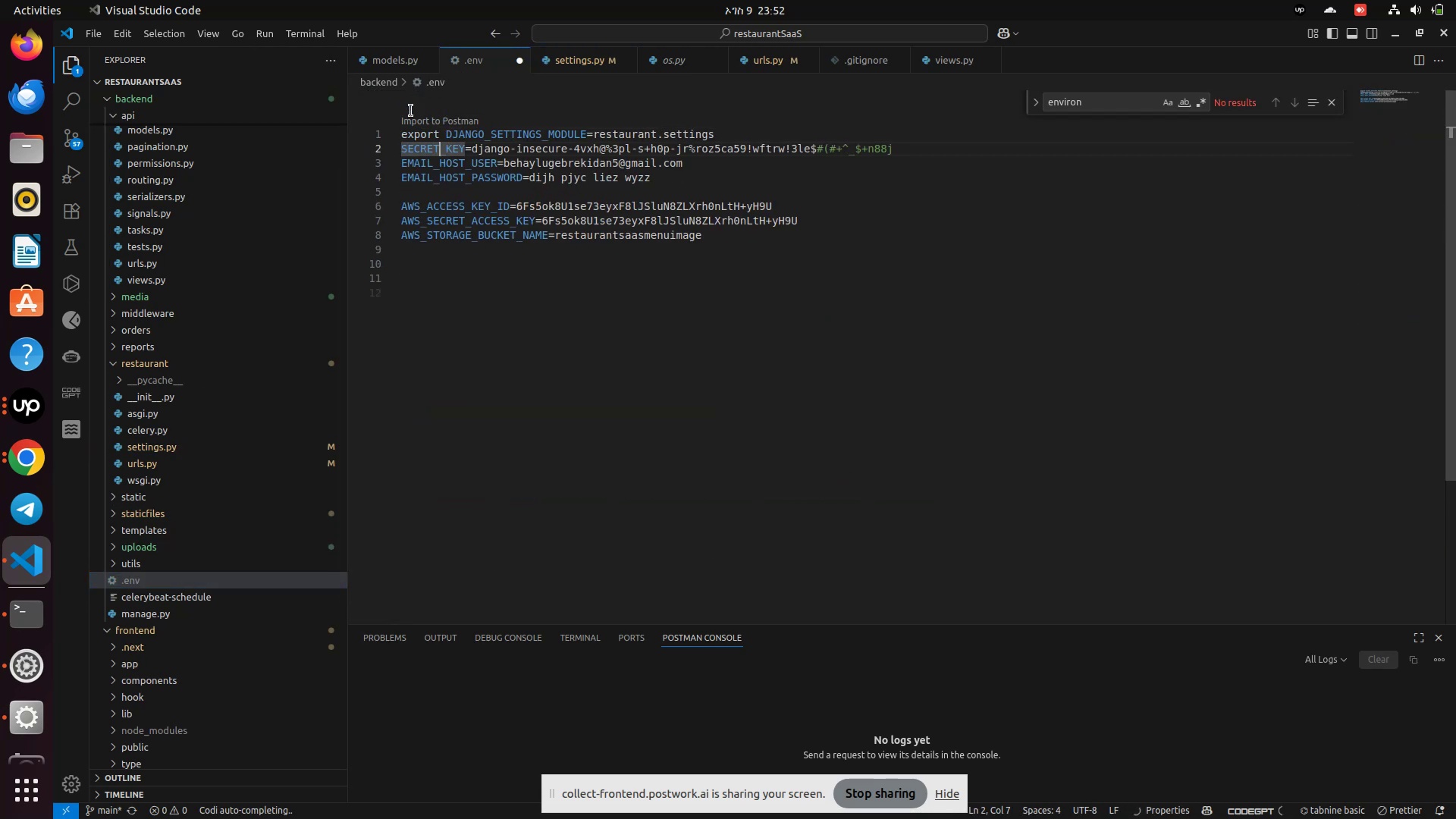 
key(ArrowLeft)
 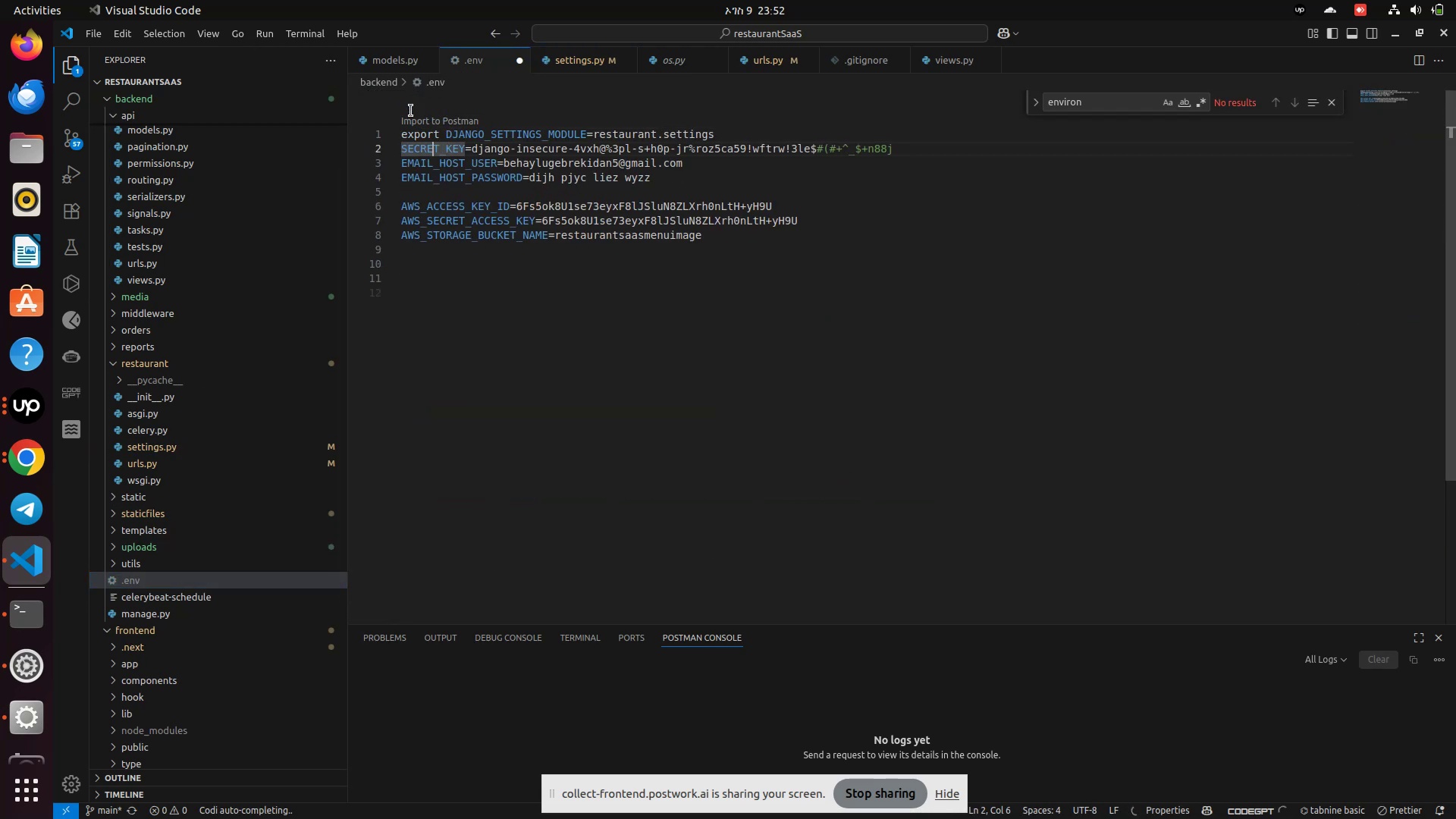 
key(ArrowLeft)
 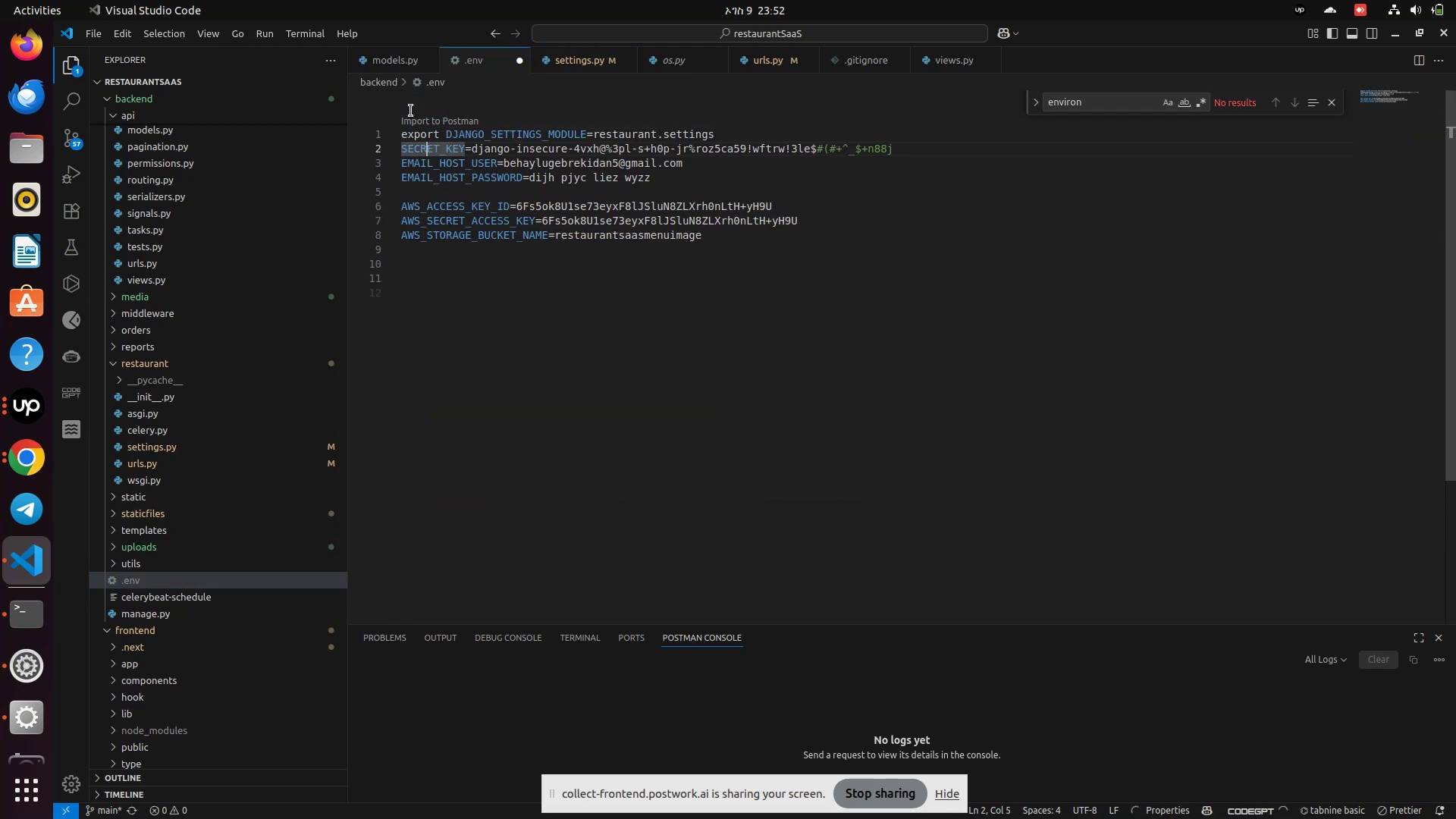 
key(ArrowLeft)
 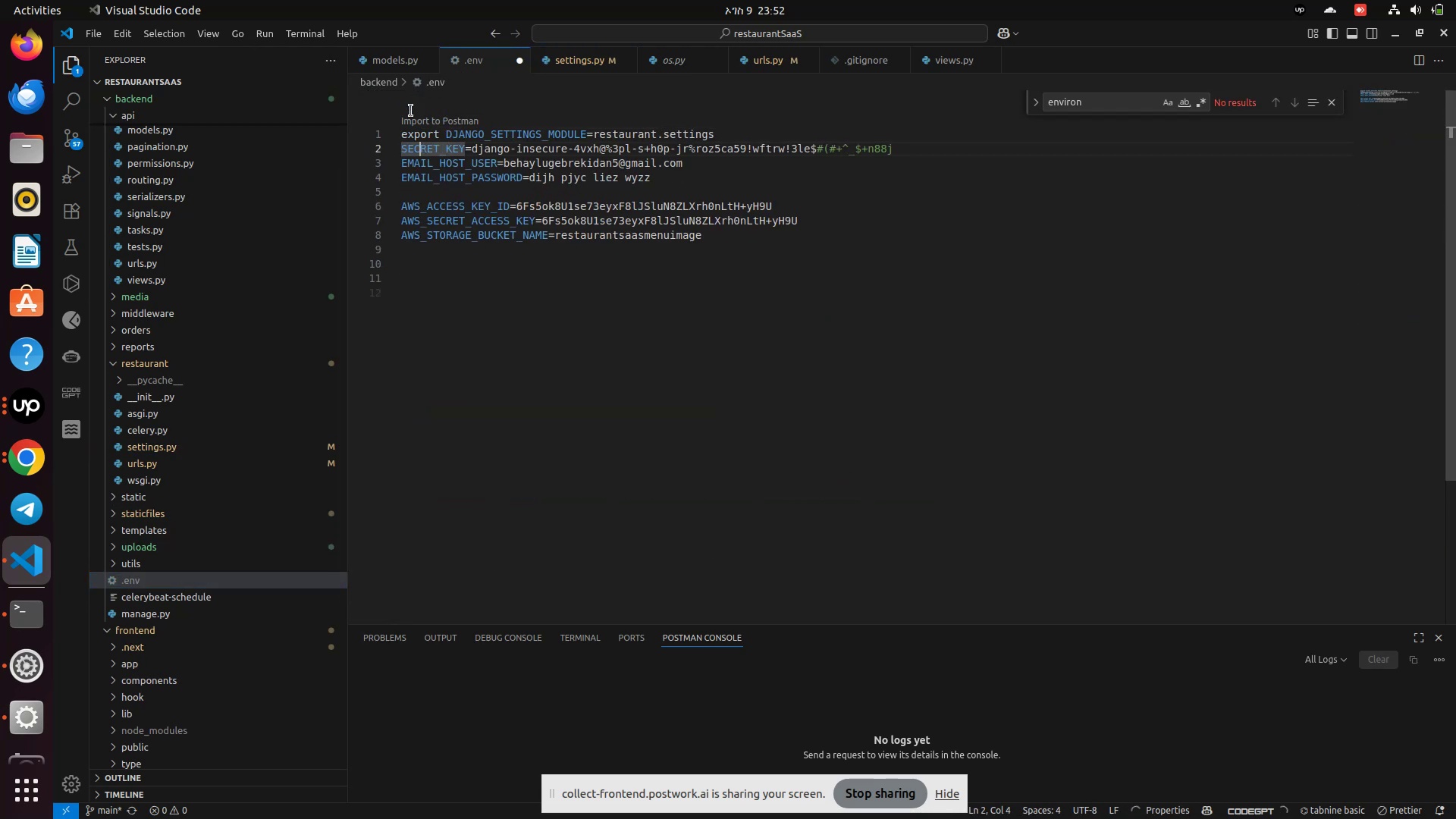 
key(ArrowLeft)
 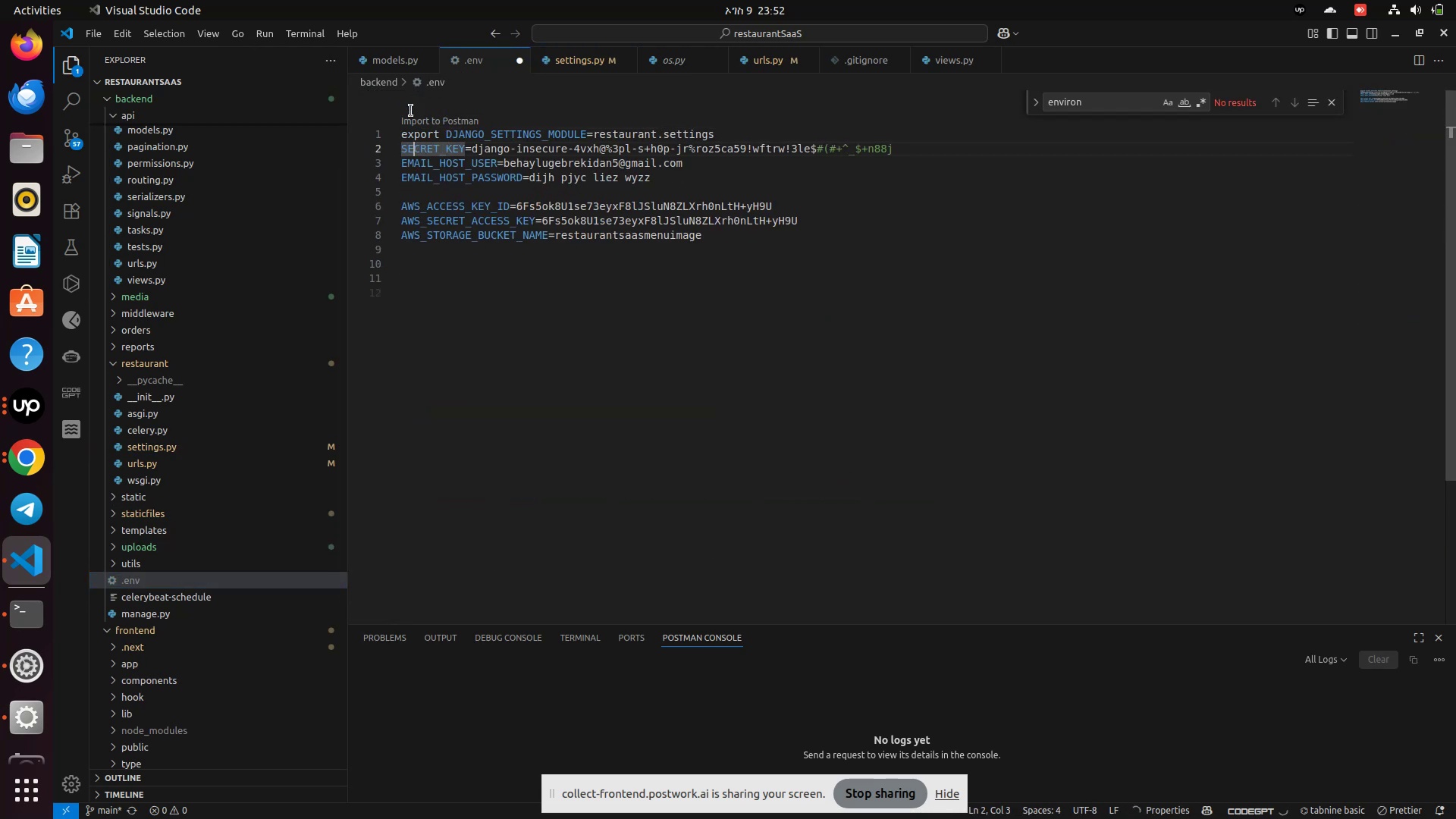 
key(ArrowLeft)
 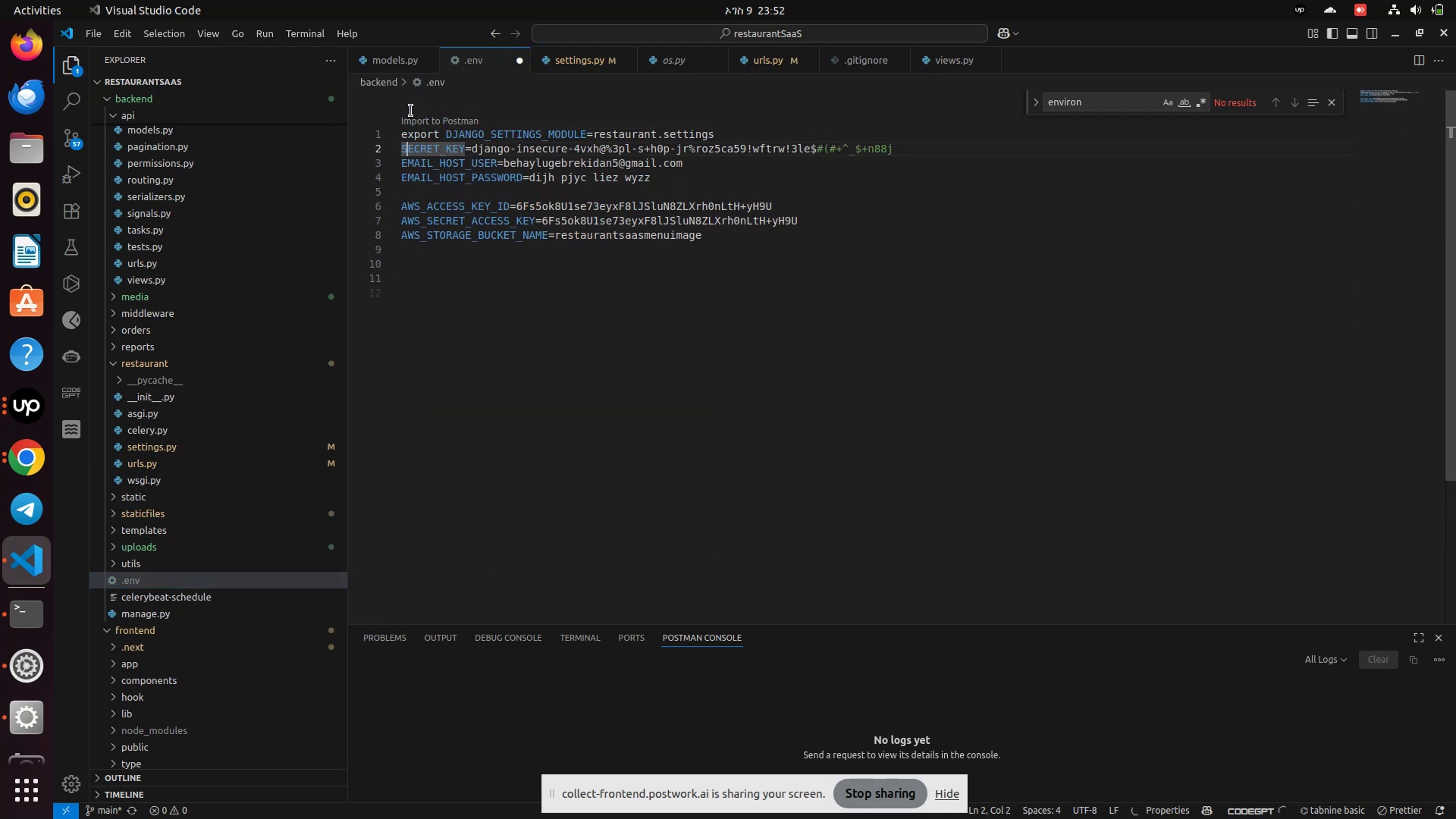 
key(ArrowLeft)
 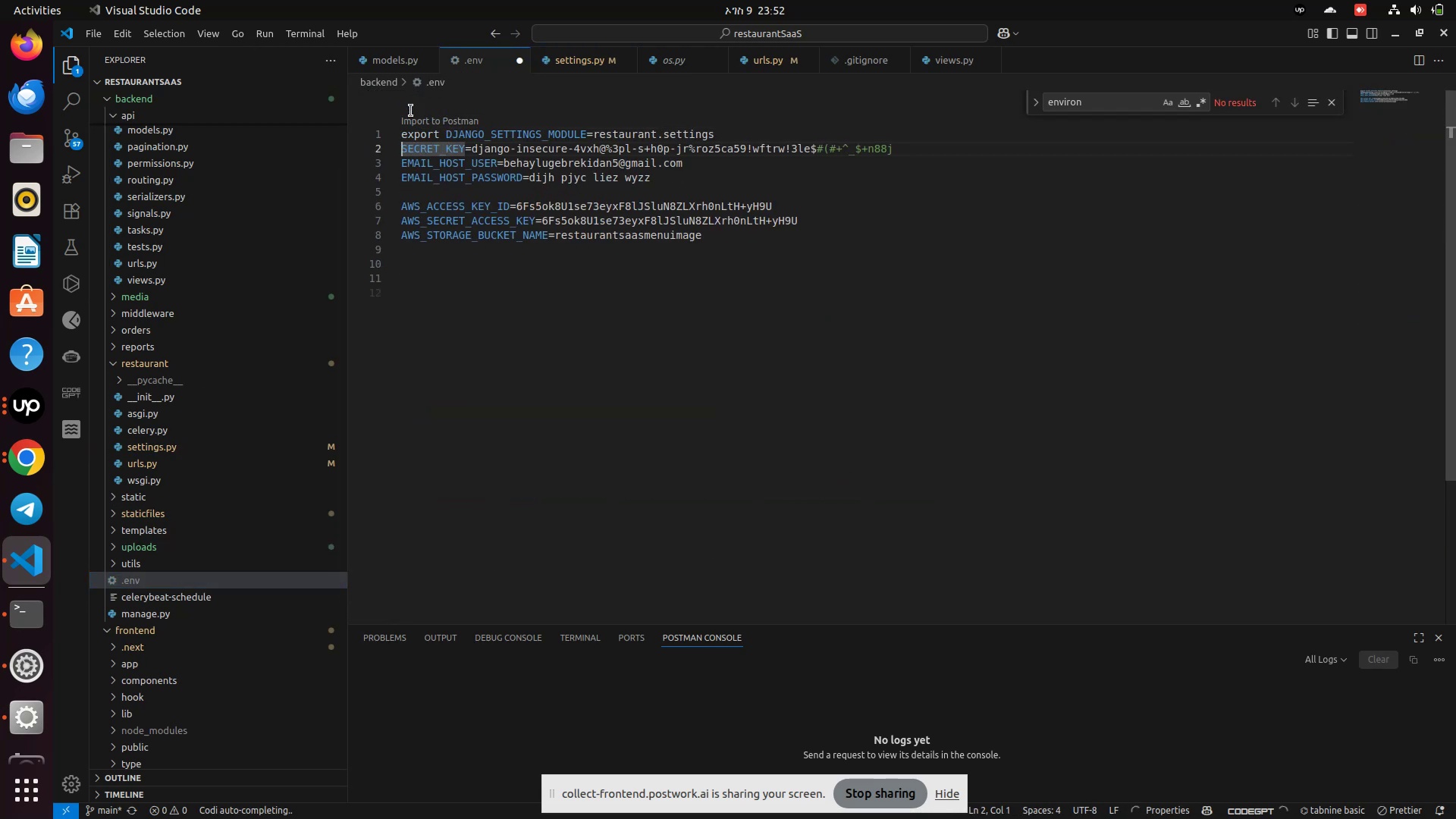 
key(Control+V)
 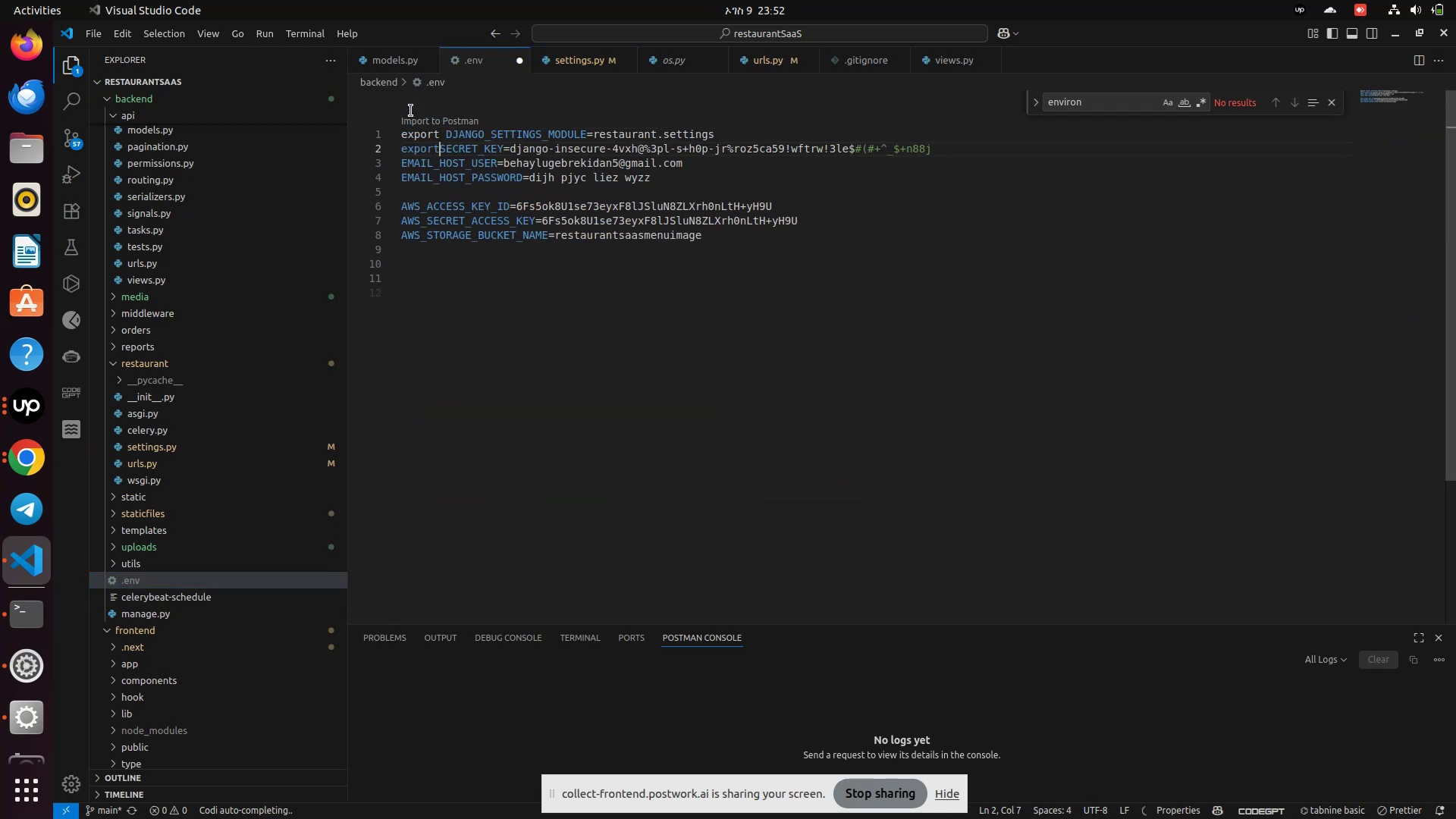 
key(Space)
 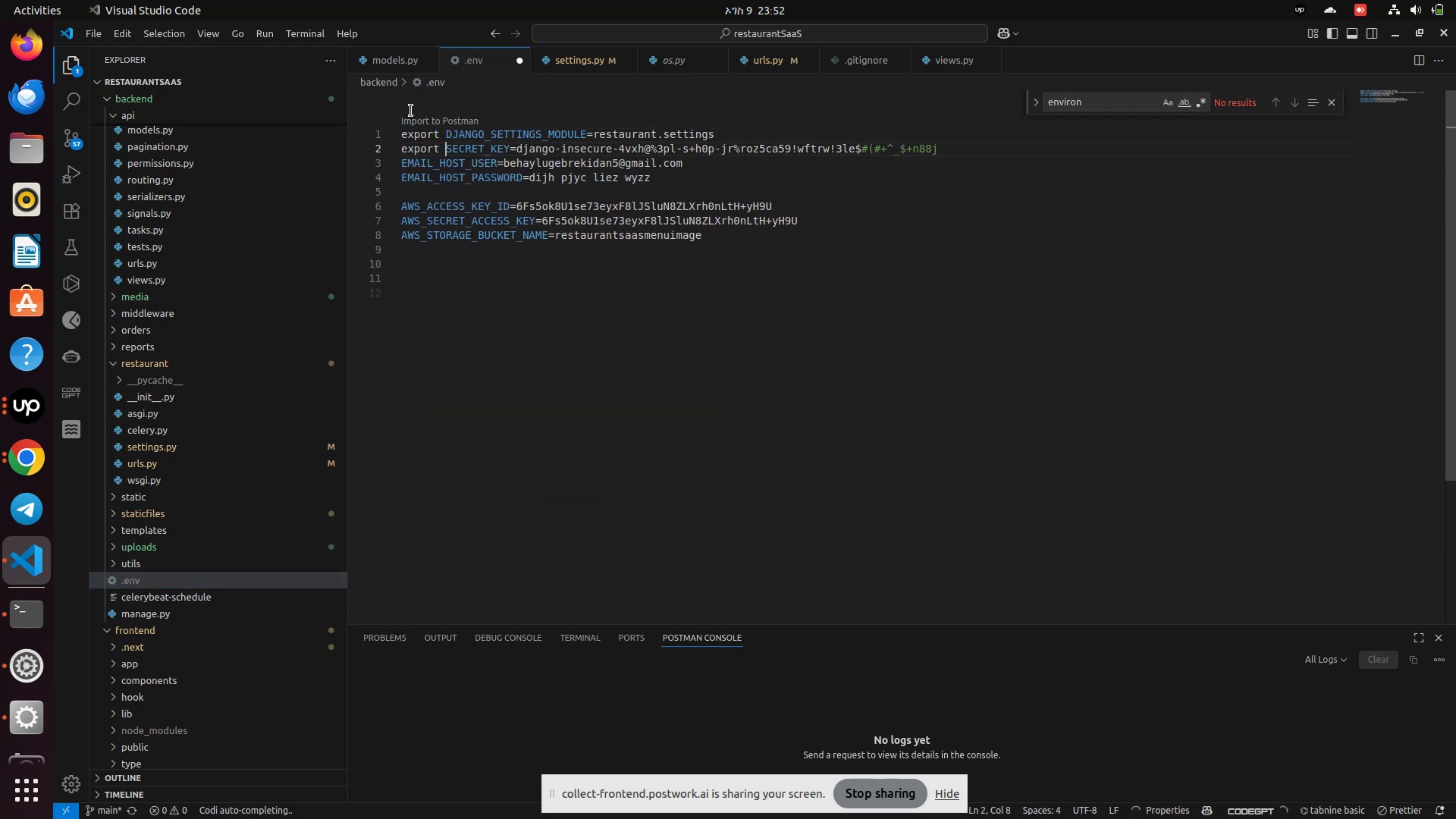 
key(ArrowDown)
 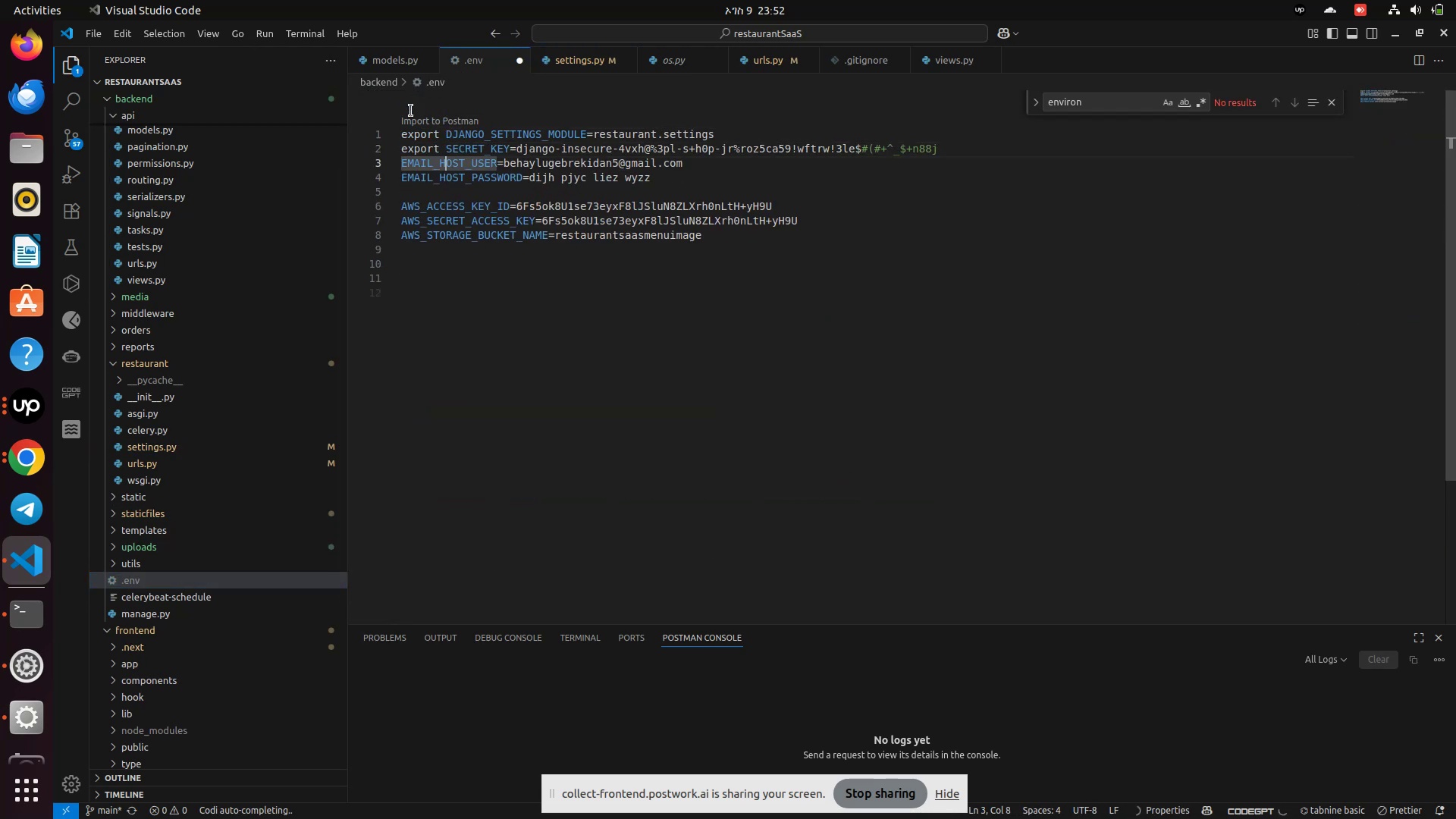 
hold_key(key=ArrowLeft, duration=0.63)
 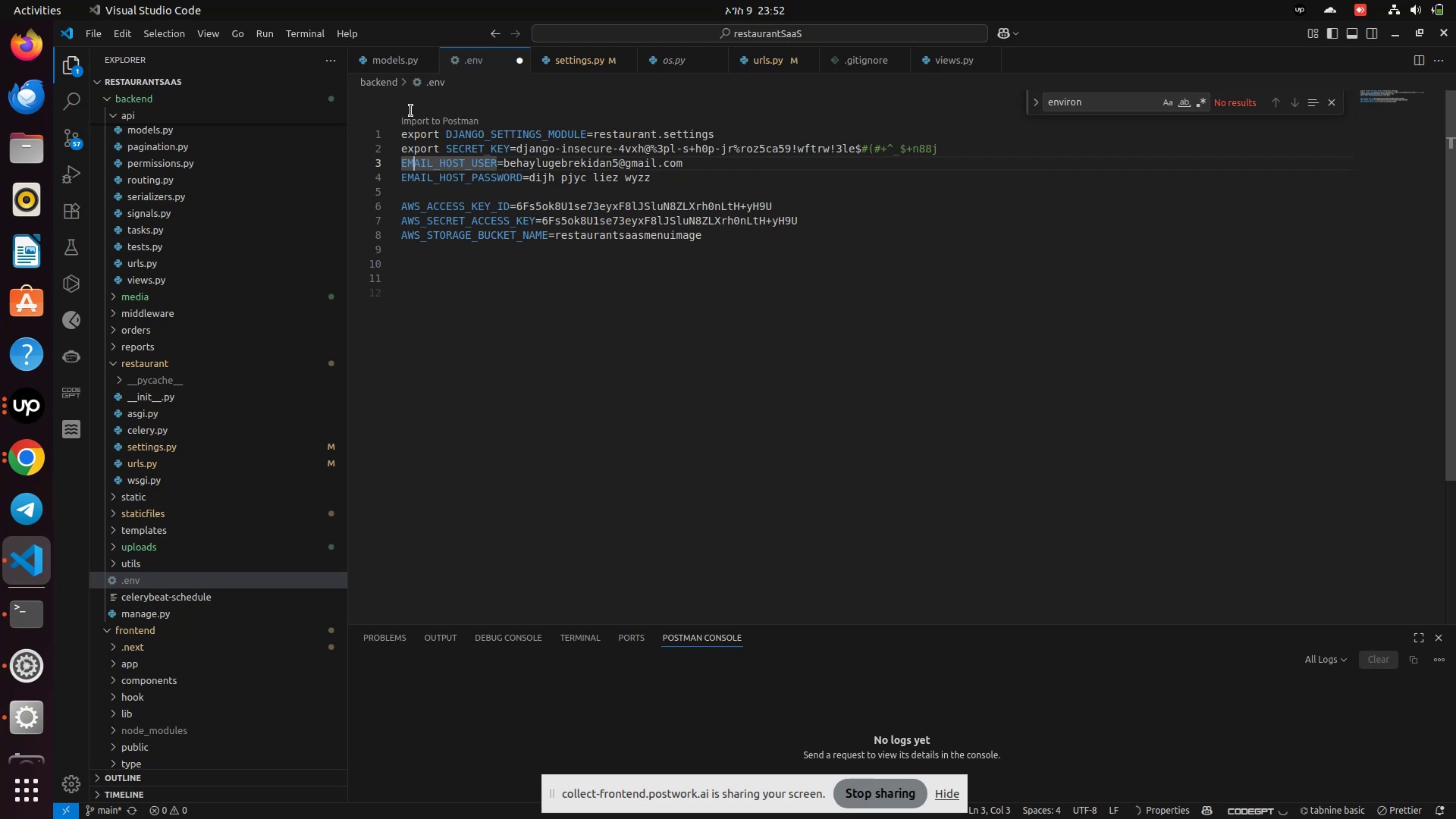 
key(ArrowLeft)
 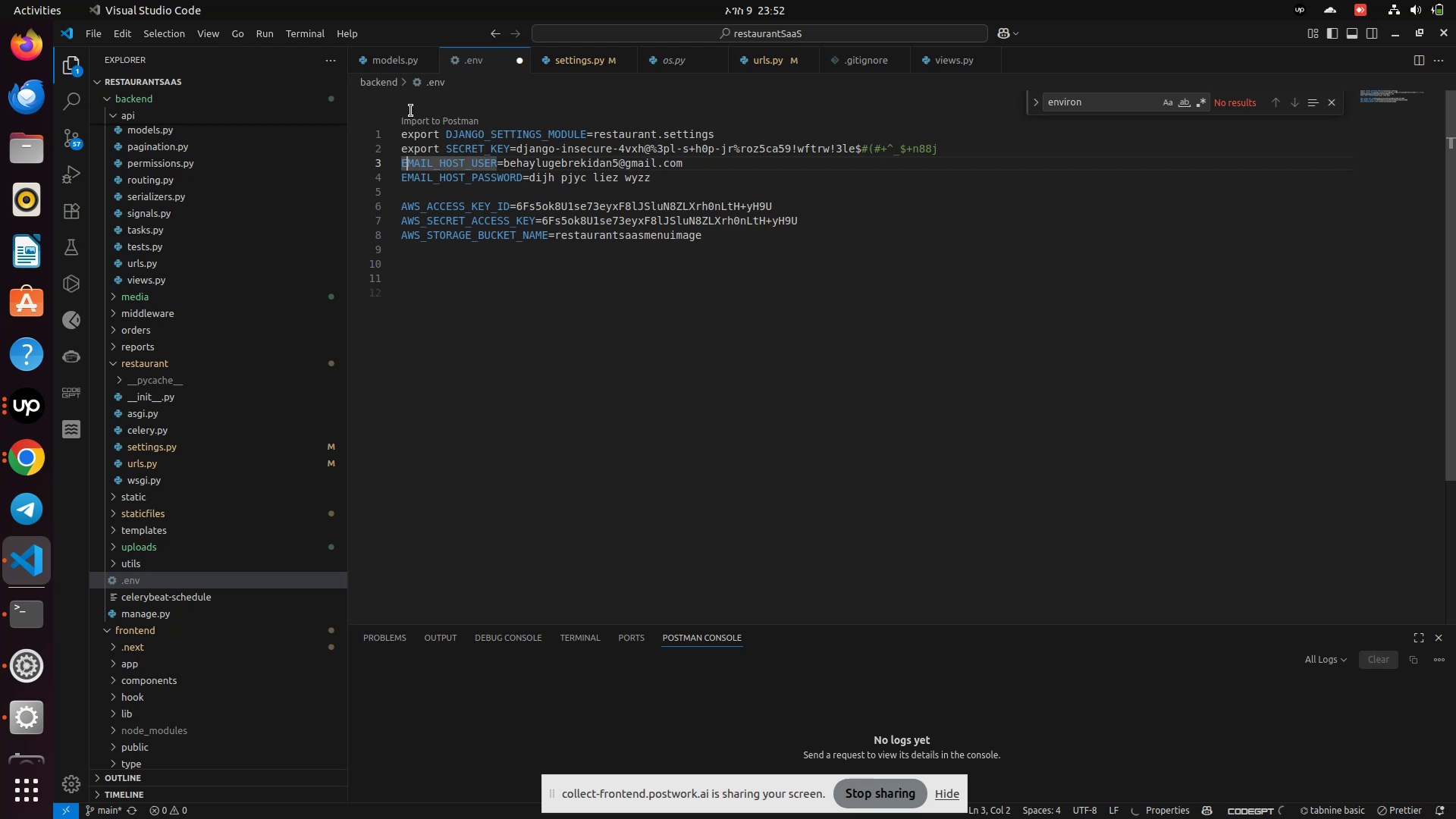 
key(ArrowLeft)
 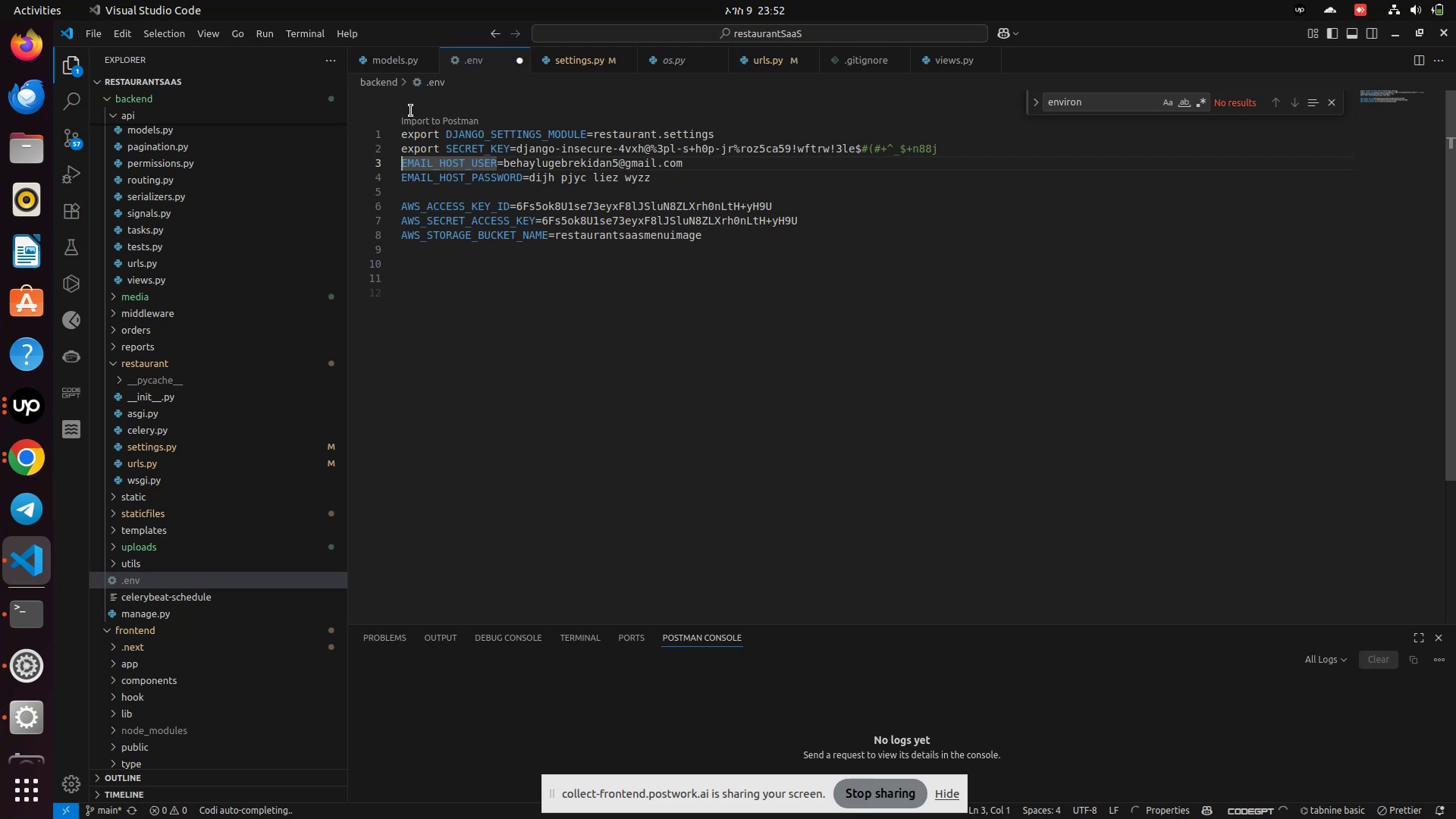 
key(Control+V)
 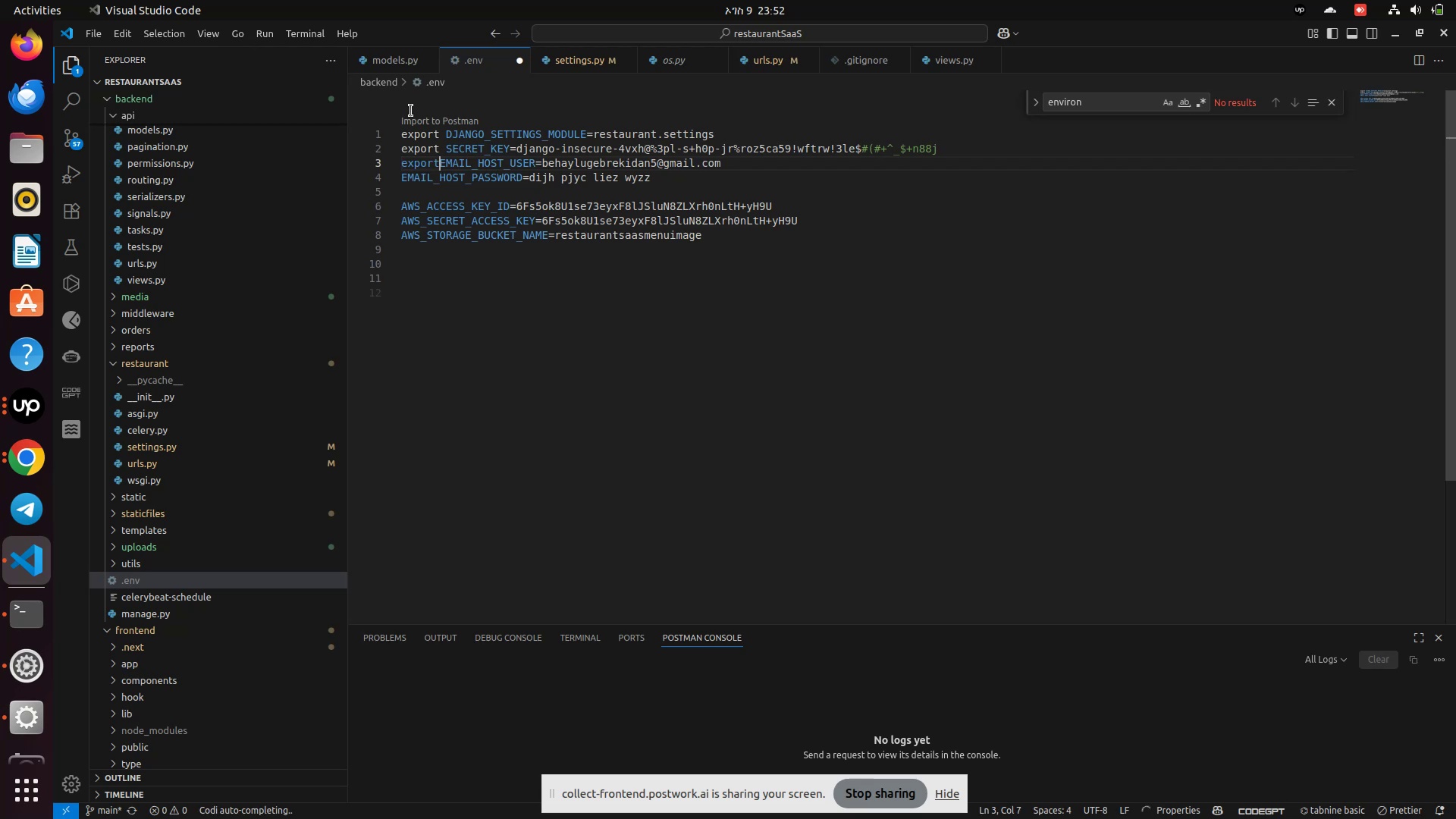 
key(Space)
 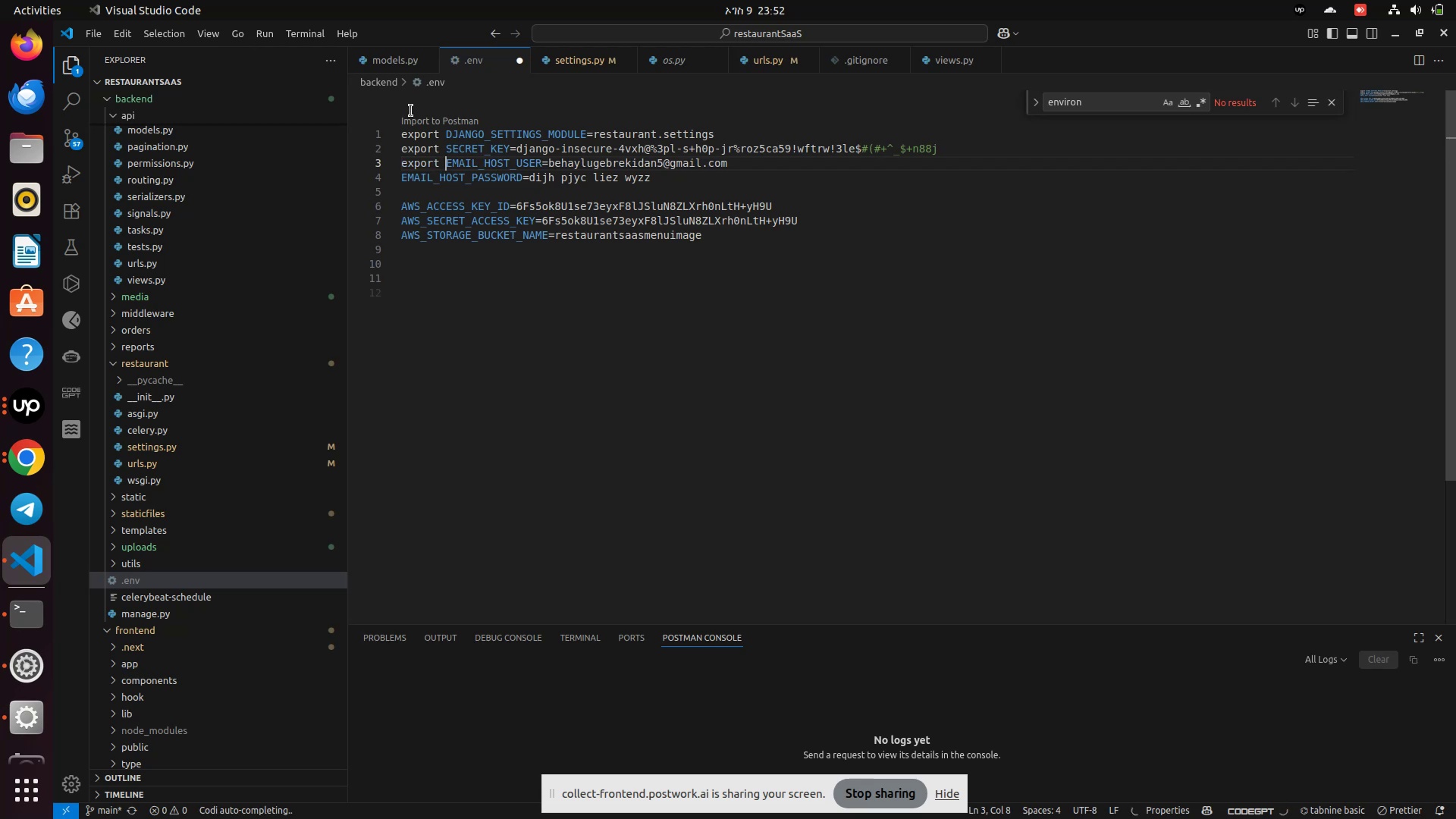 
key(ArrowDown)
 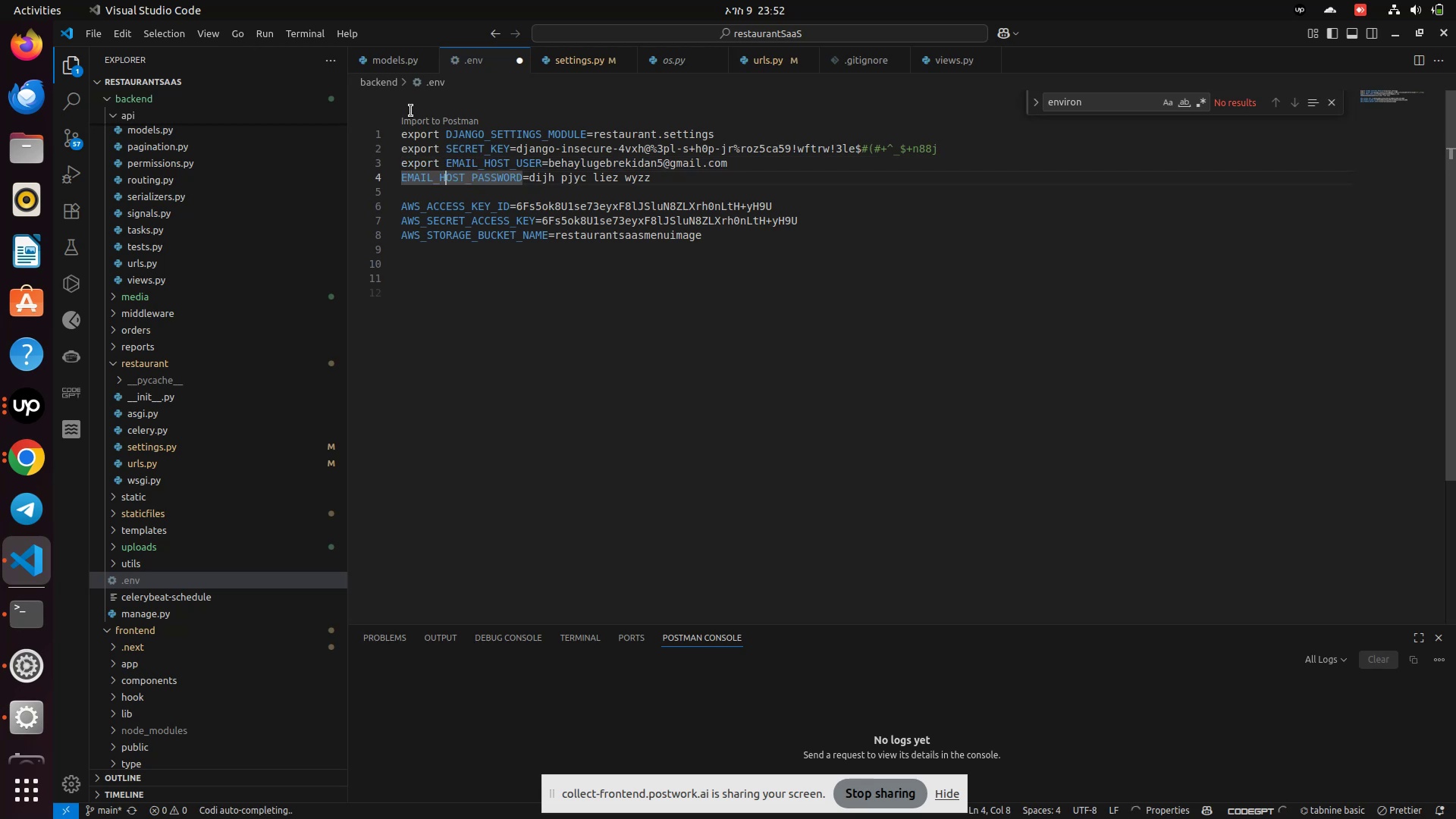 
hold_key(key=ArrowLeft, duration=0.6)
 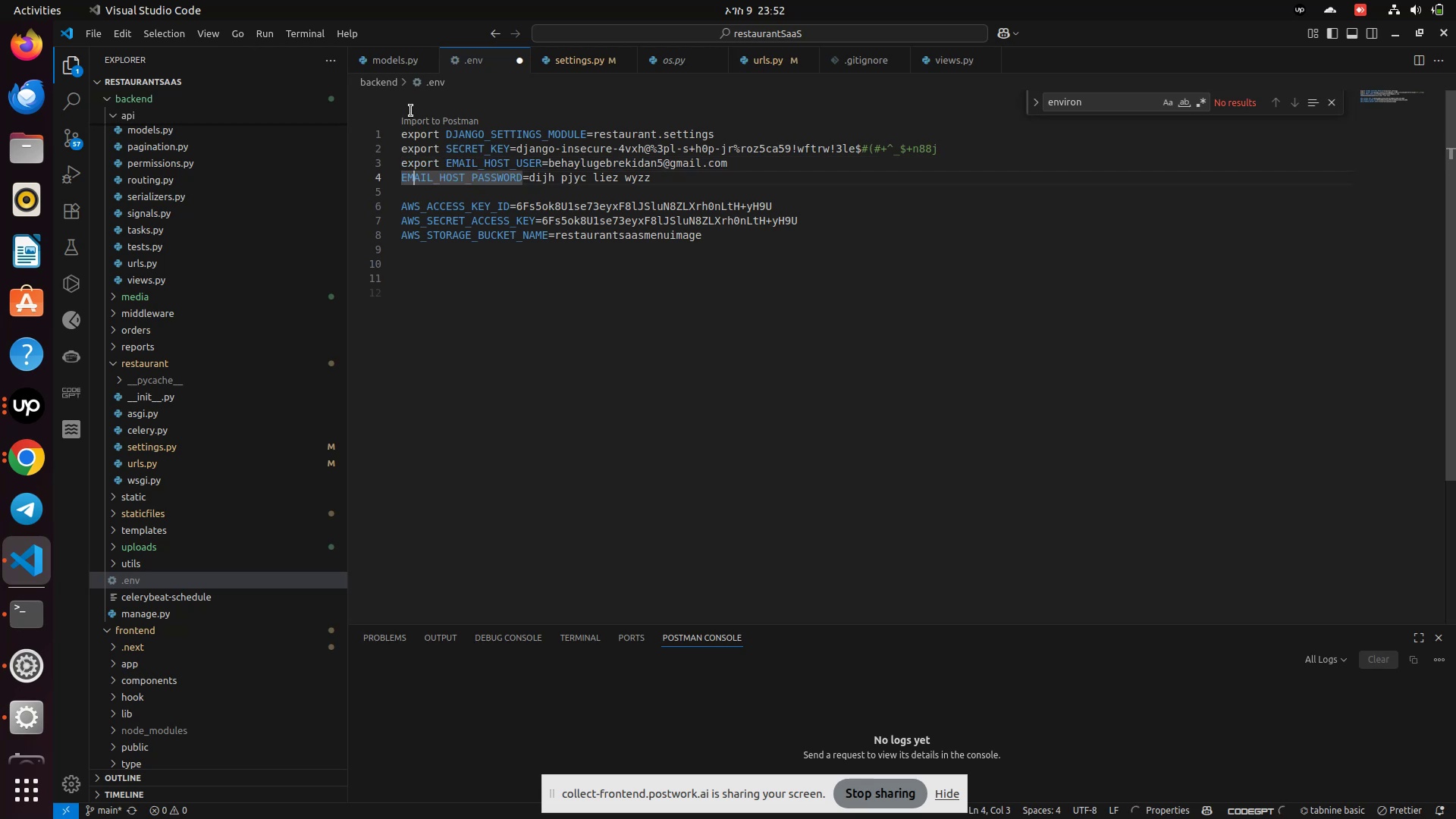 
key(ArrowLeft)
 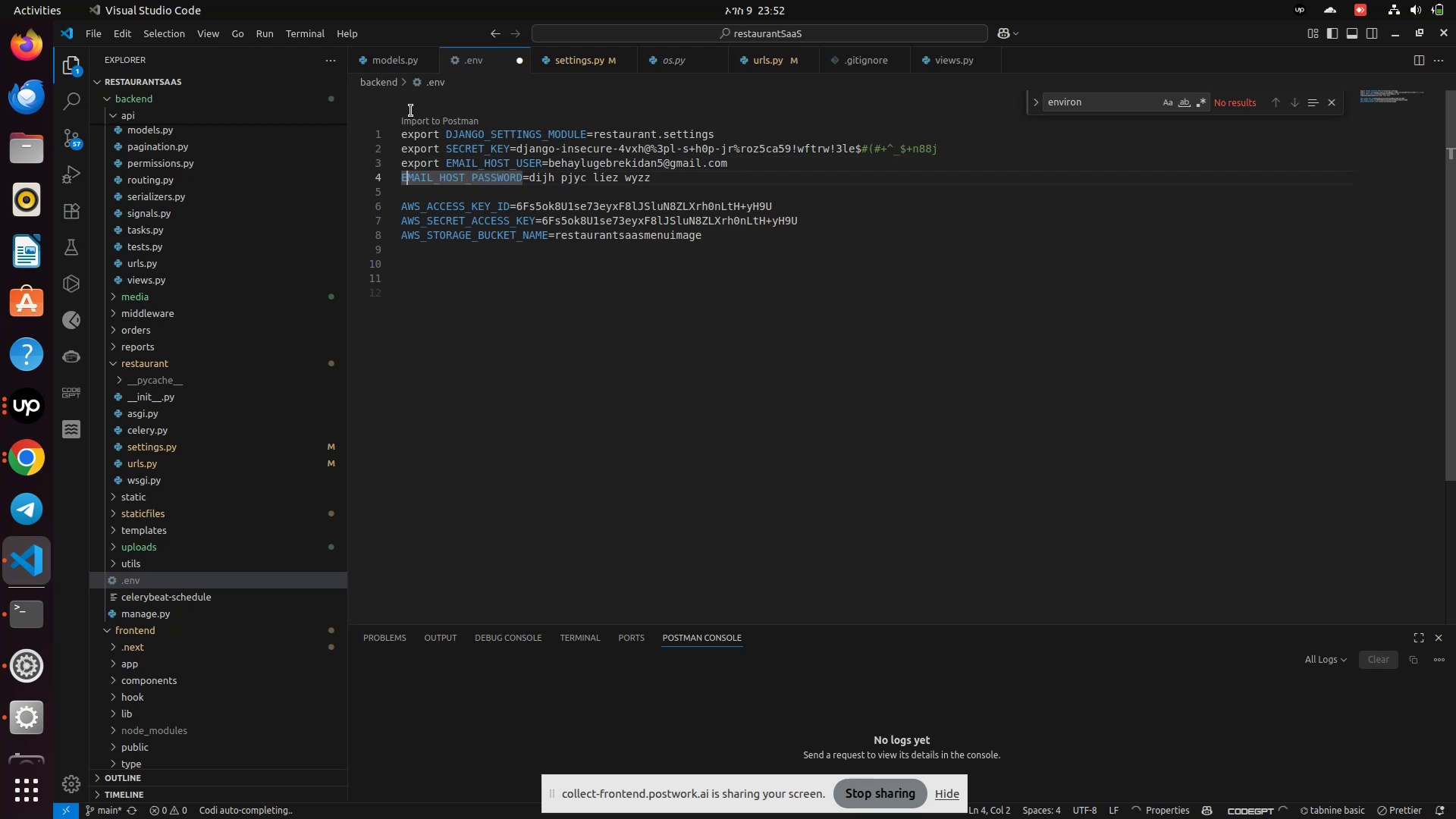 
key(ArrowLeft)
 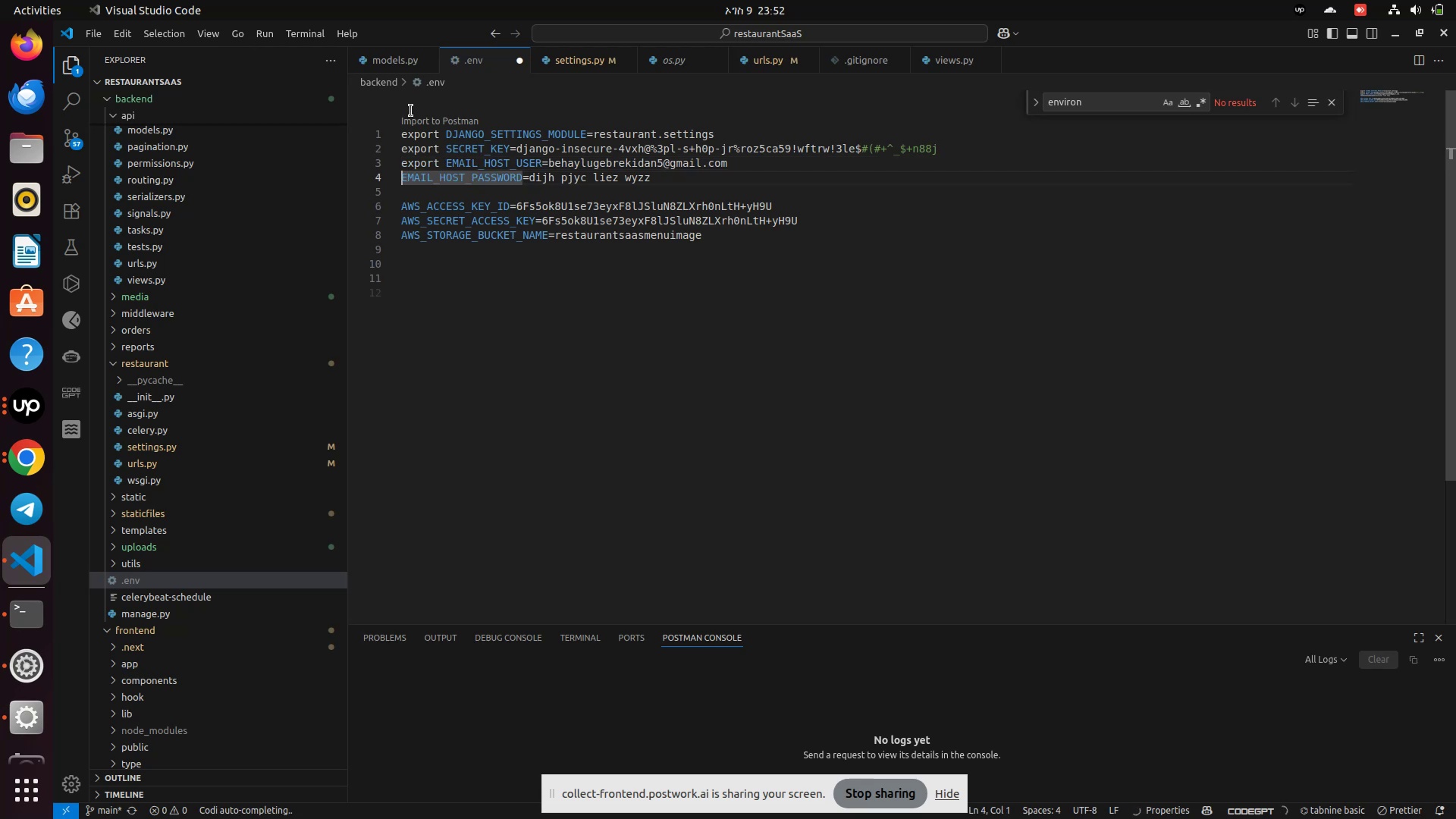 
key(Control+V)
 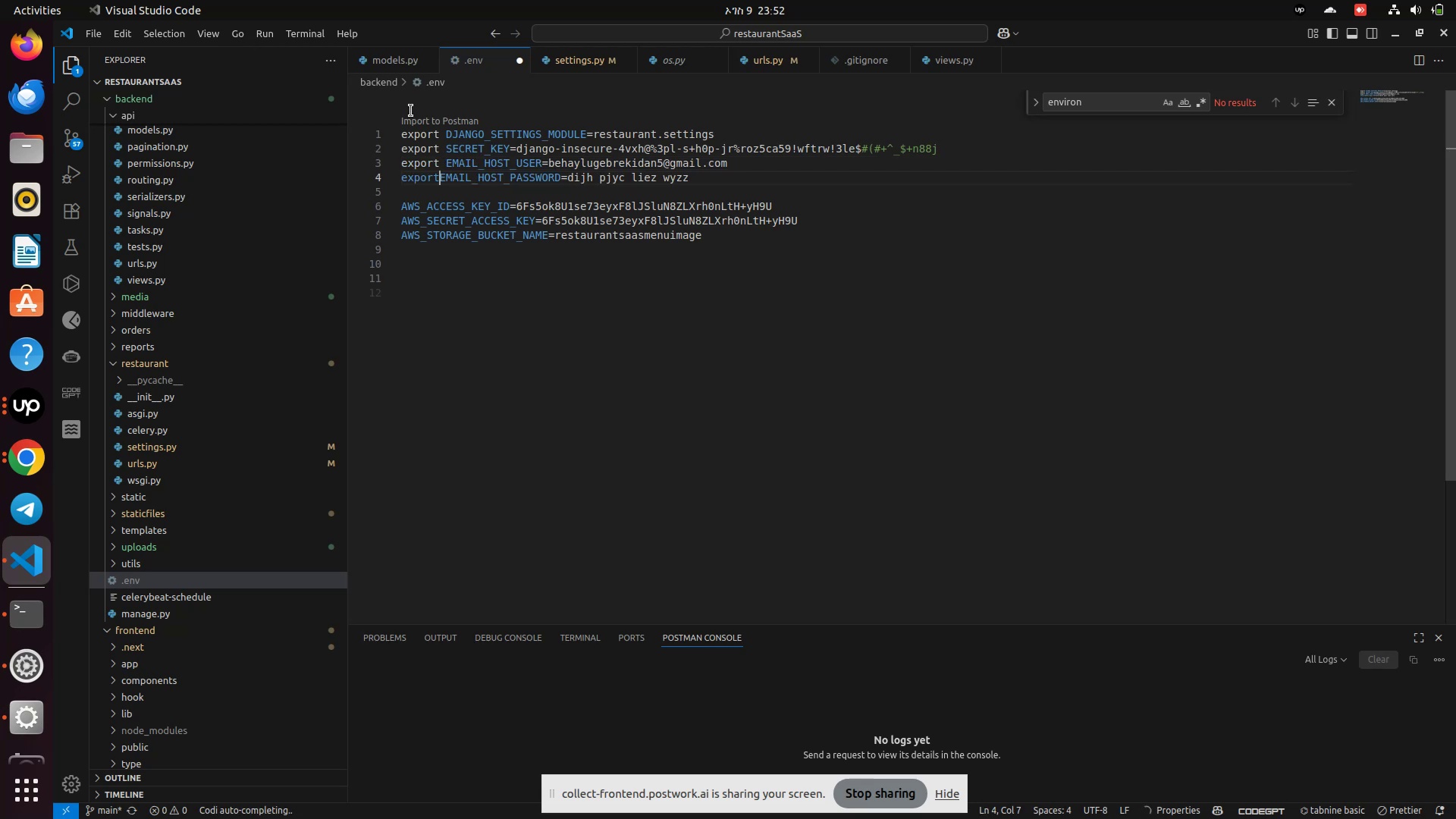 
key(Space)
 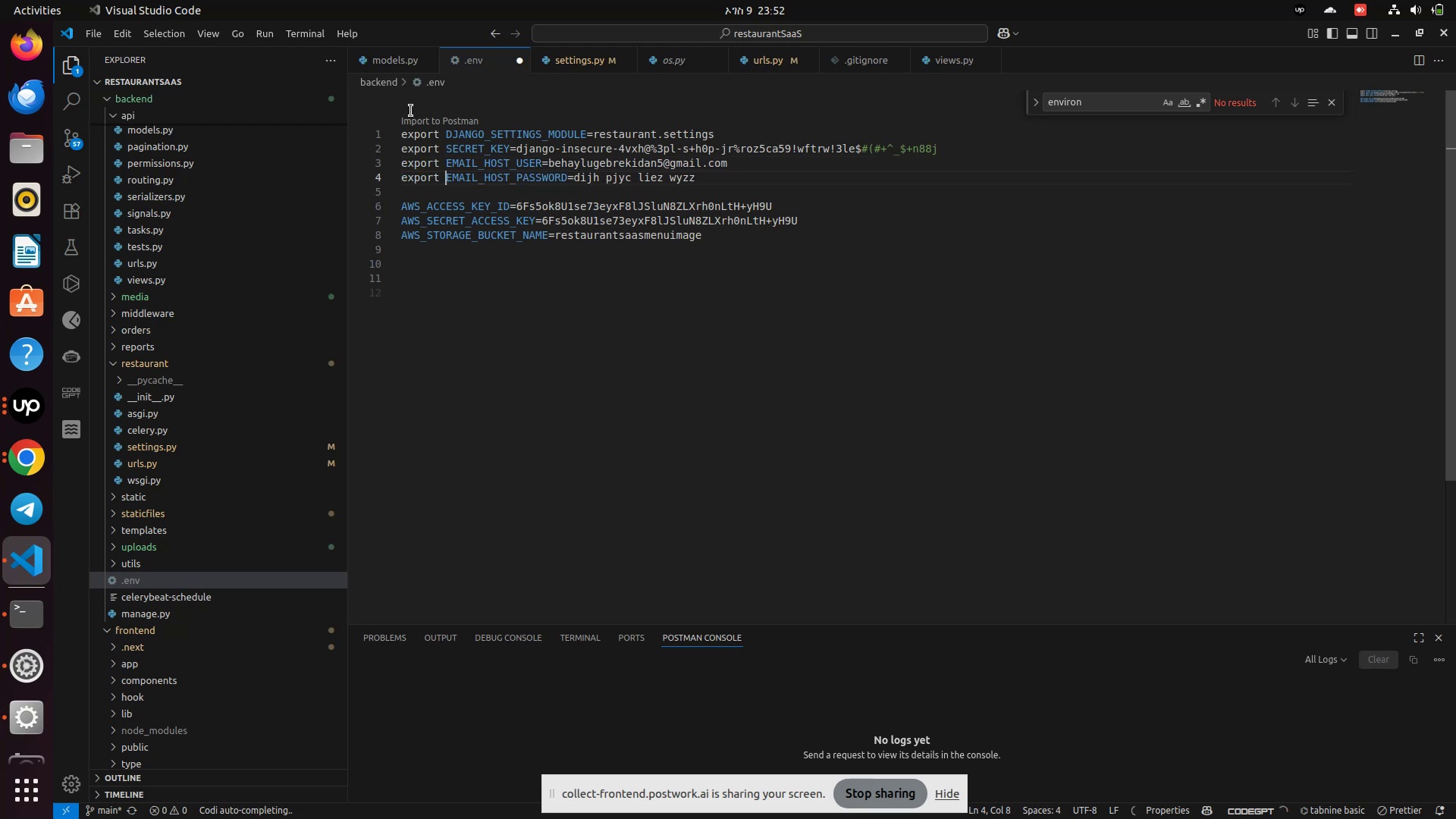 
hold_key(key=ArrowDown, duration=0.48)
 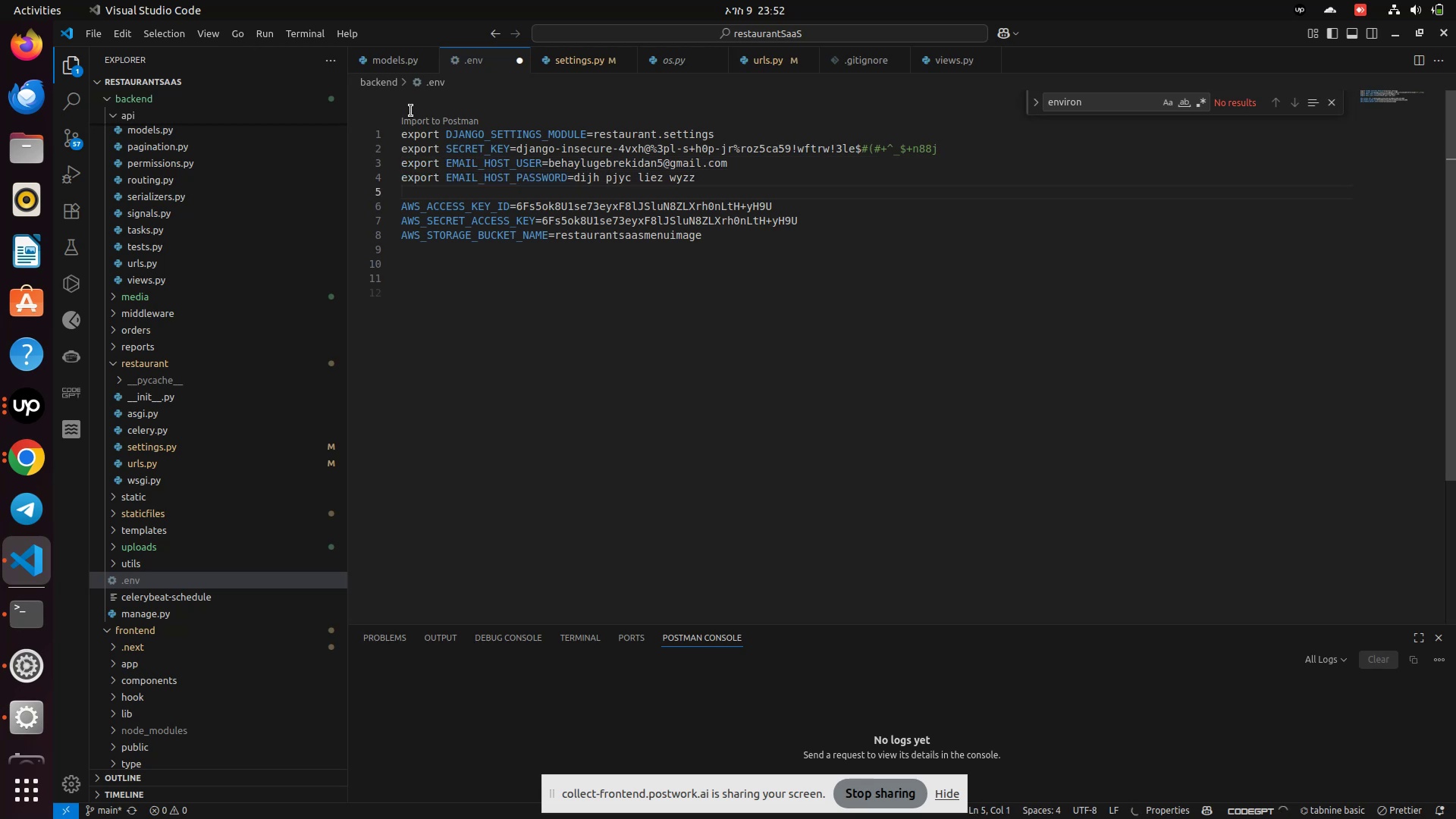 
key(ArrowDown)
 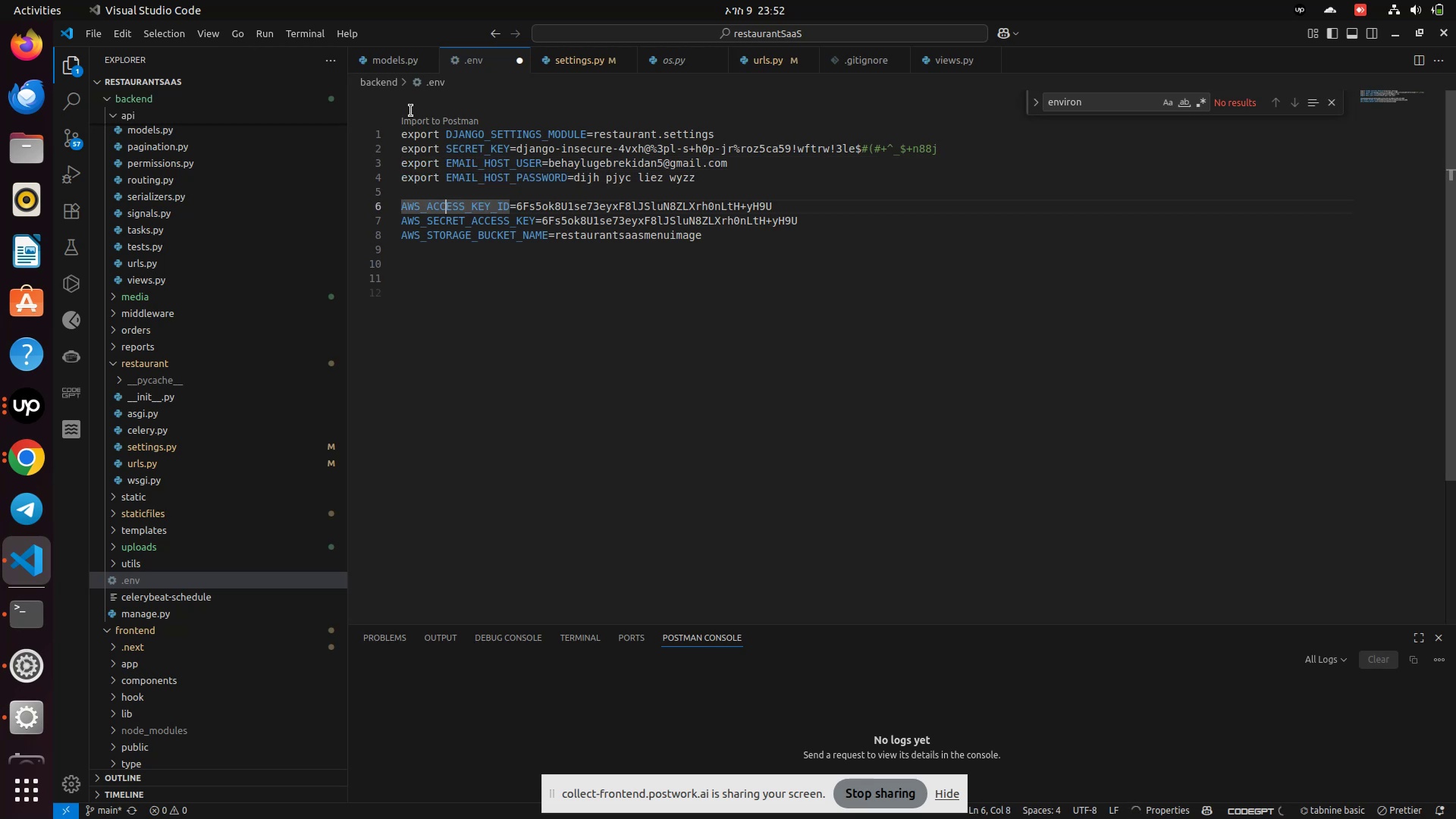 
key(ArrowLeft)
 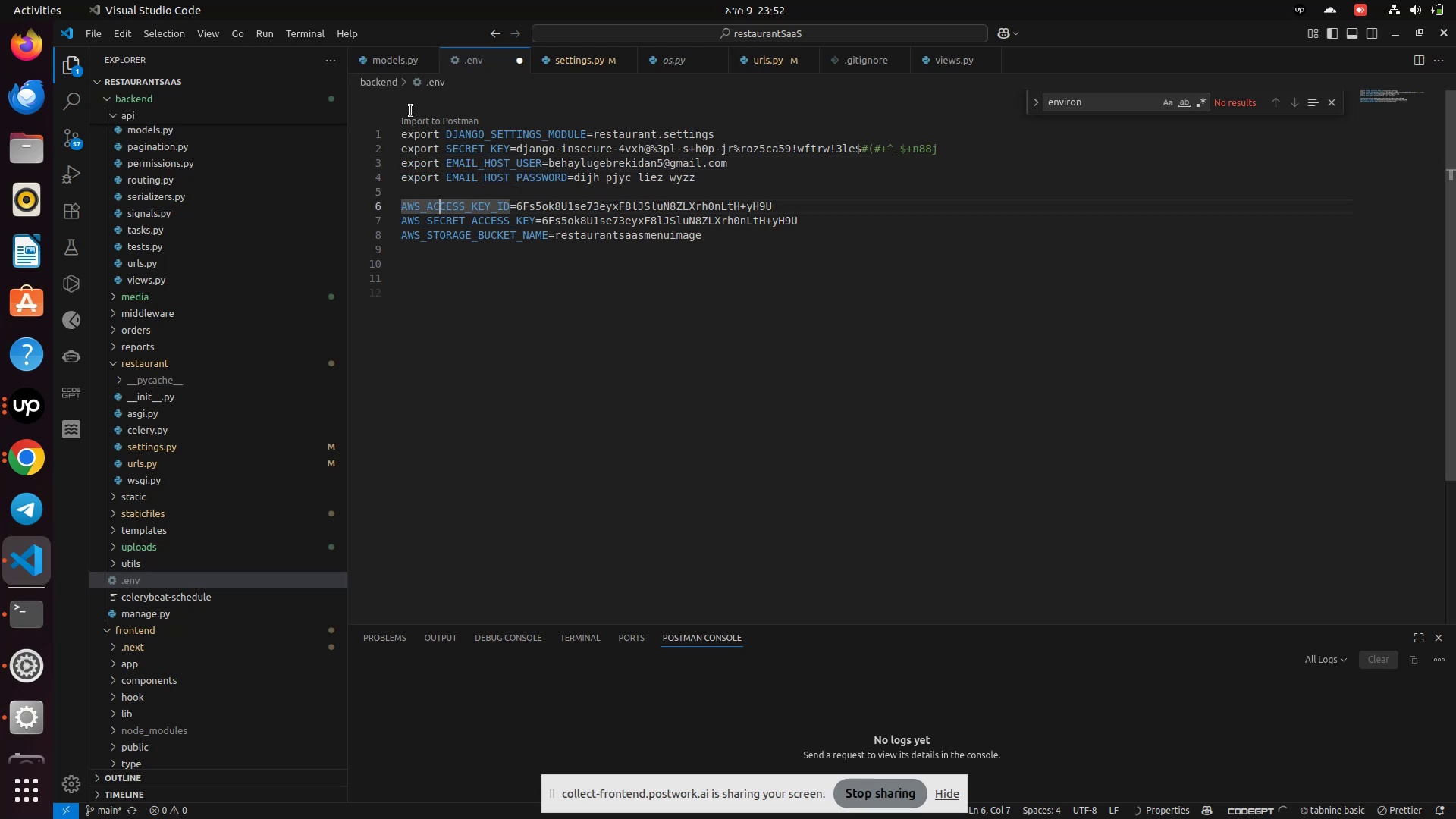 
hold_key(key=ArrowLeft, duration=0.58)
 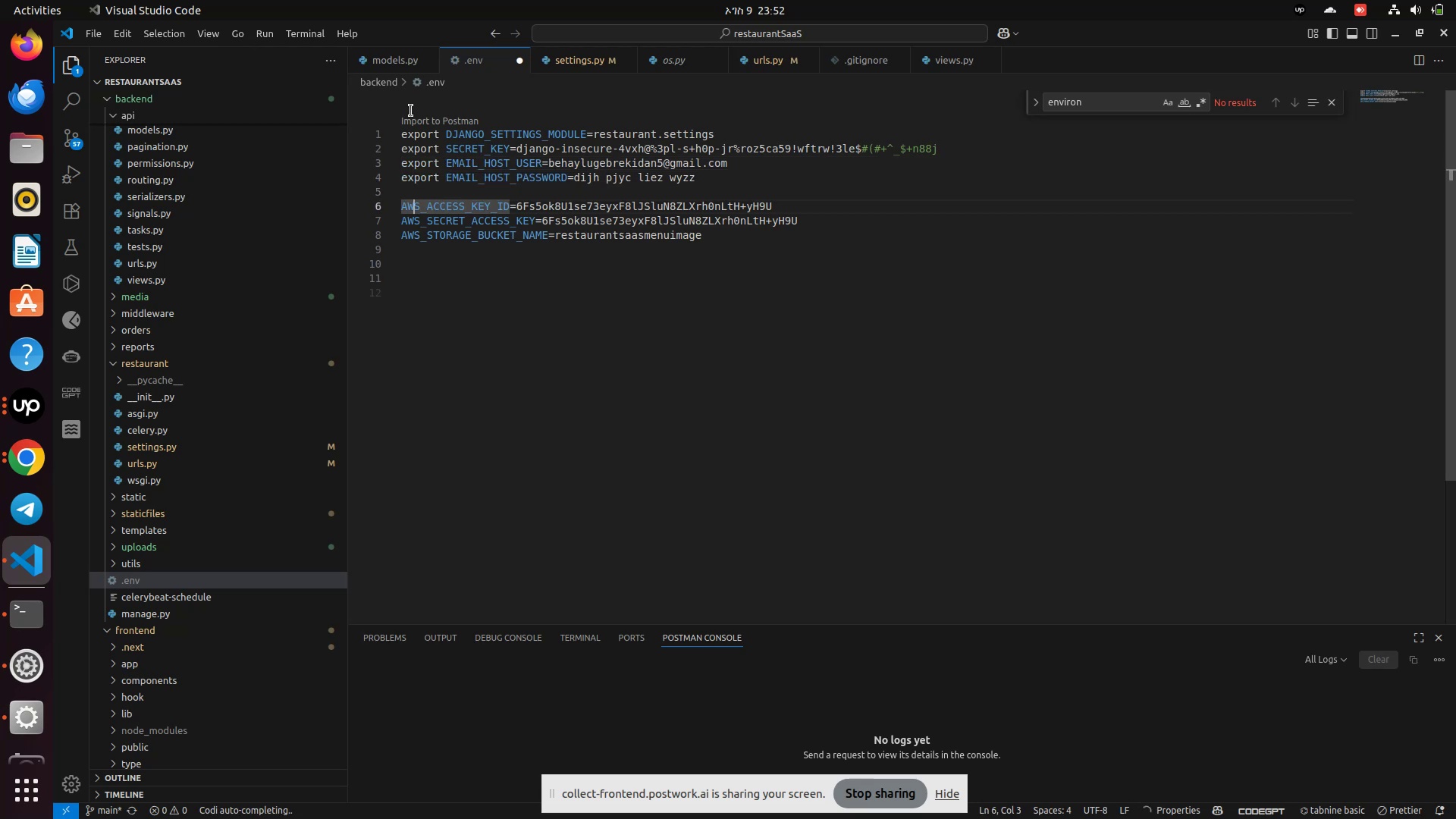 
key(ArrowLeft)
 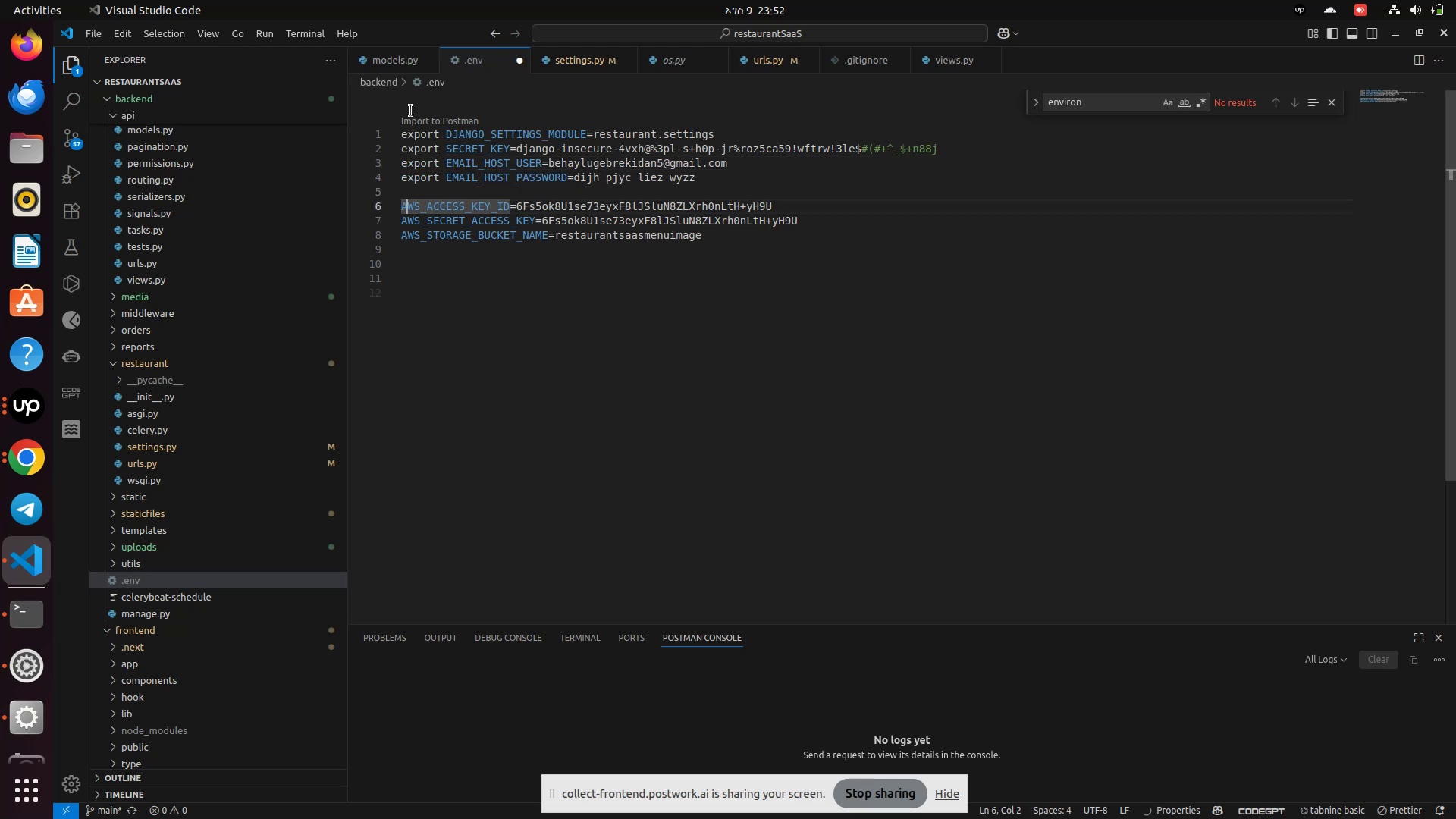 
key(ArrowLeft)
 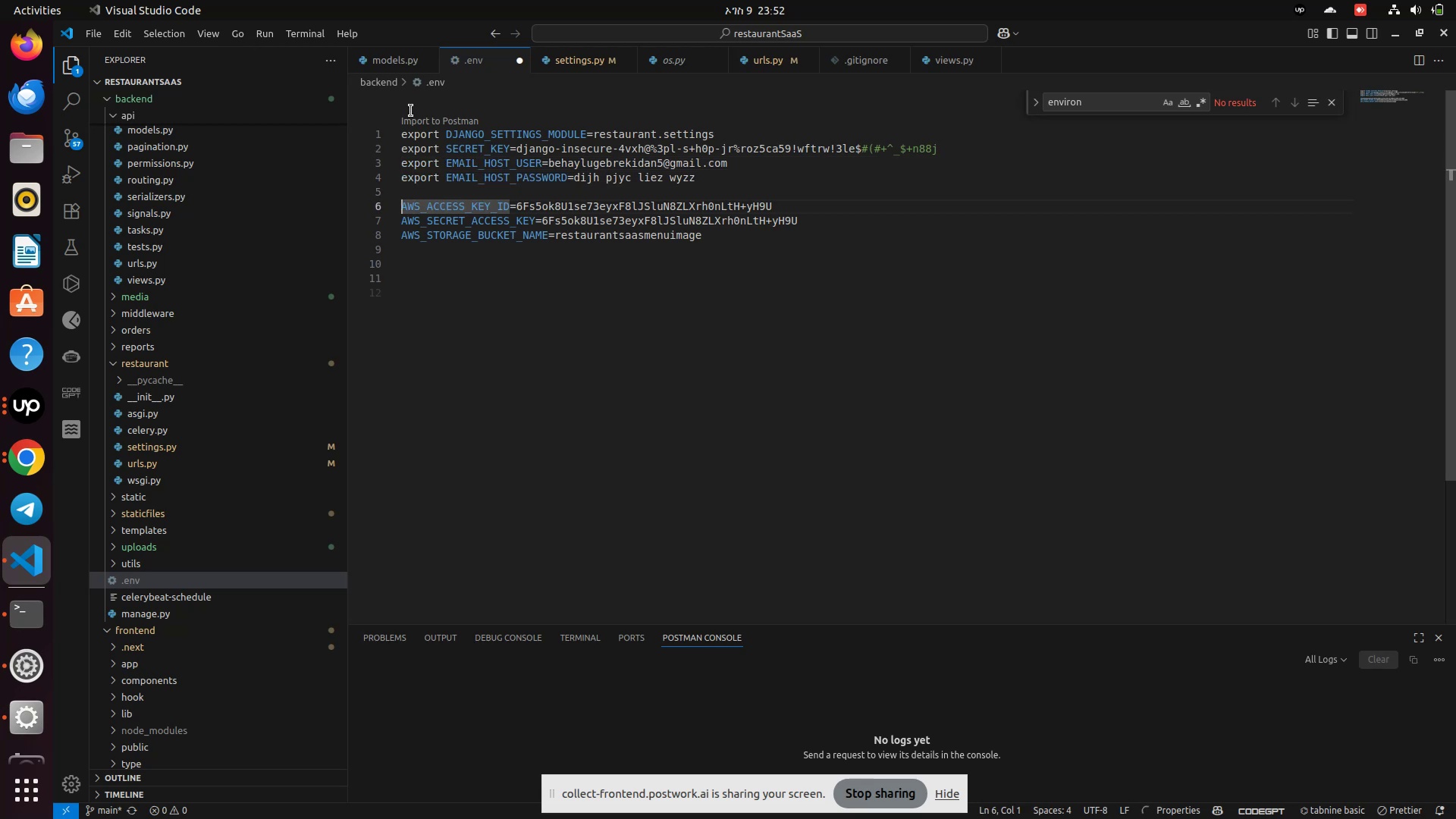 
key(Control+V)
 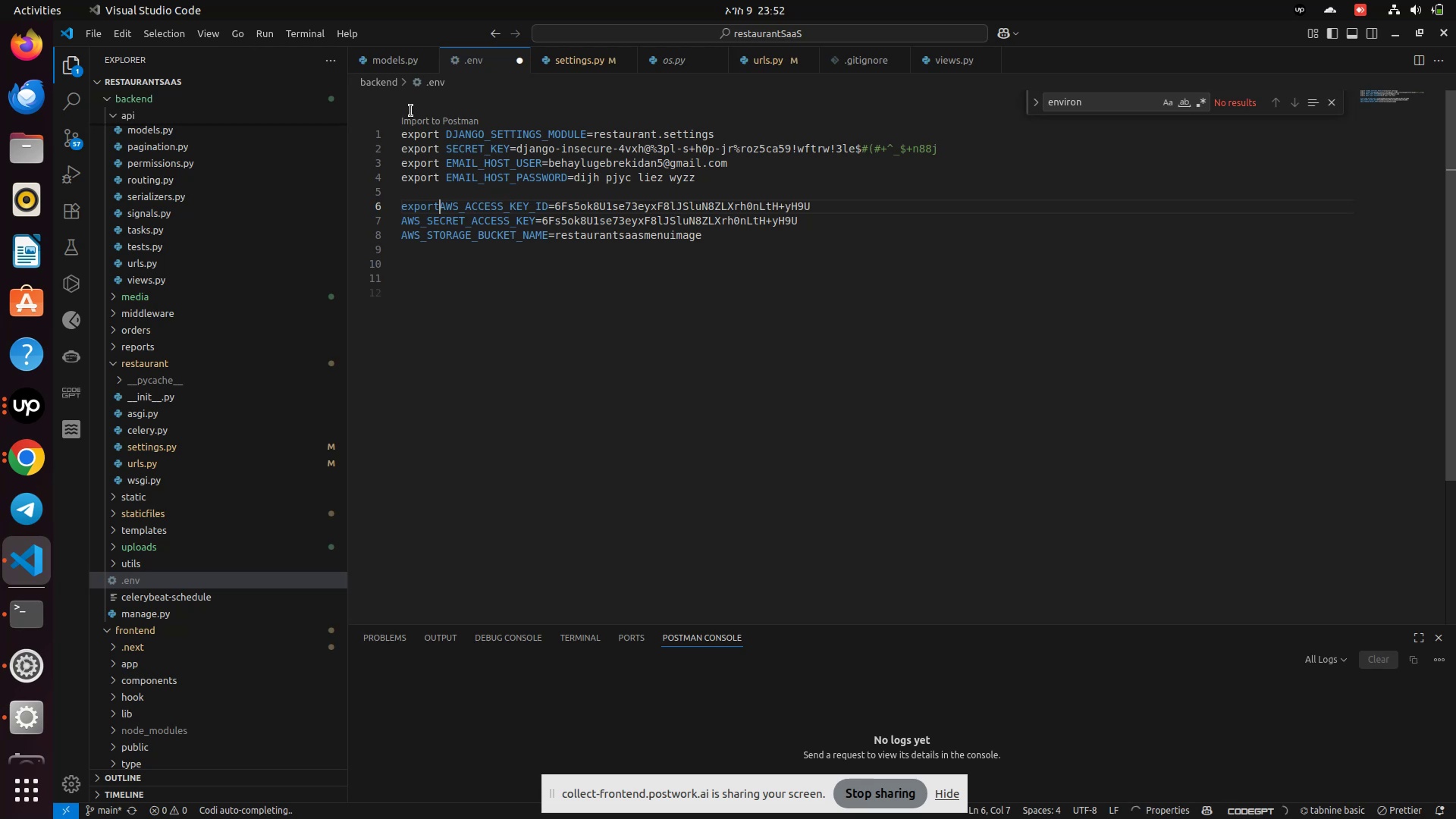 
key(Space)
 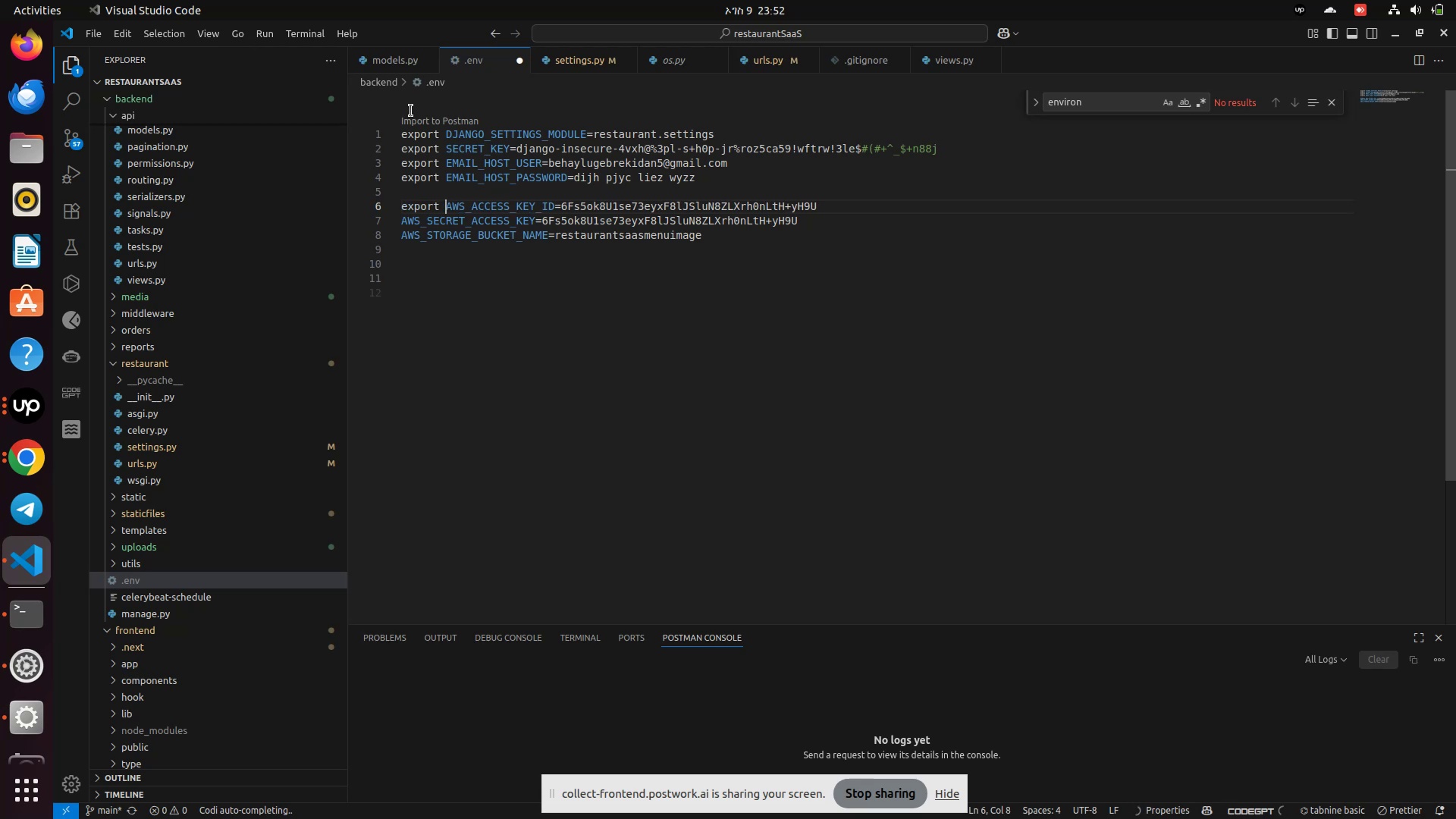 
key(ArrowDown)
 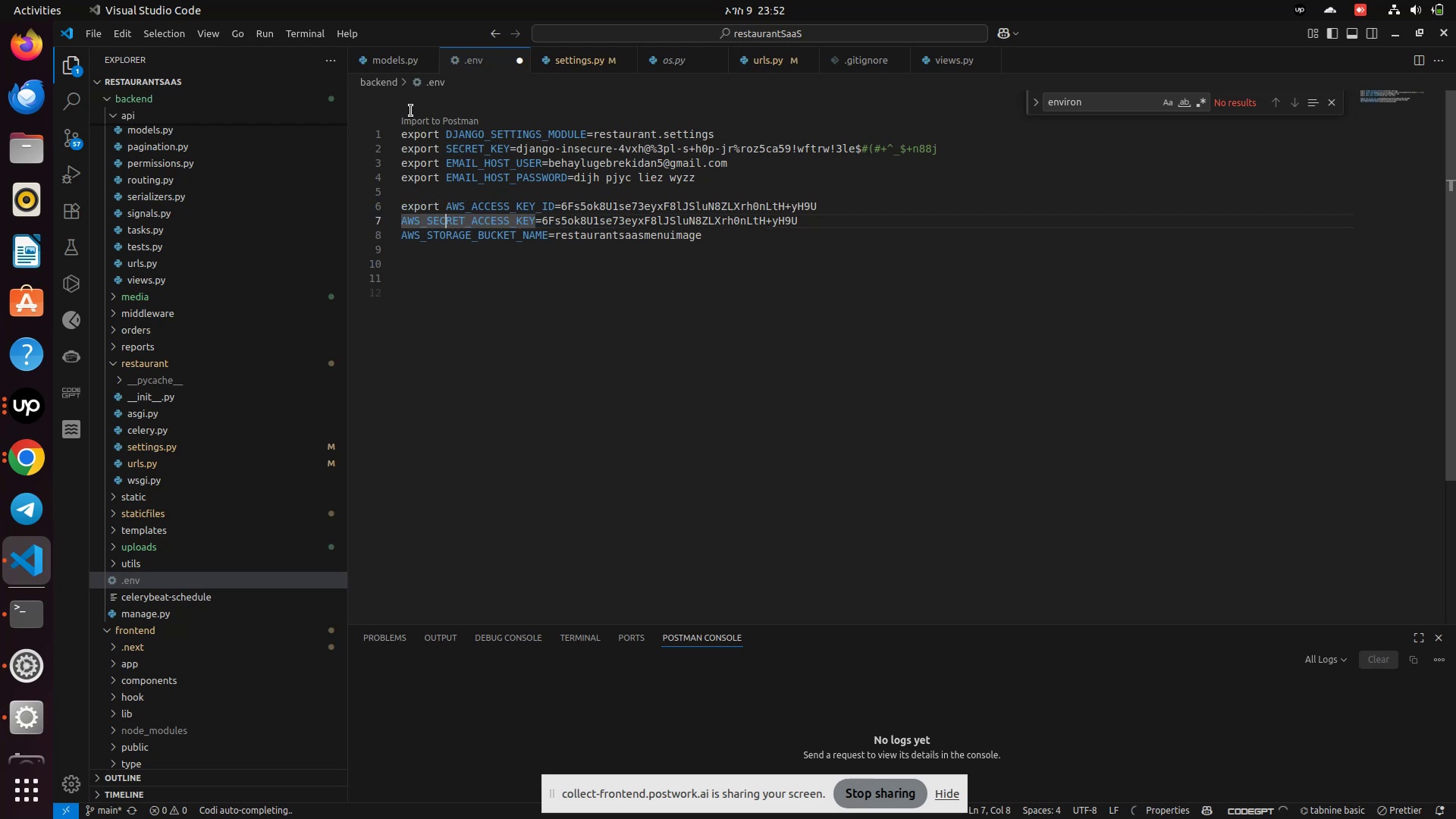 
key(ArrowLeft)
 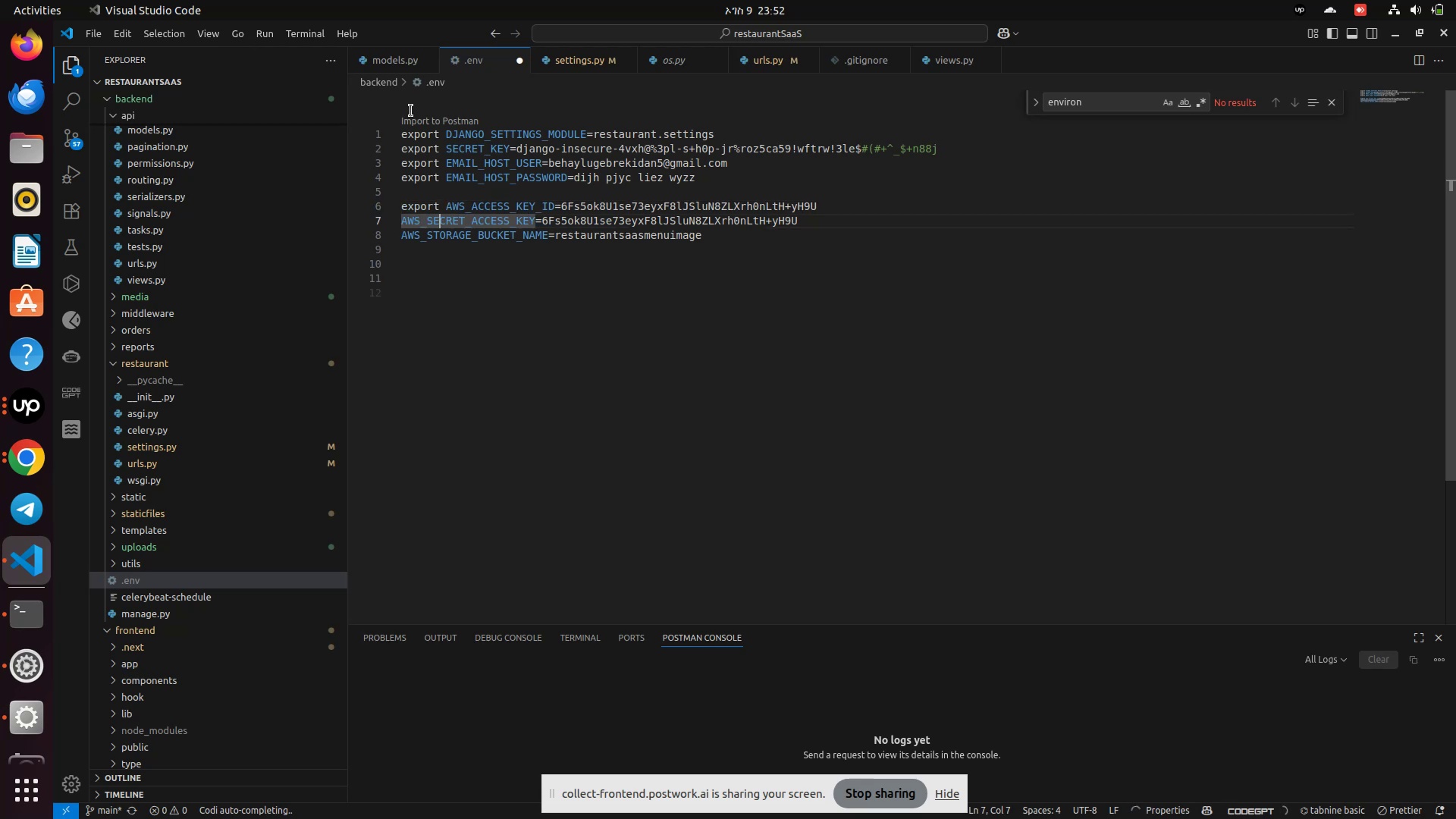 
key(ArrowLeft)
 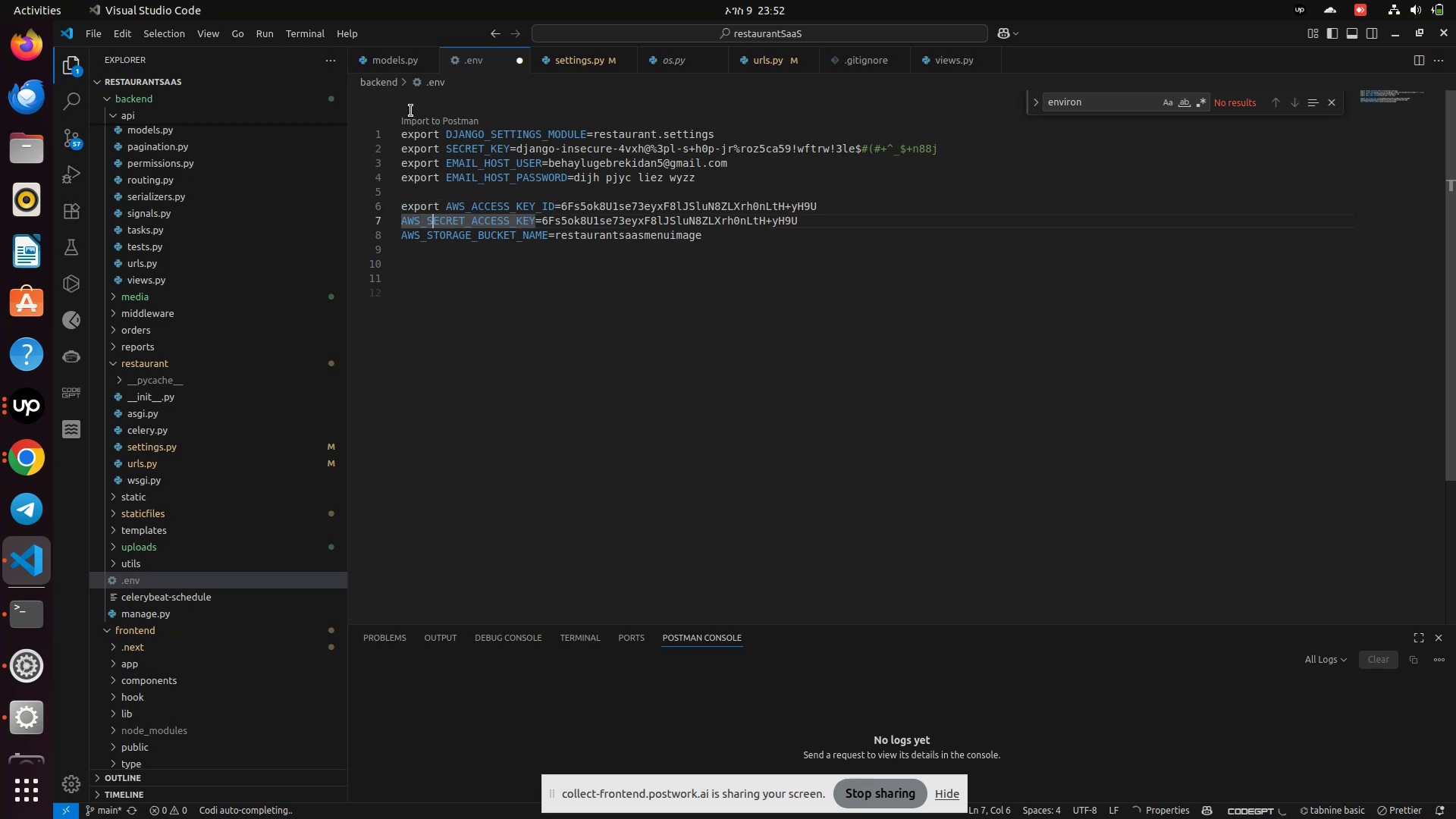 
key(ArrowLeft)
 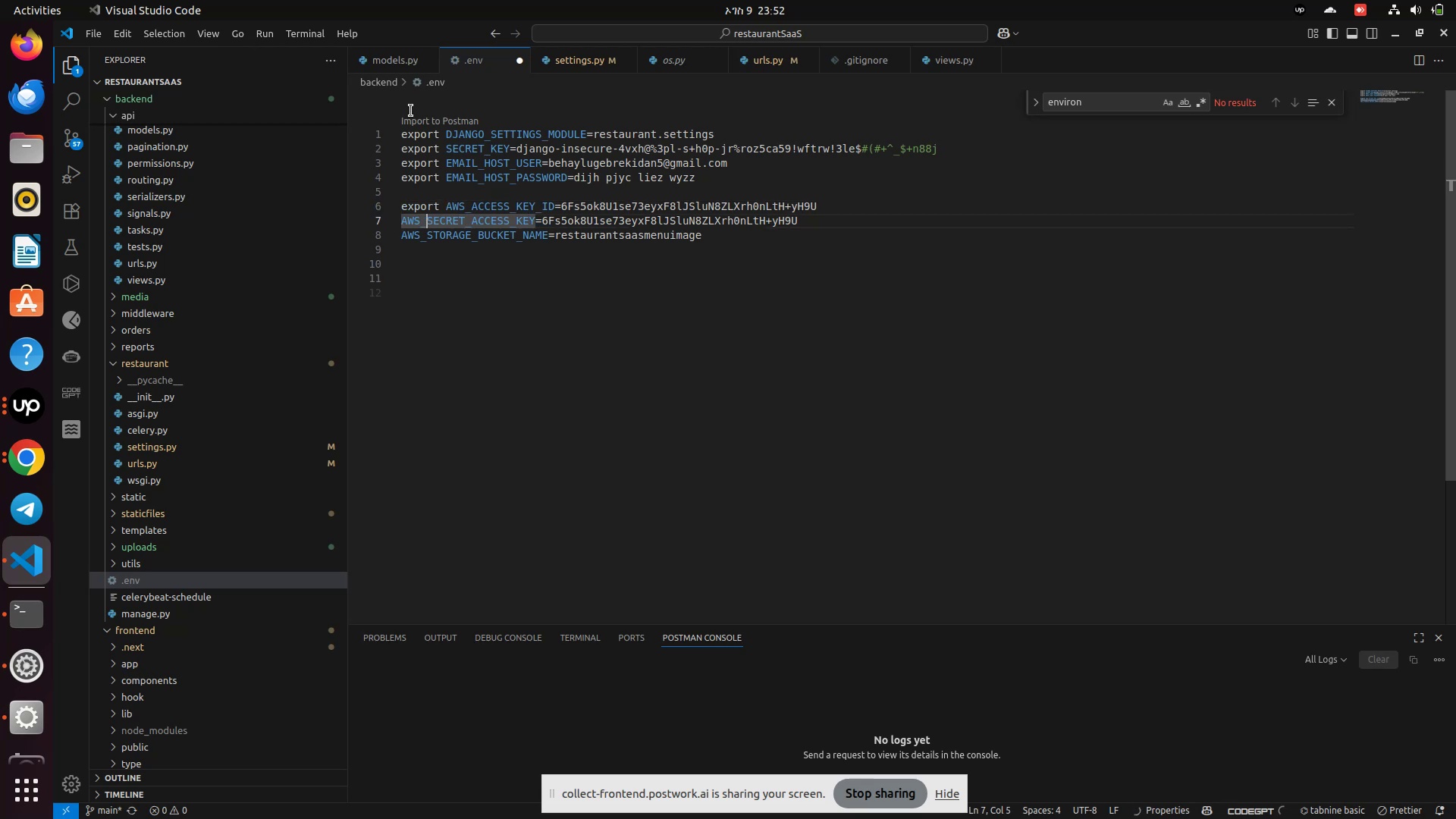 
key(ArrowLeft)
 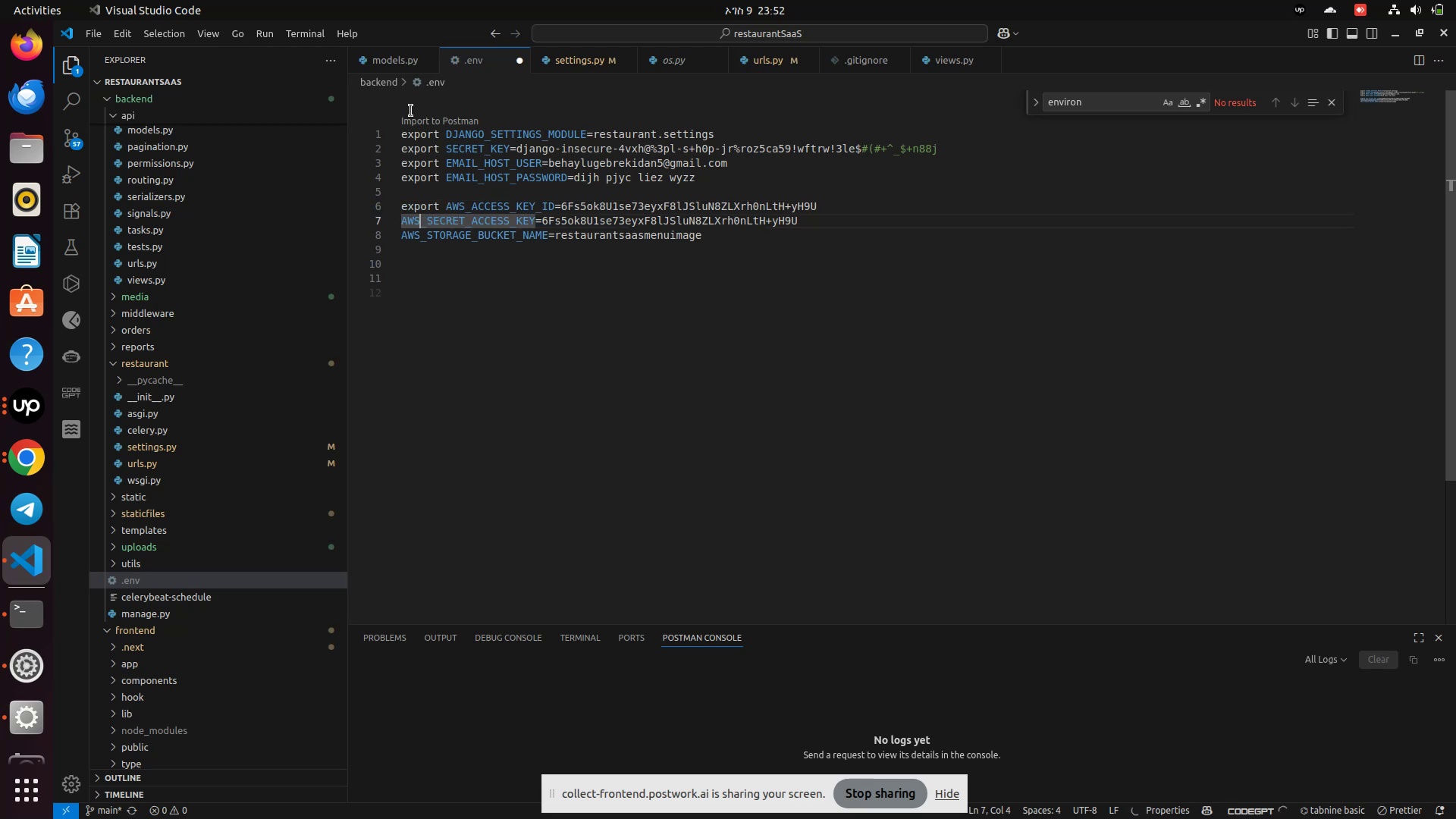 
key(ArrowLeft)
 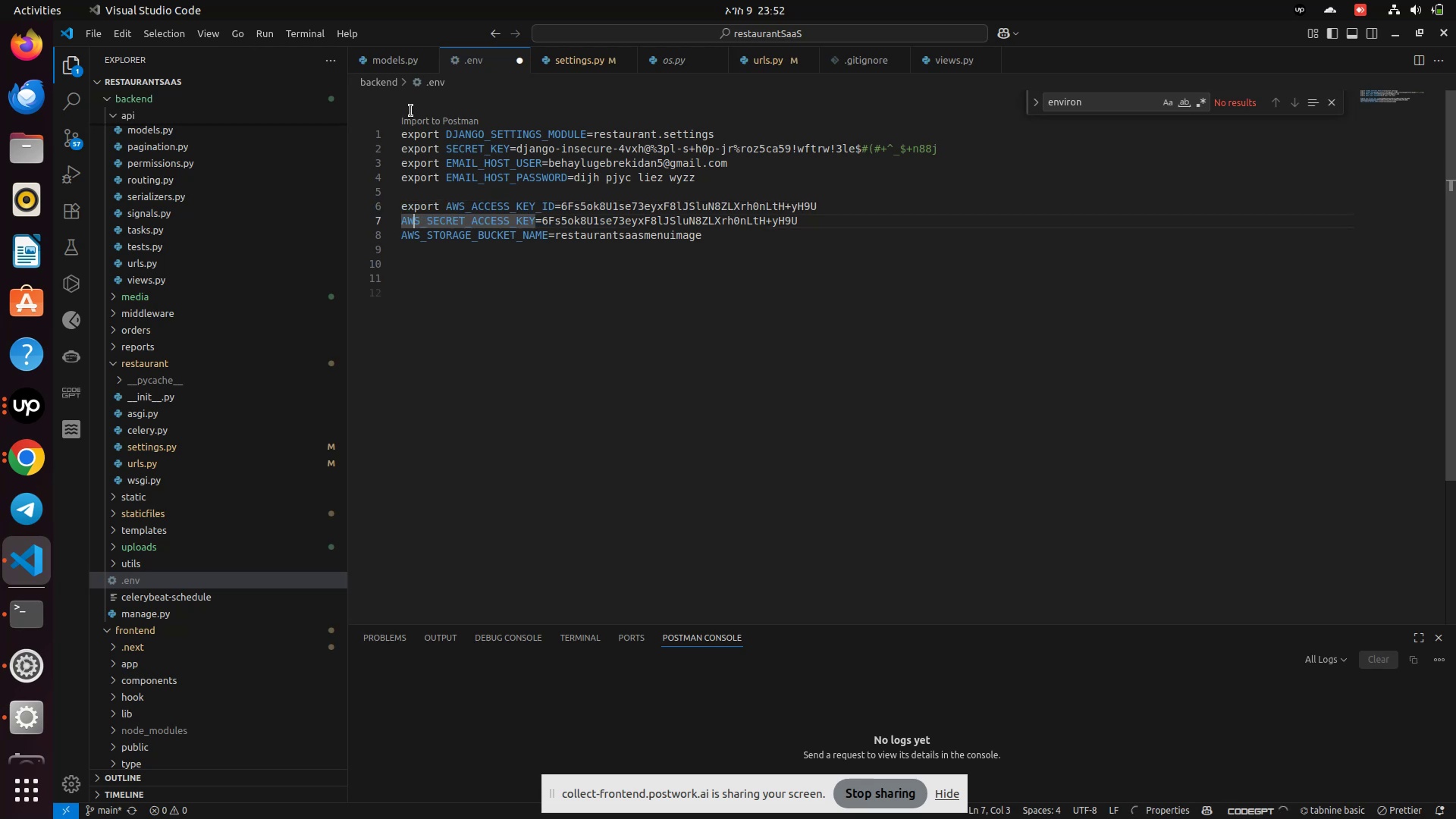 
key(ArrowLeft)
 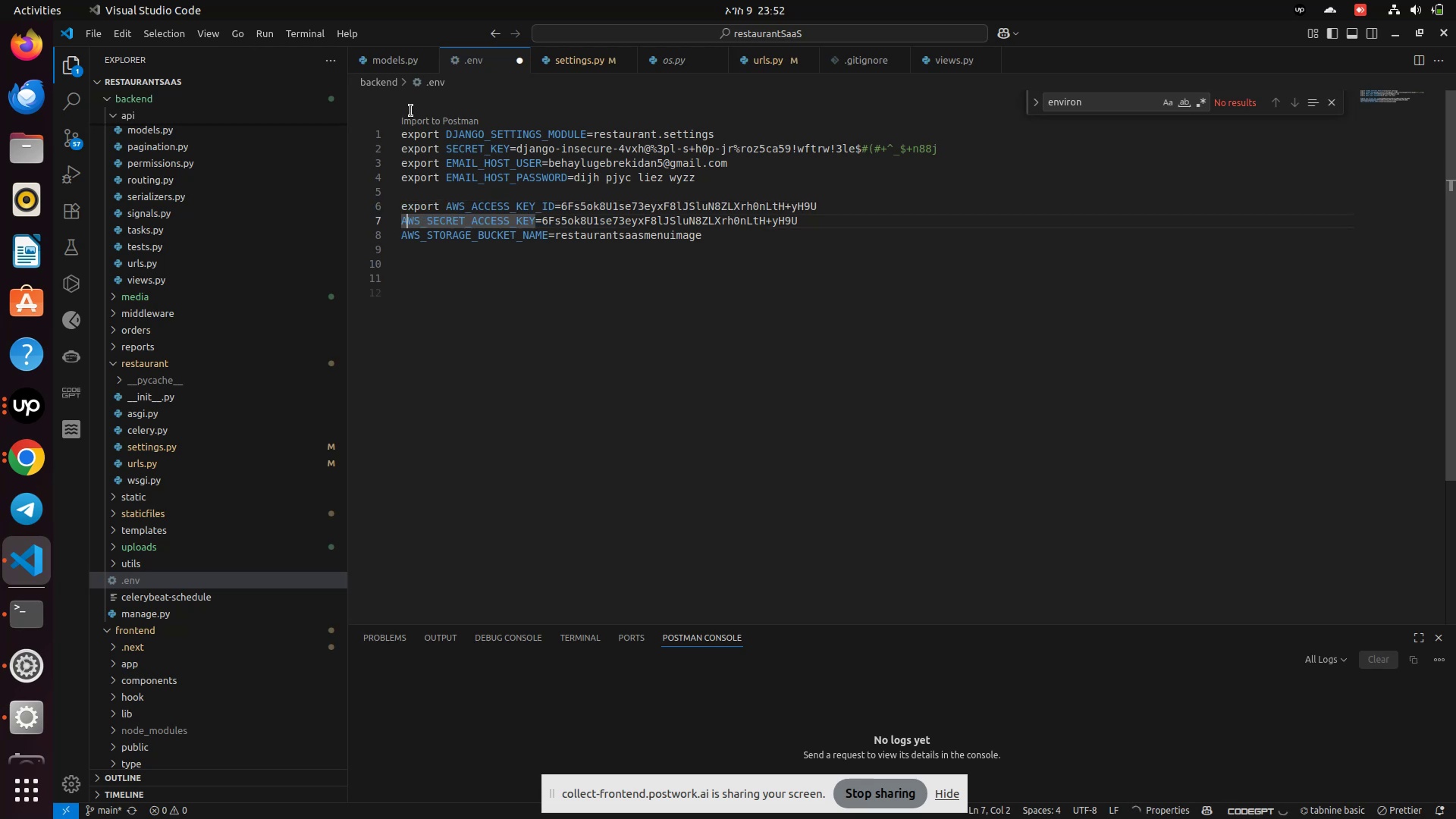 
key(ArrowLeft)
 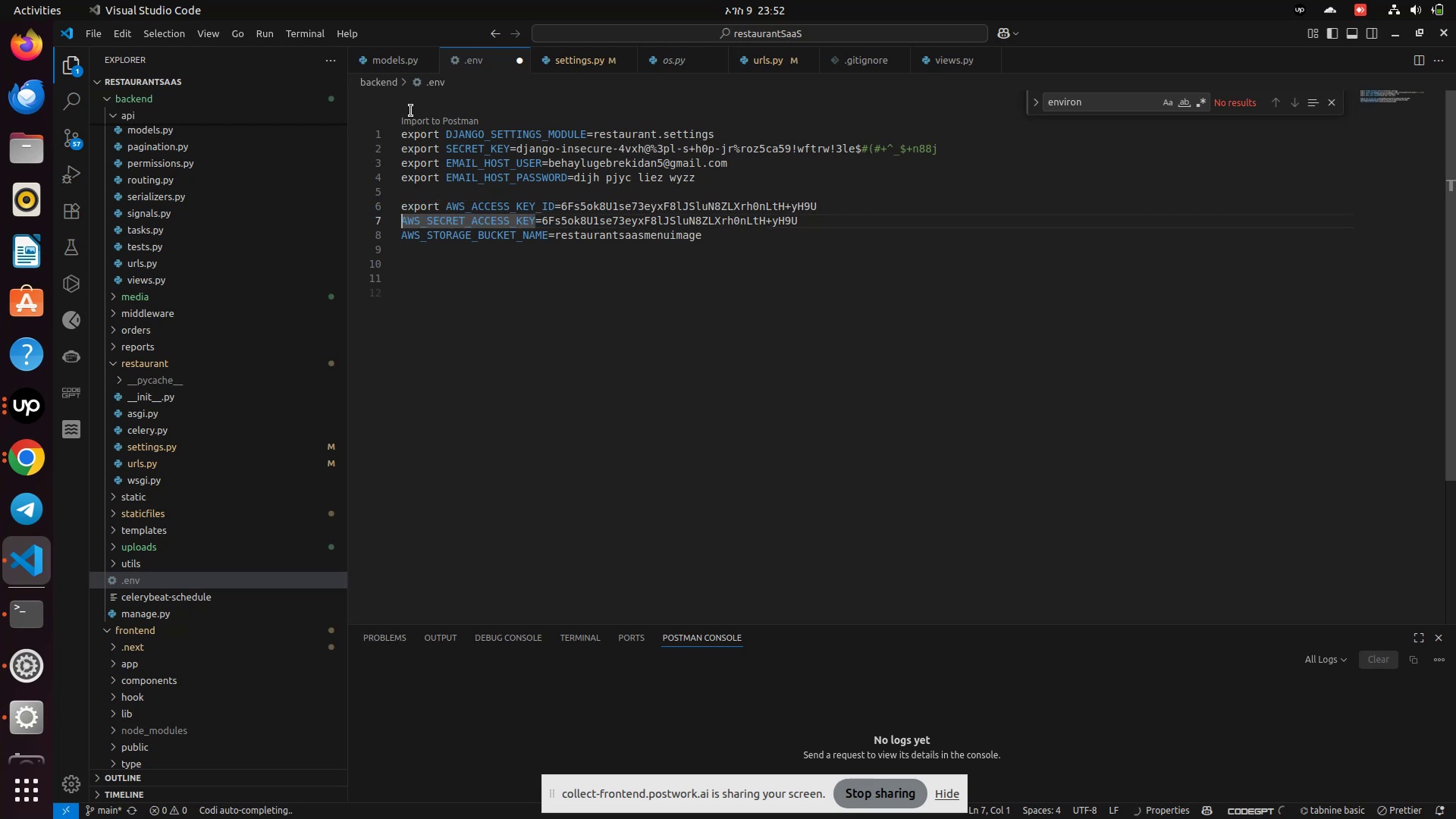 
key(Control+V)
 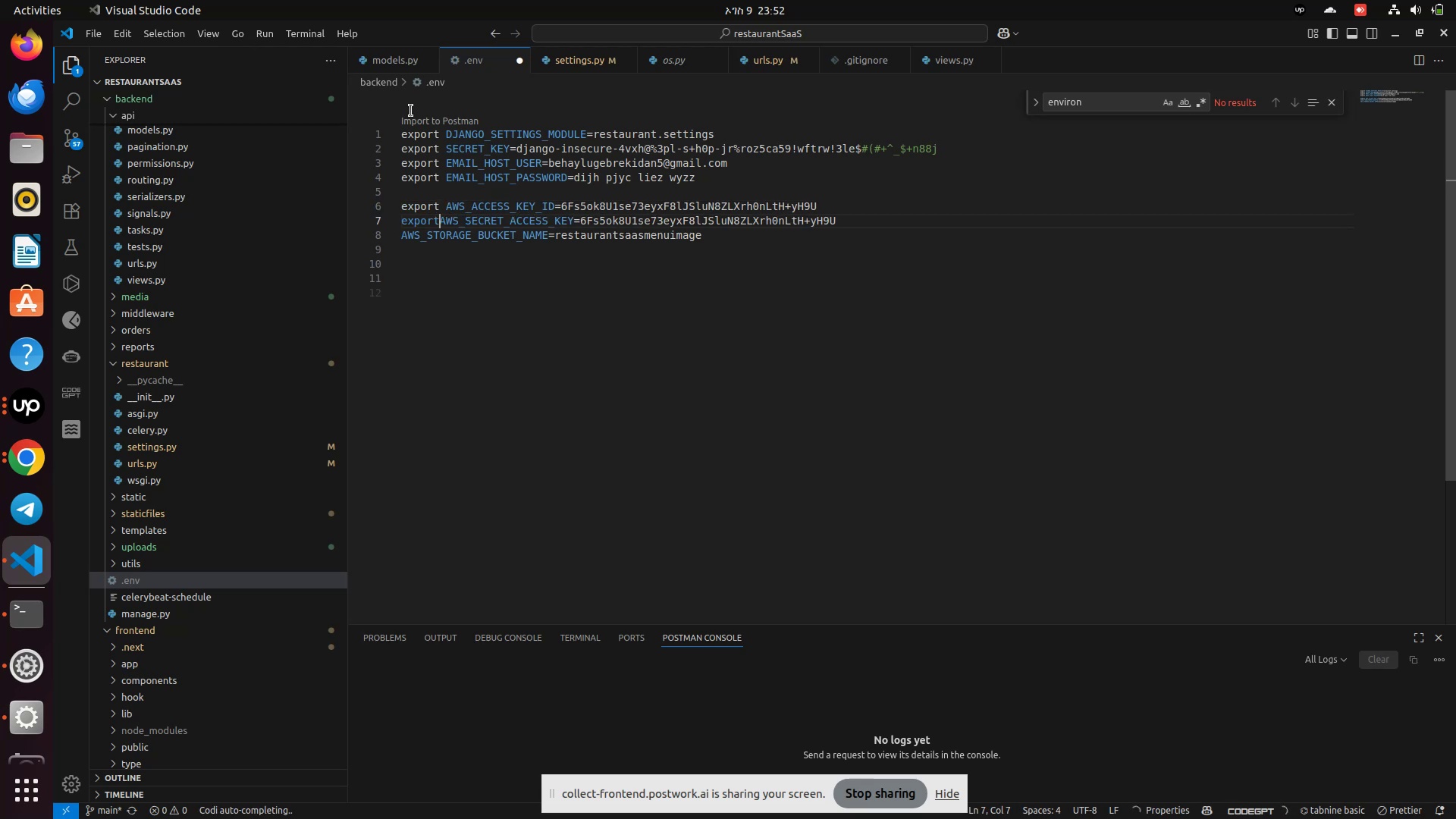 
key(Space)
 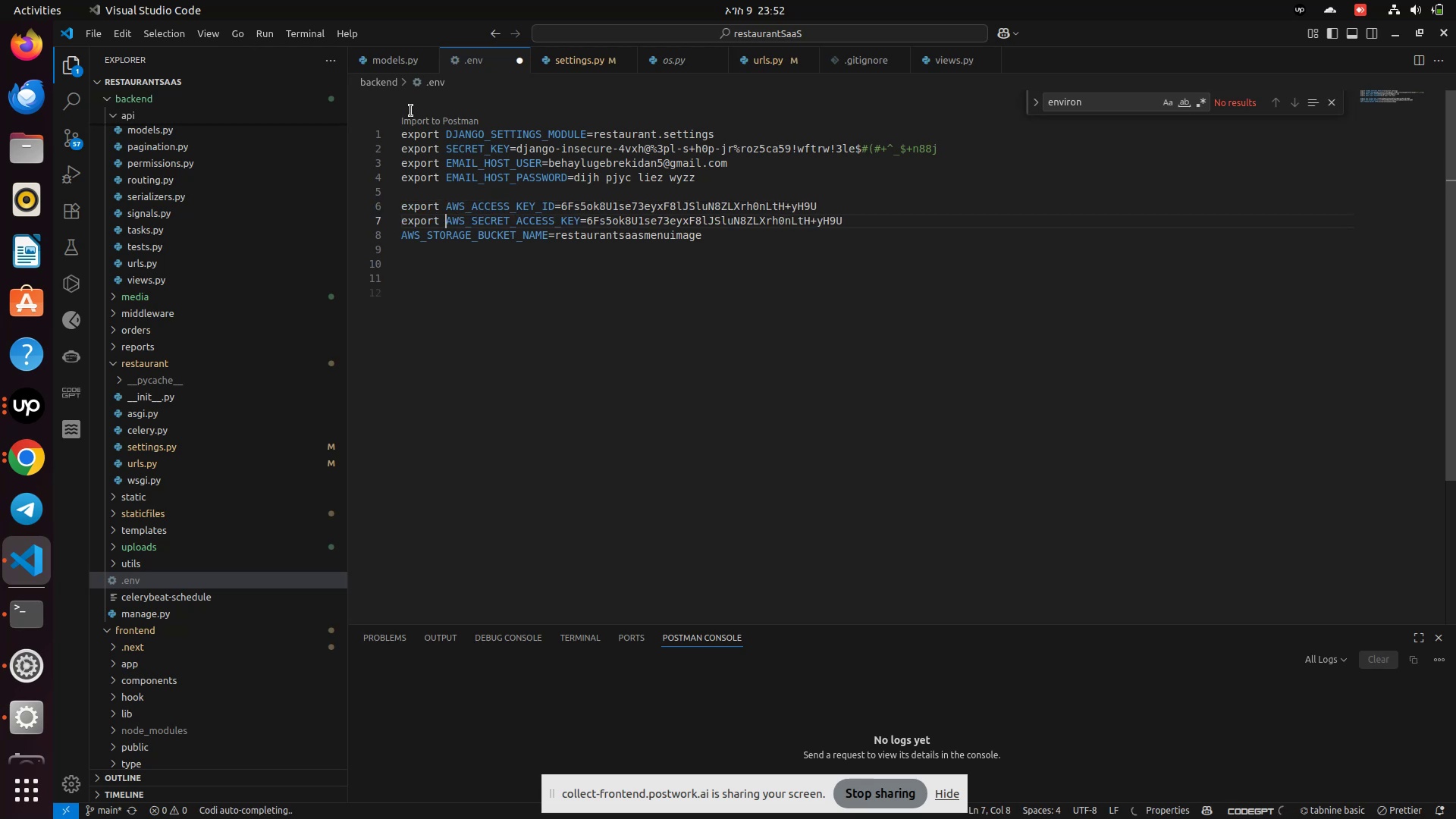 
key(ArrowDown)
 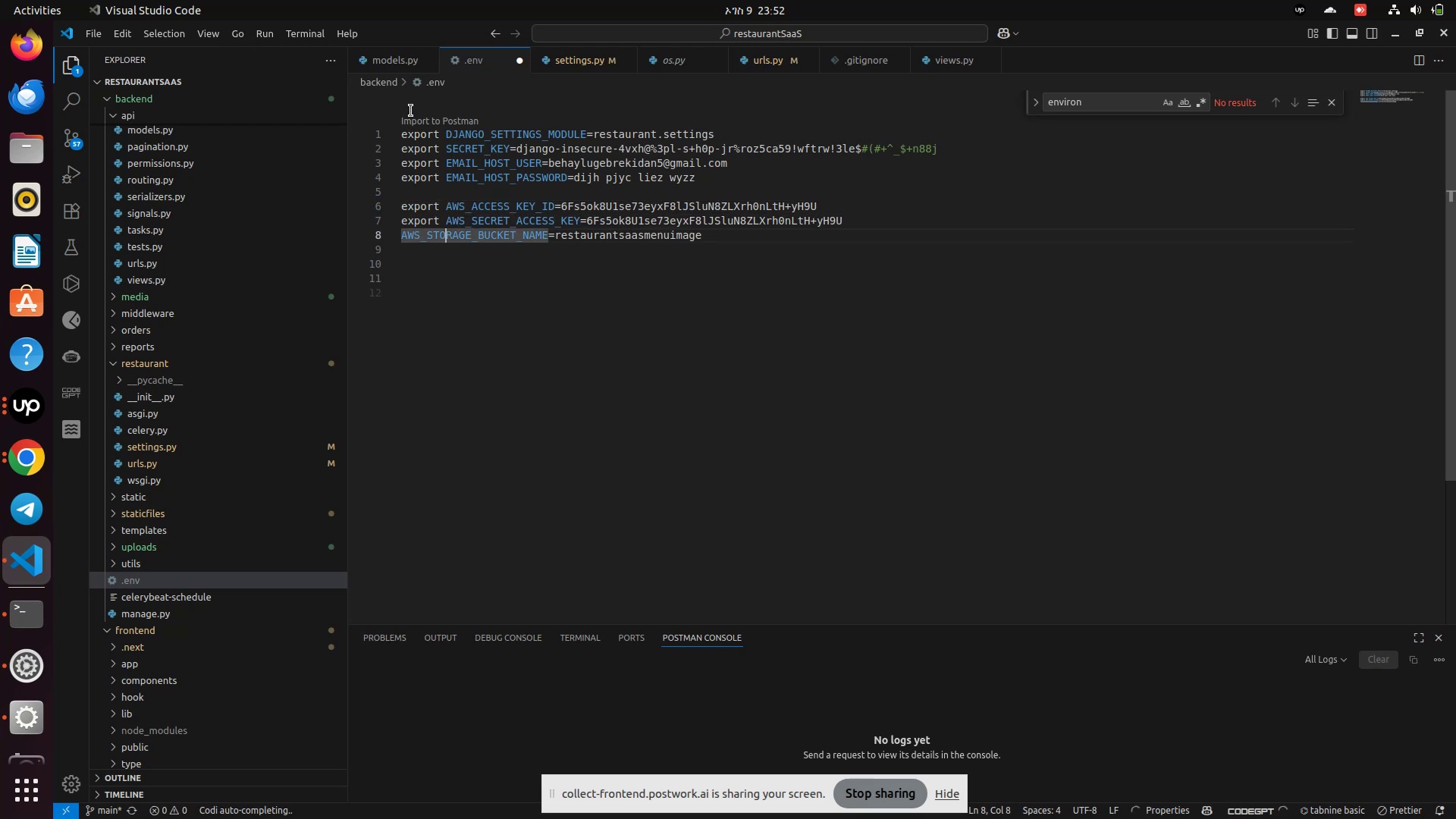 
key(ArrowDown)
 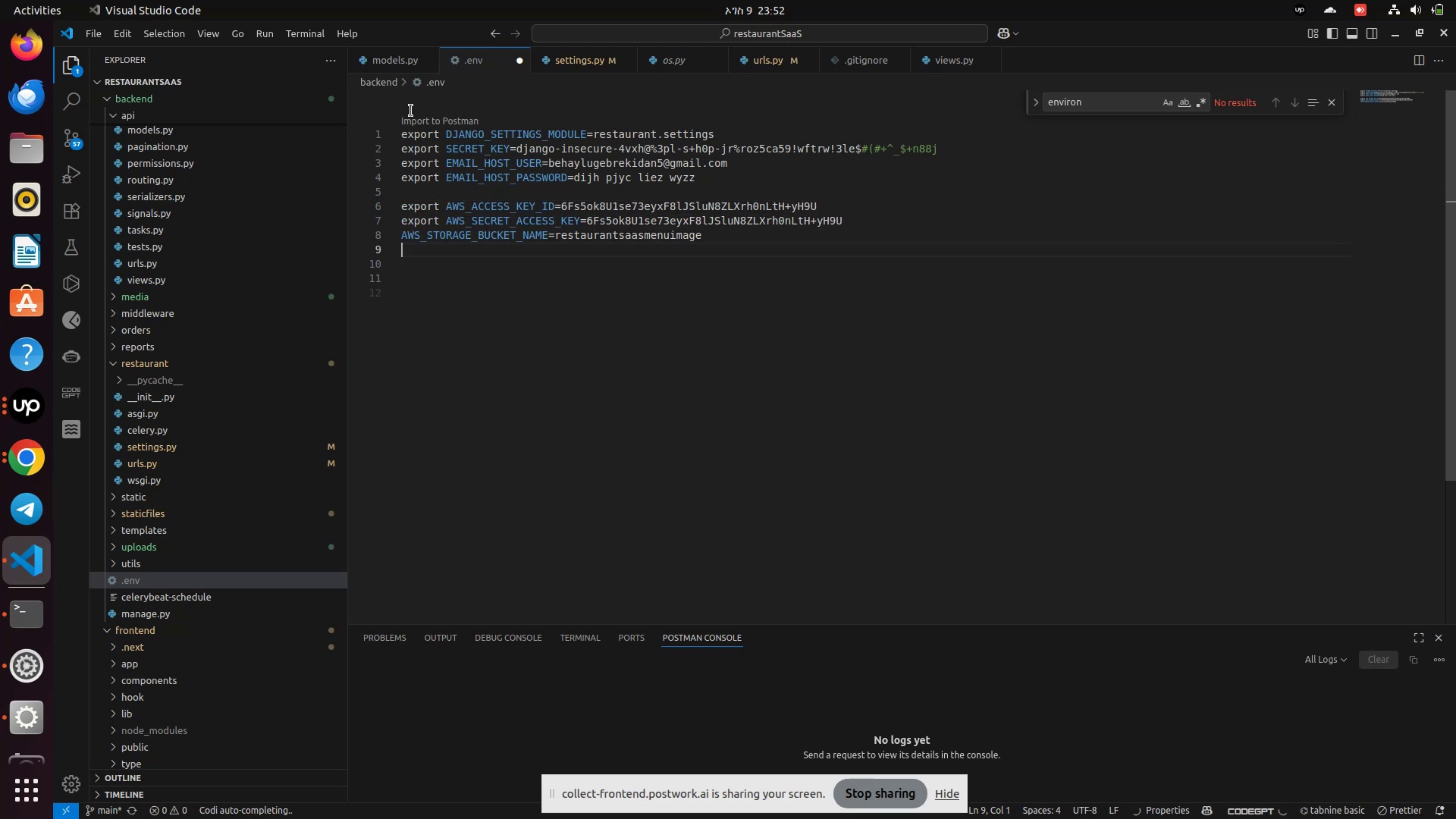 
key(ArrowUp)
 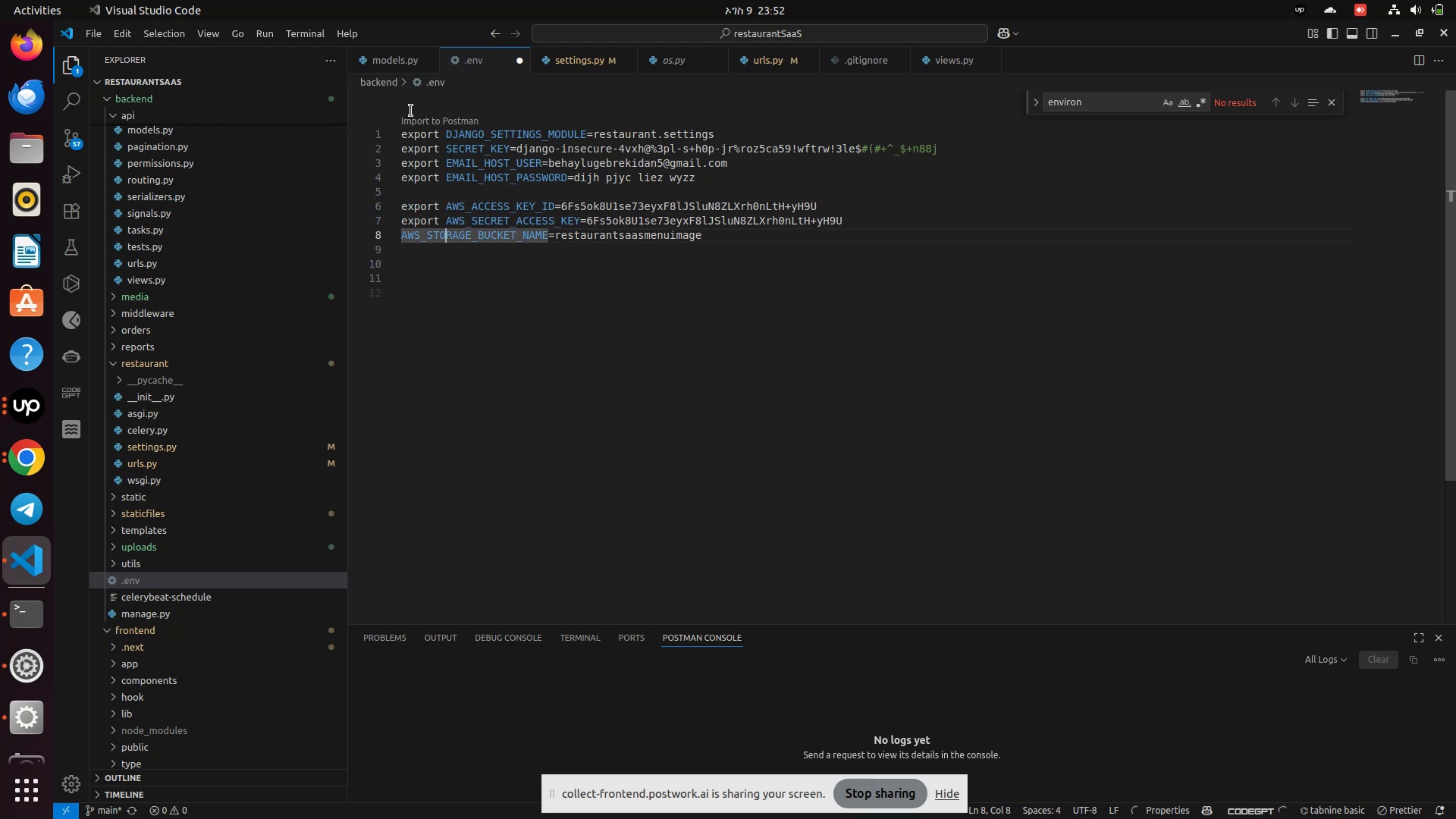 
key(ArrowLeft)
 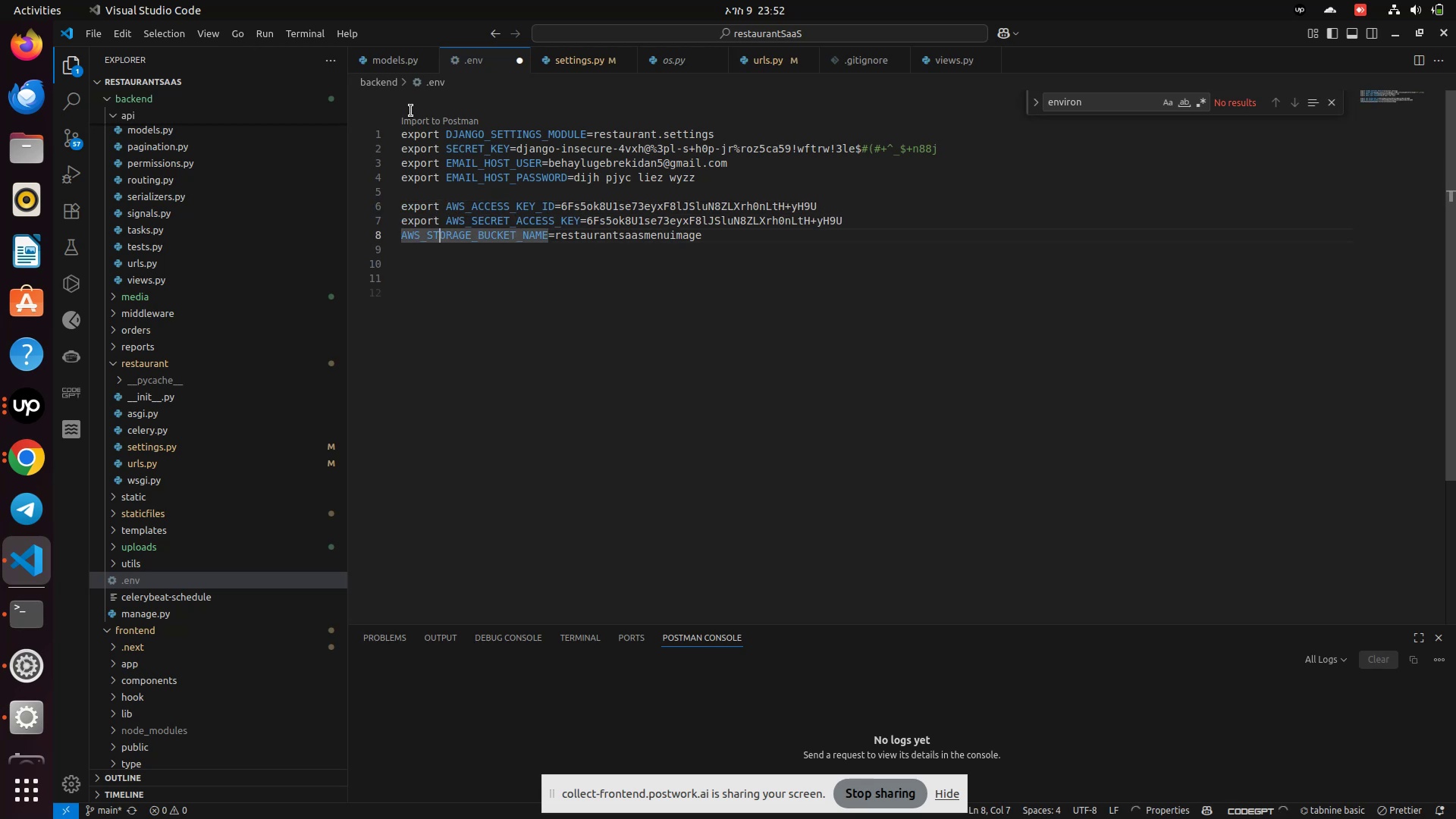 
key(ArrowLeft)
 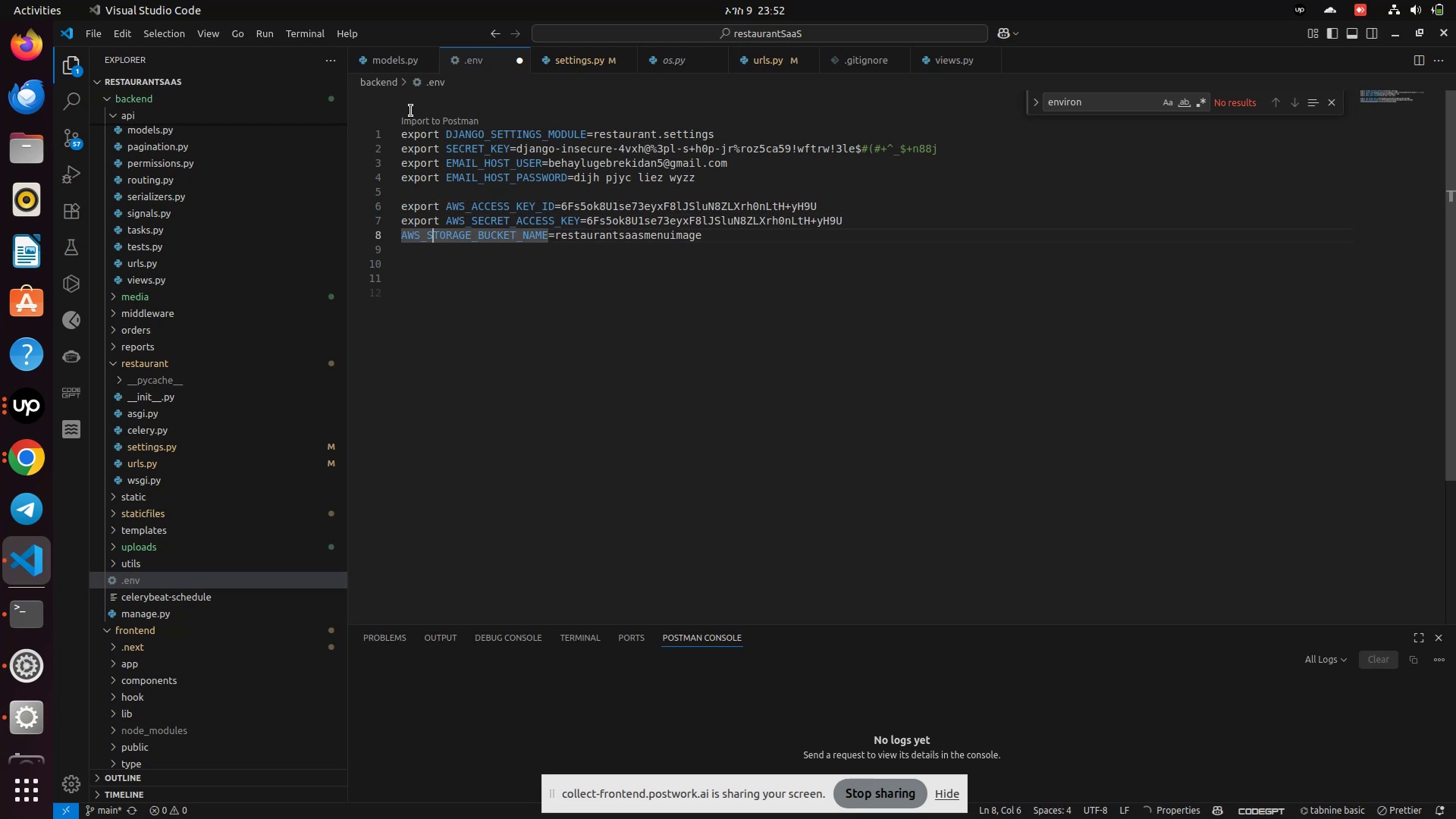 
key(ArrowLeft)
 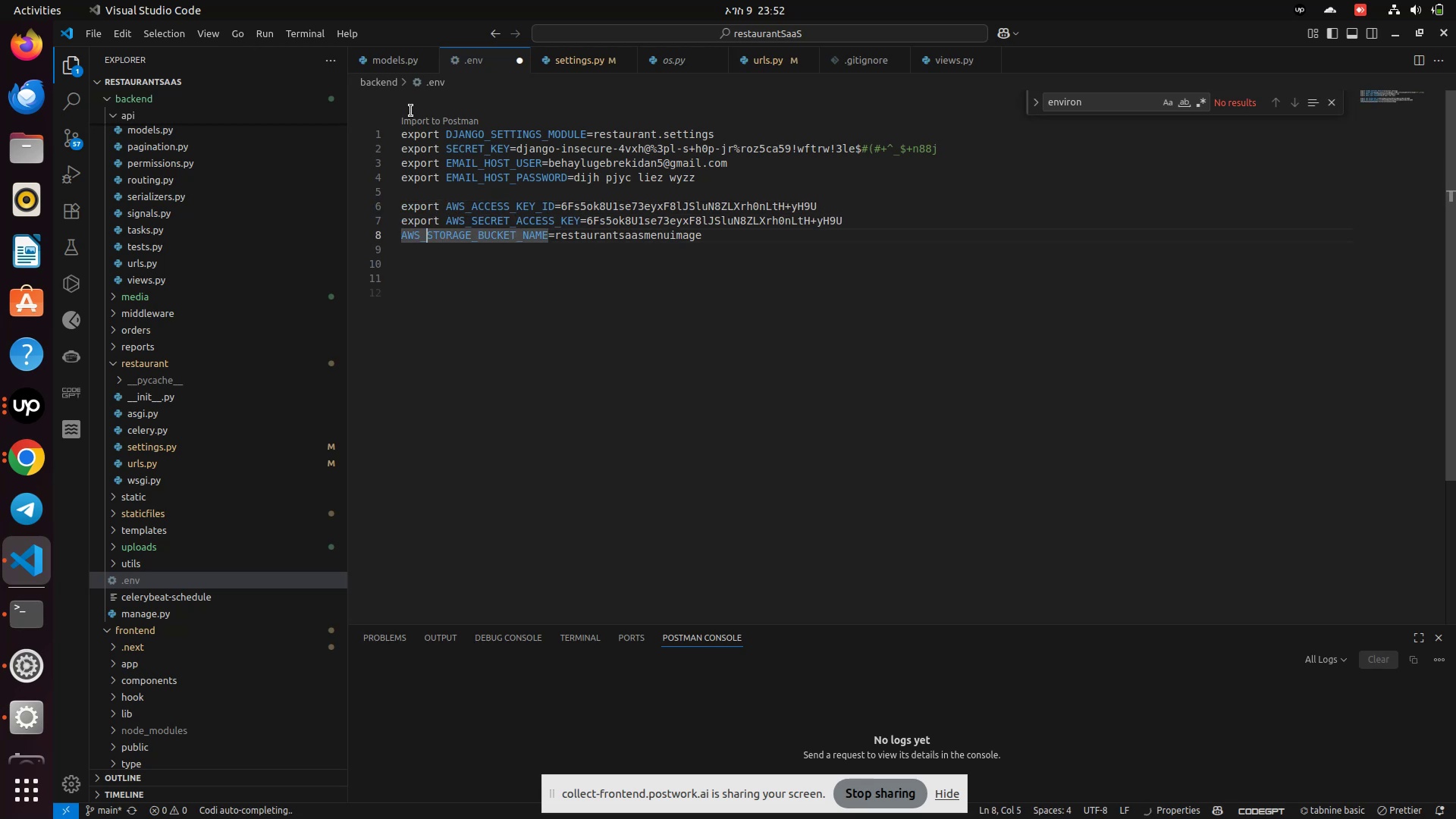 
key(ArrowLeft)
 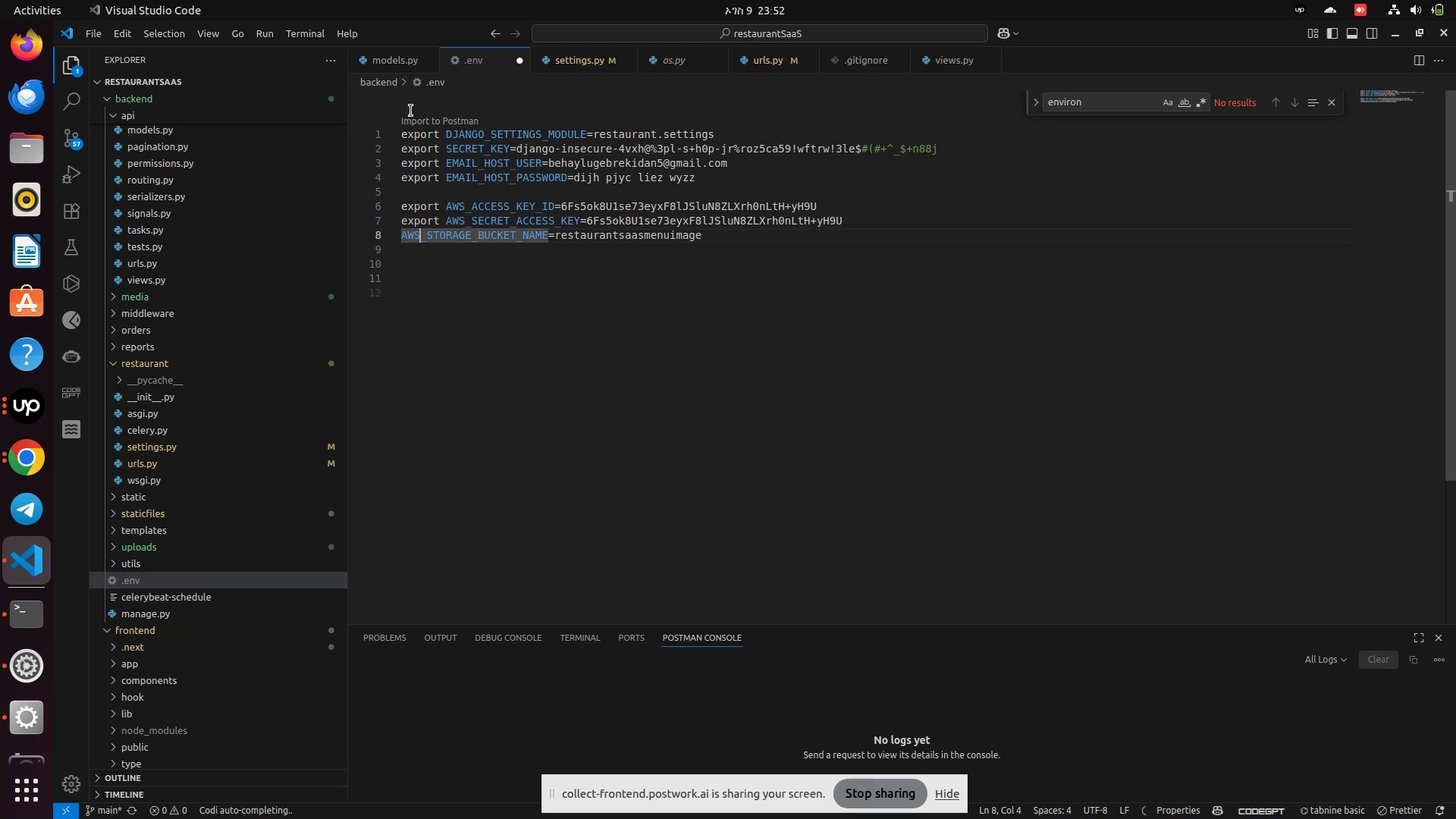 
key(ArrowLeft)
 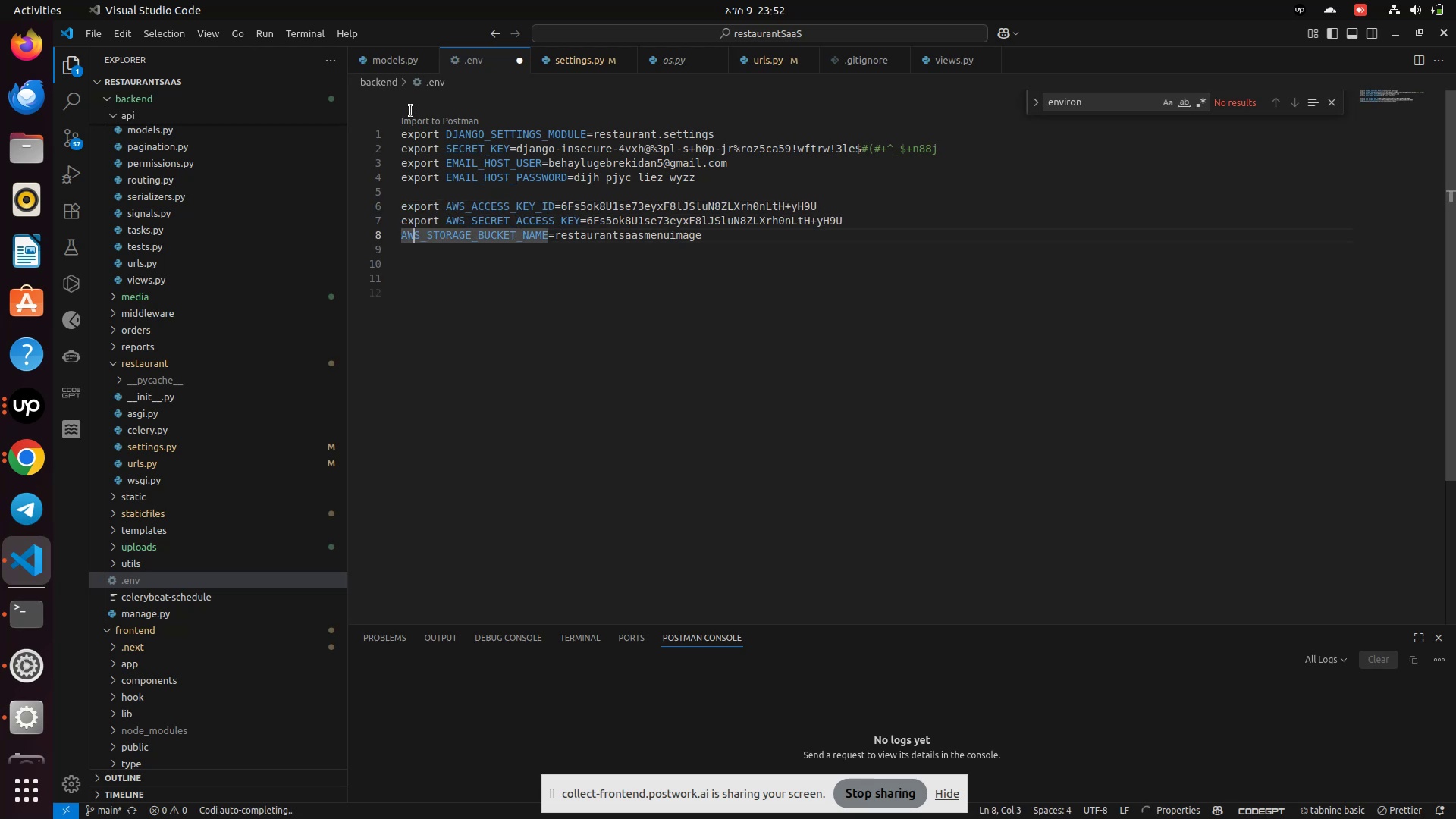 
key(ArrowLeft)
 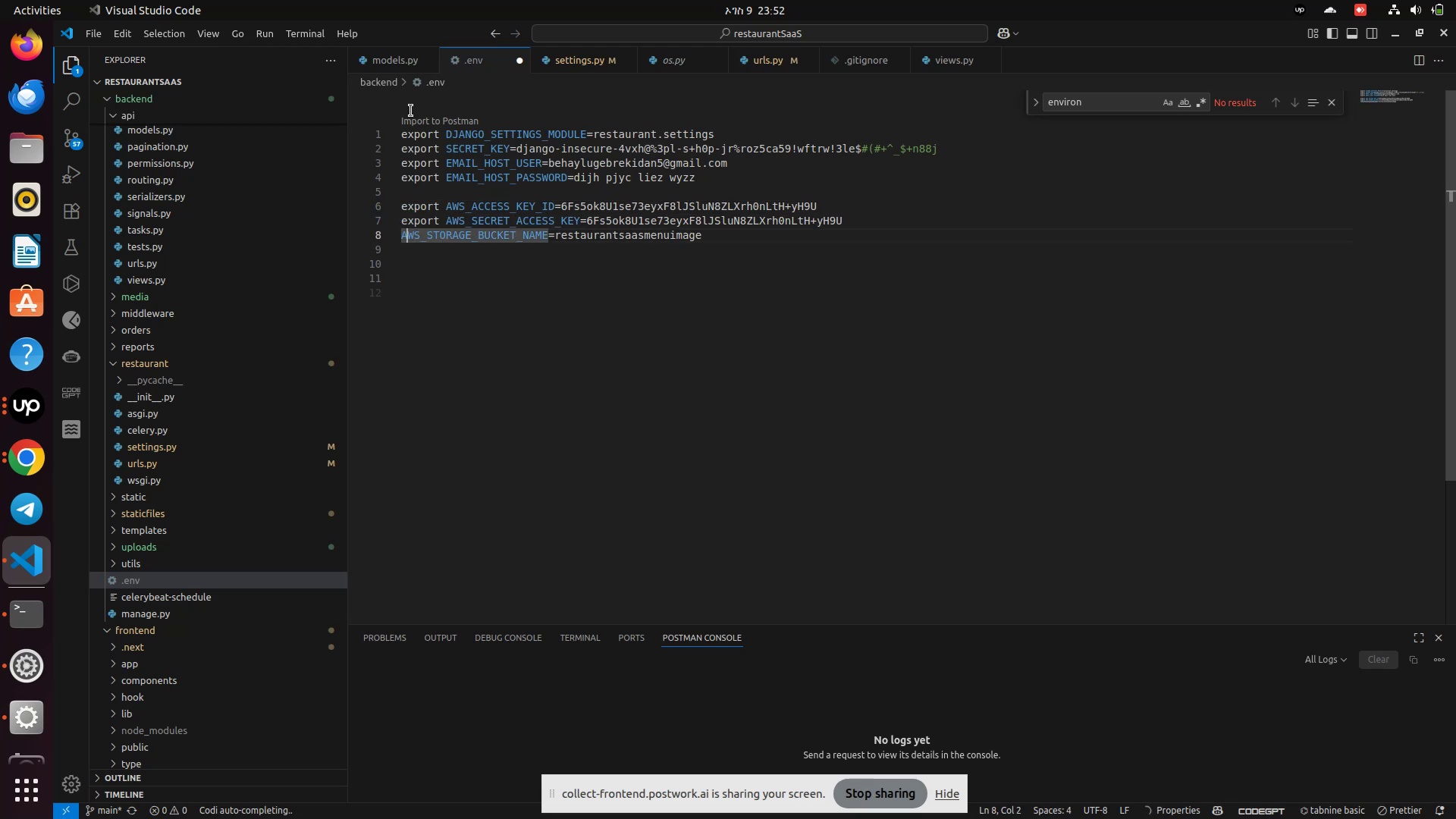 
key(ArrowLeft)
 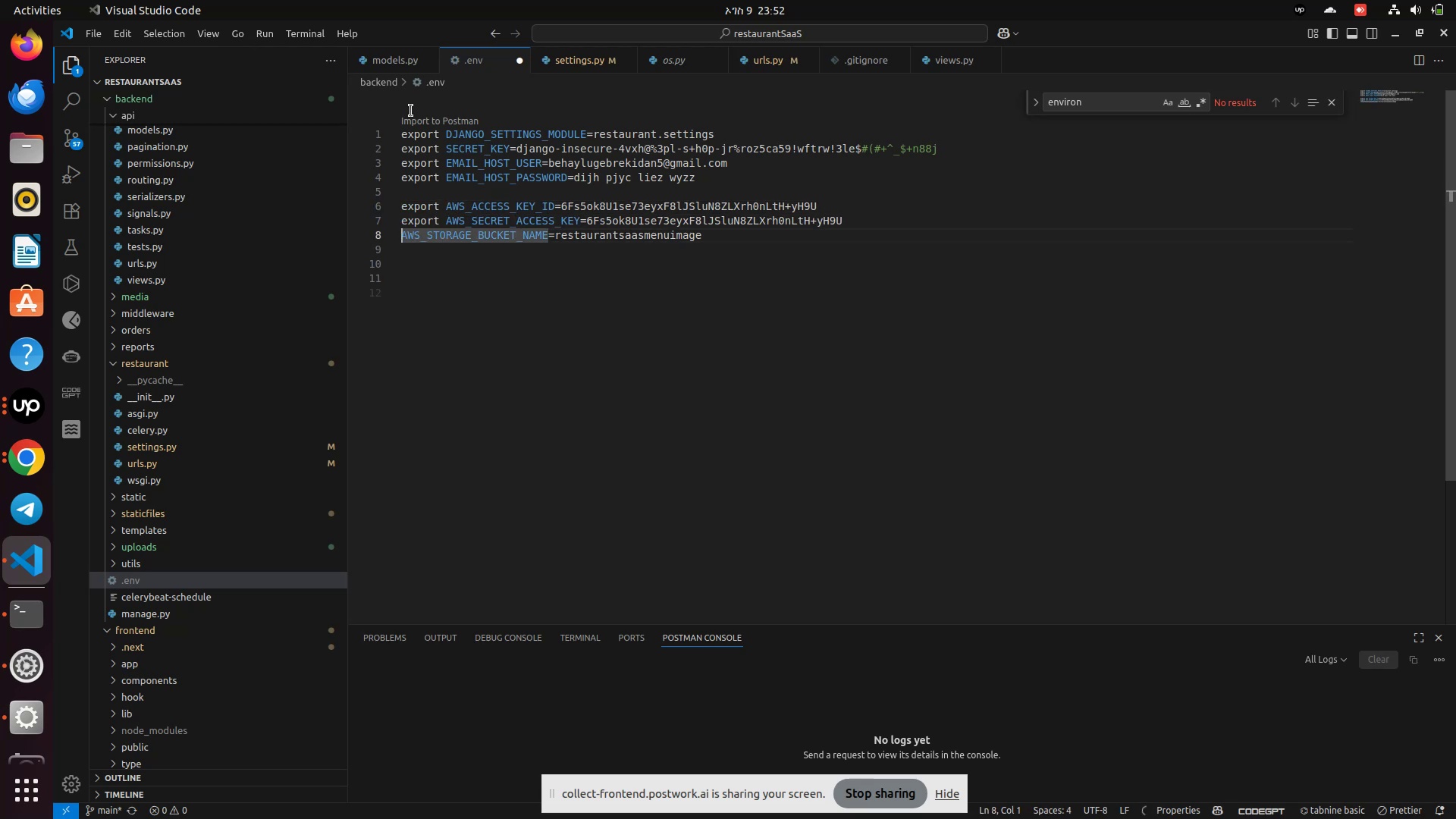 
key(Space)
 